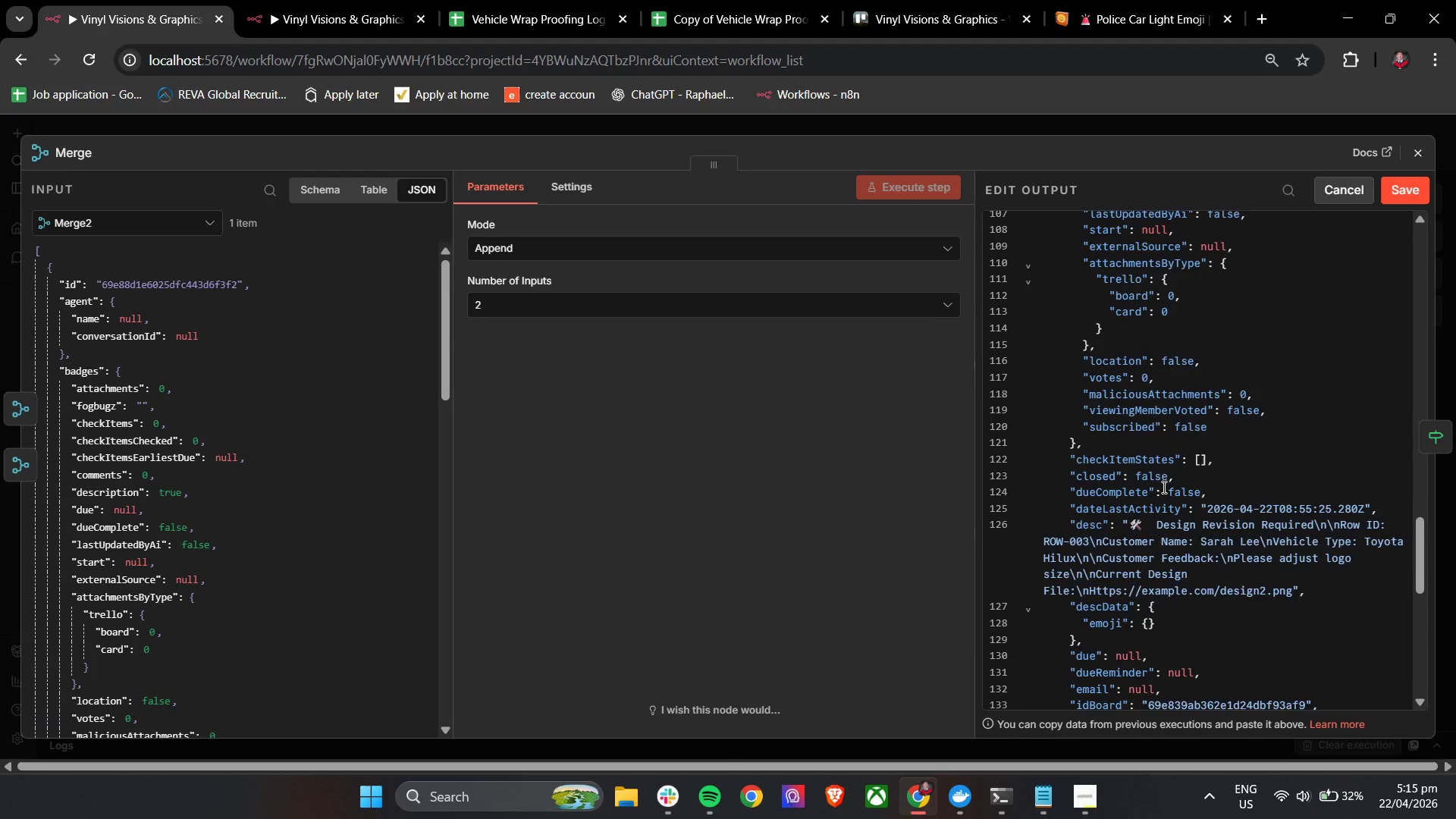 
scroll: coordinate [1159, 501], scroll_direction: up, amount: 4.0
 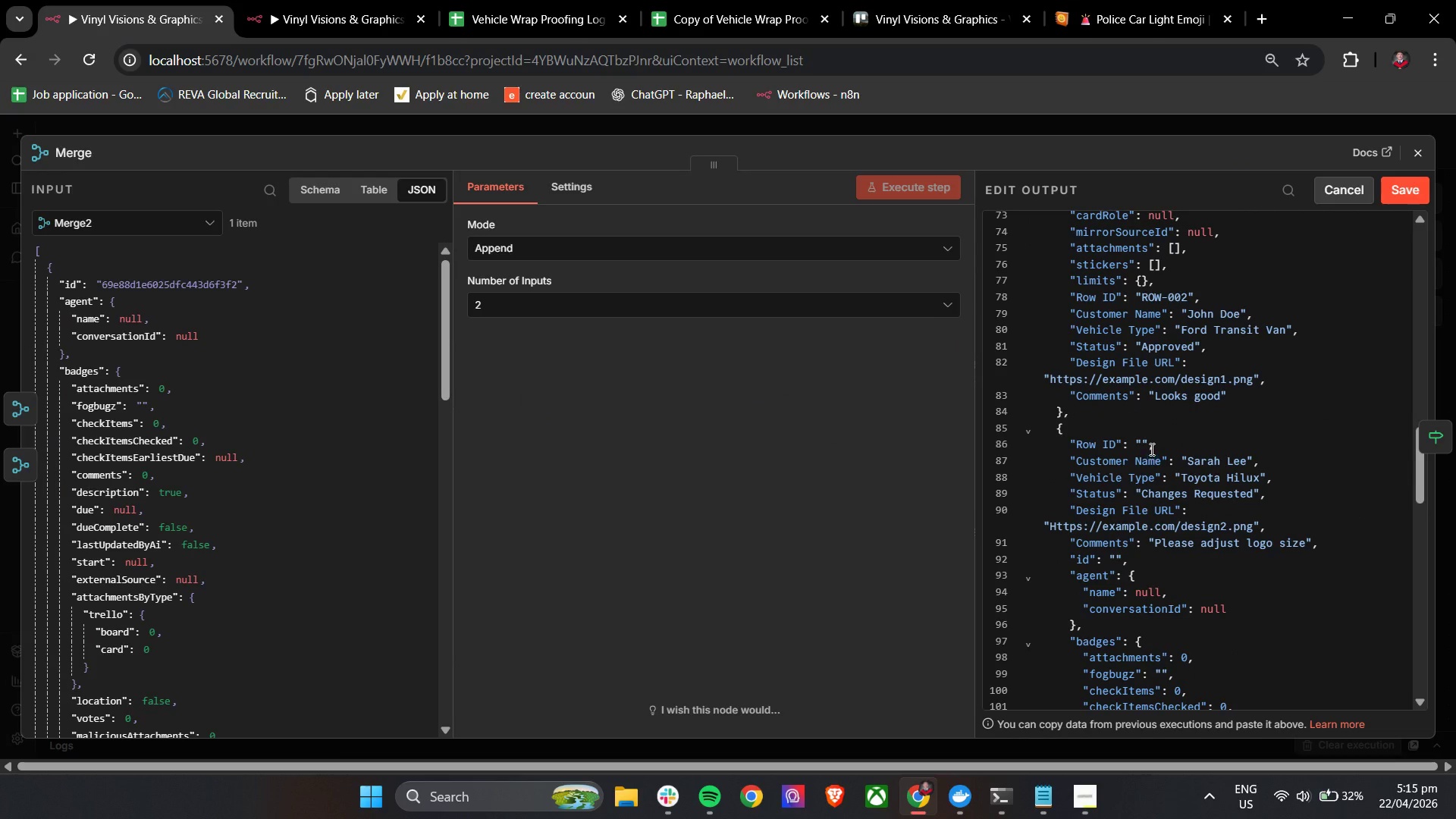 
left_click([1147, 444])
 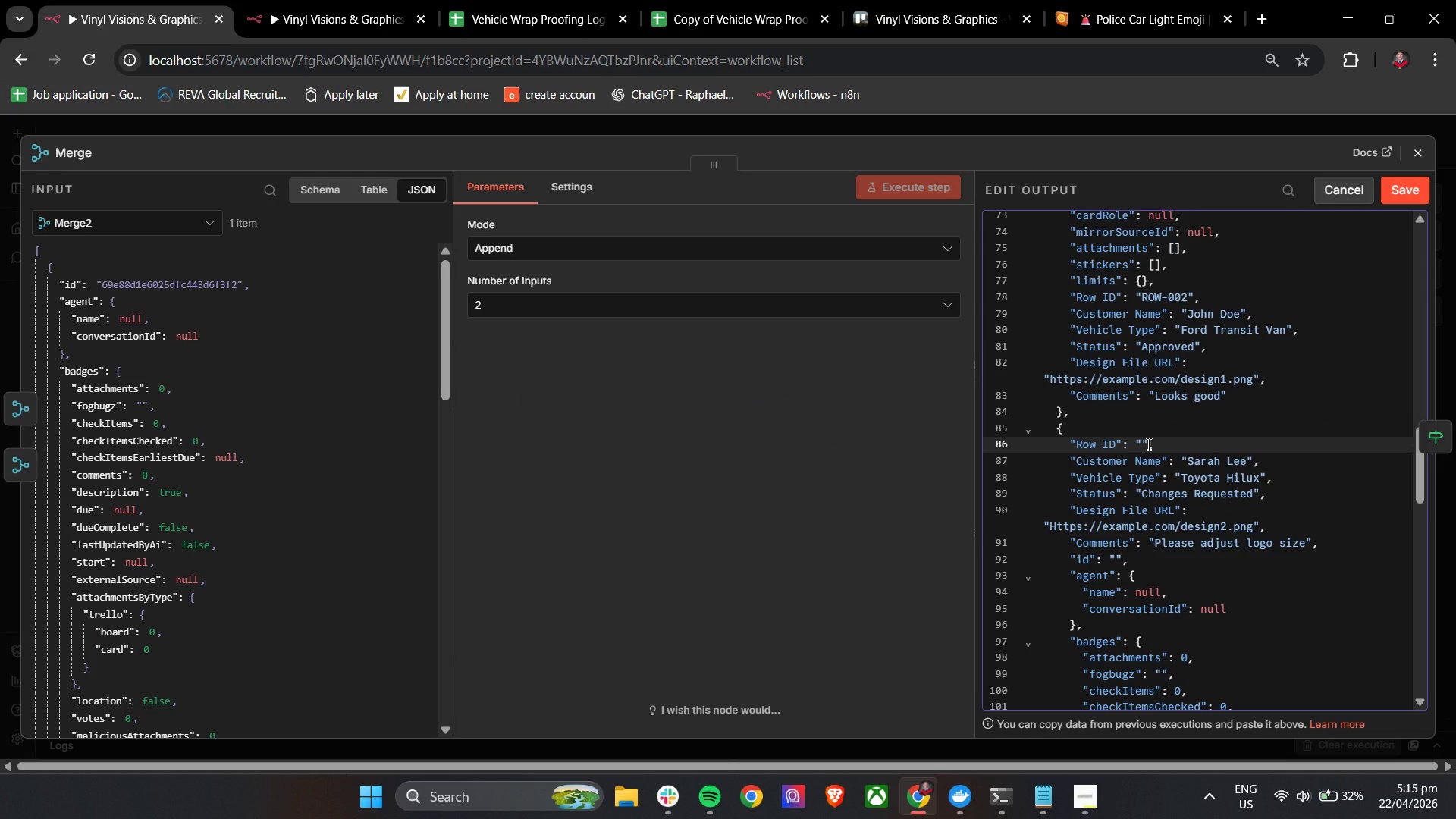 
key(Backspace)
 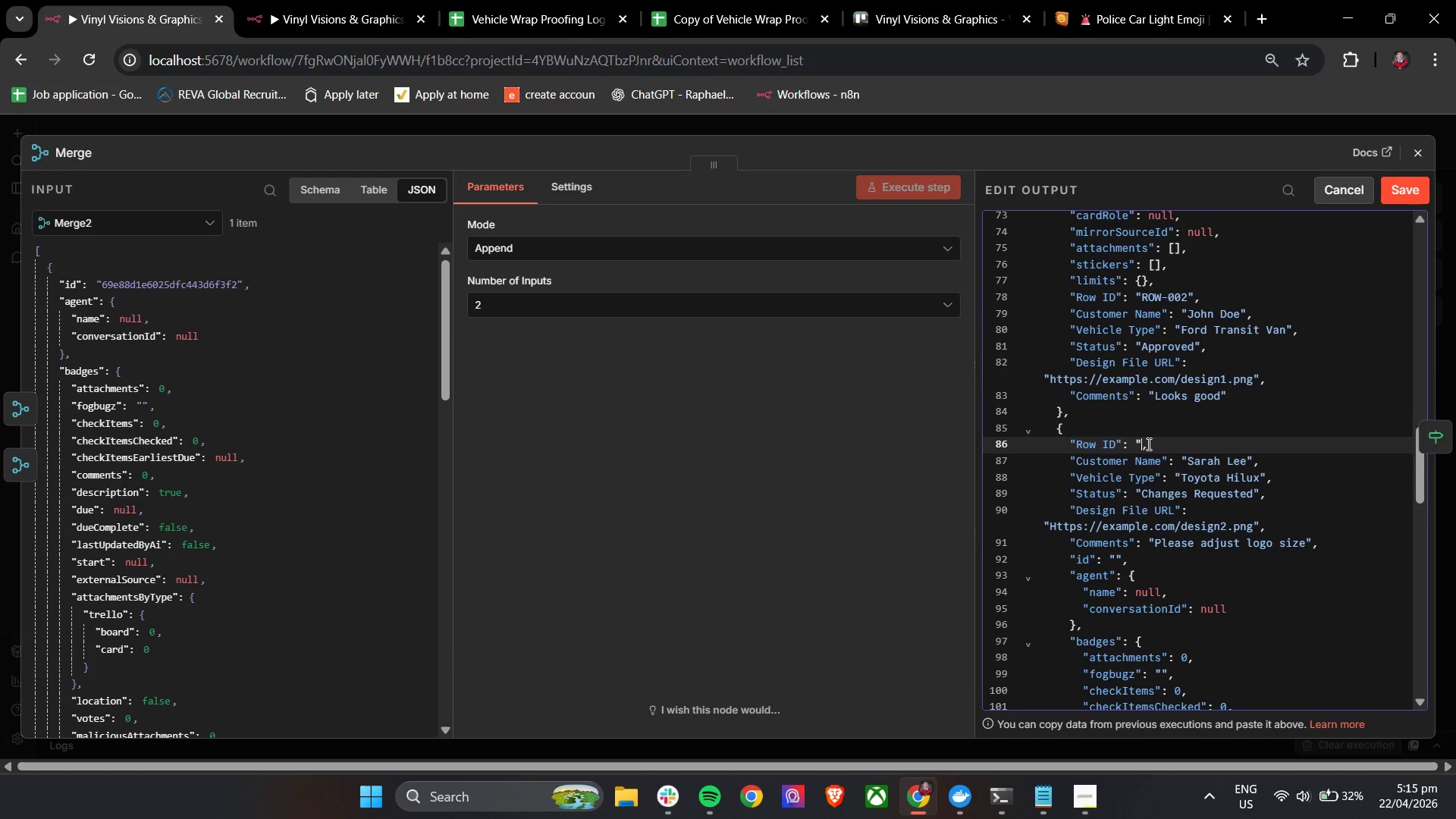 
key(Backspace)
 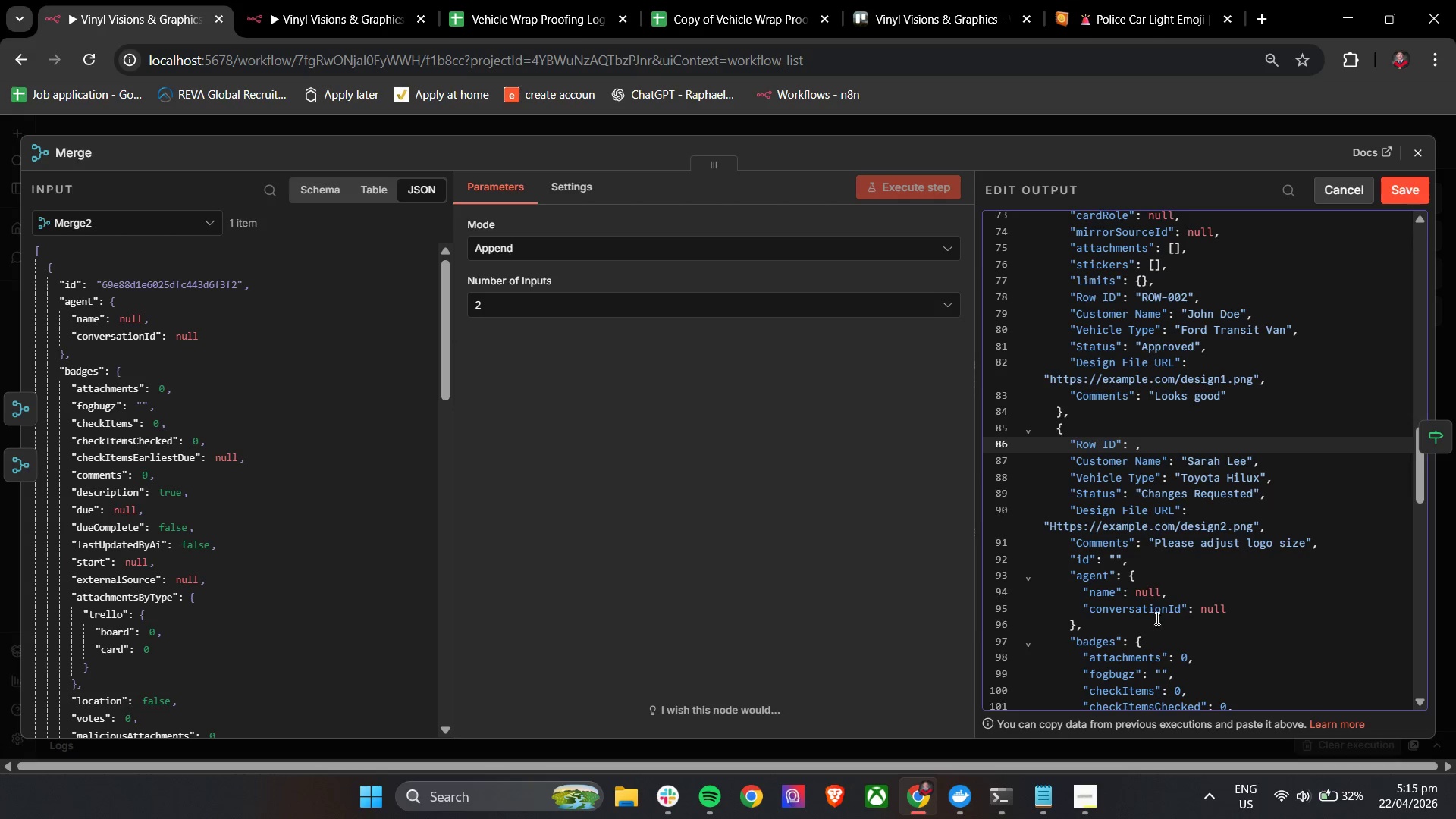 
left_click([1119, 559])
 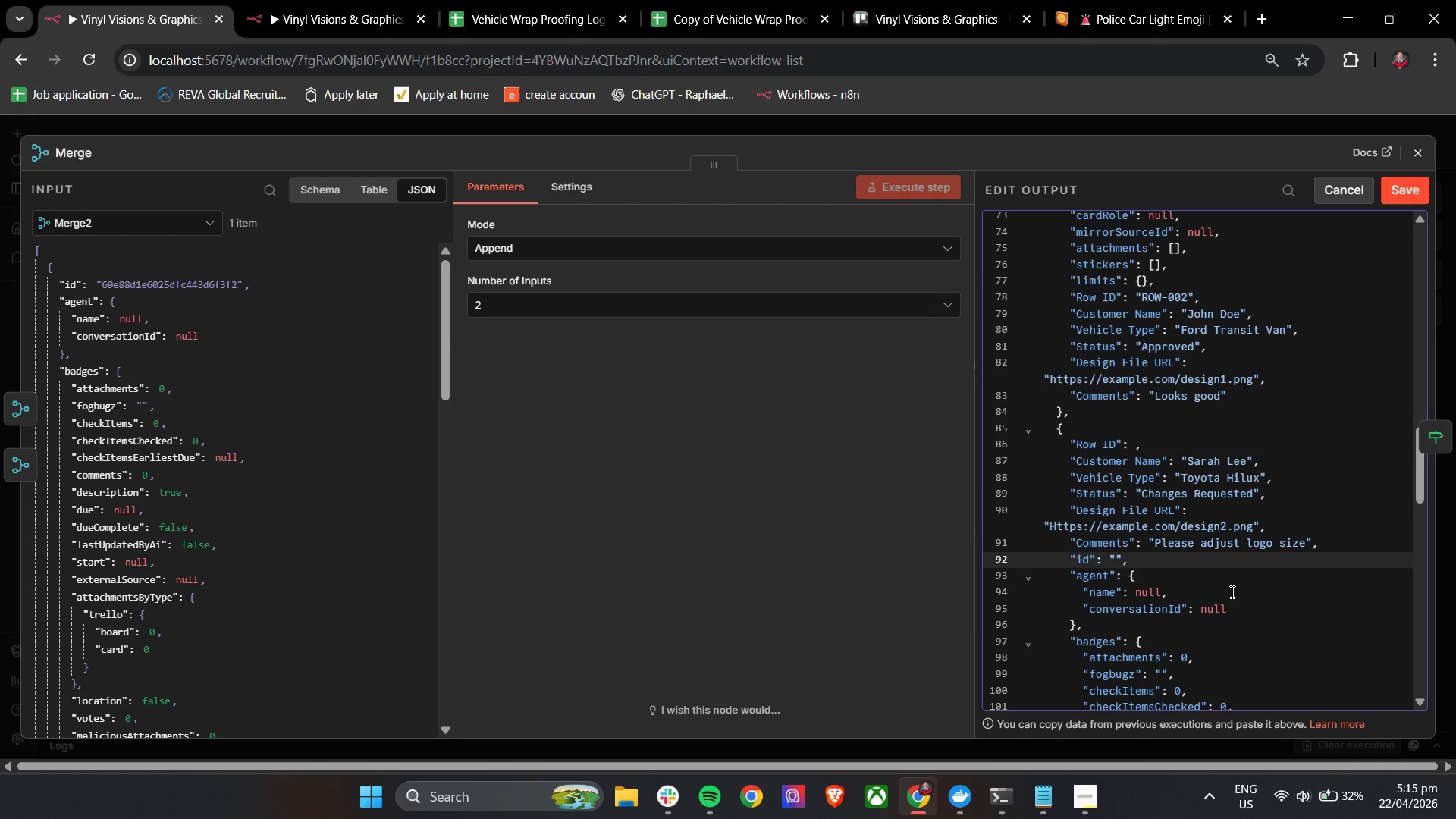 
key(ArrowRight)
 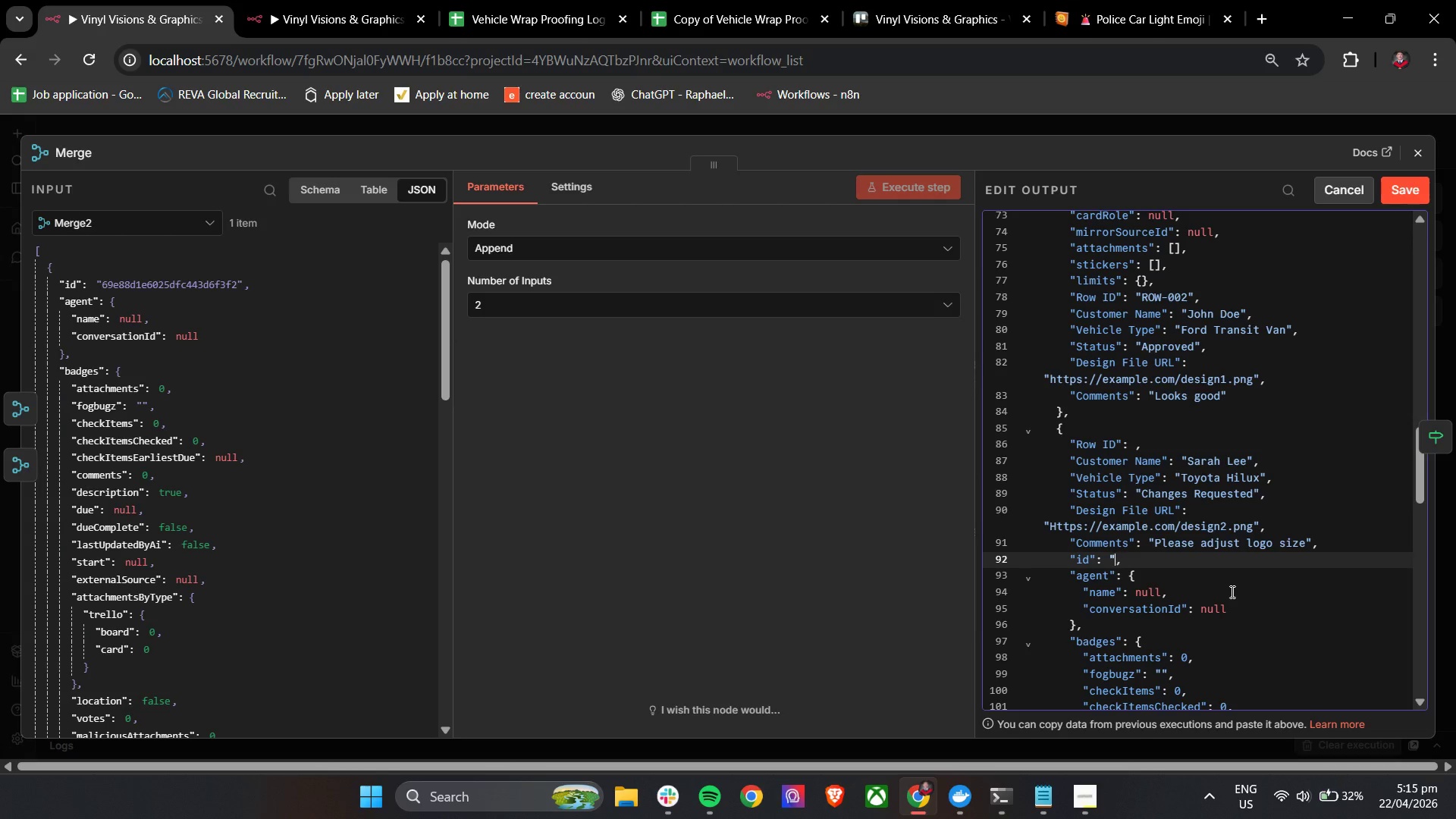 
key(Backspace)
 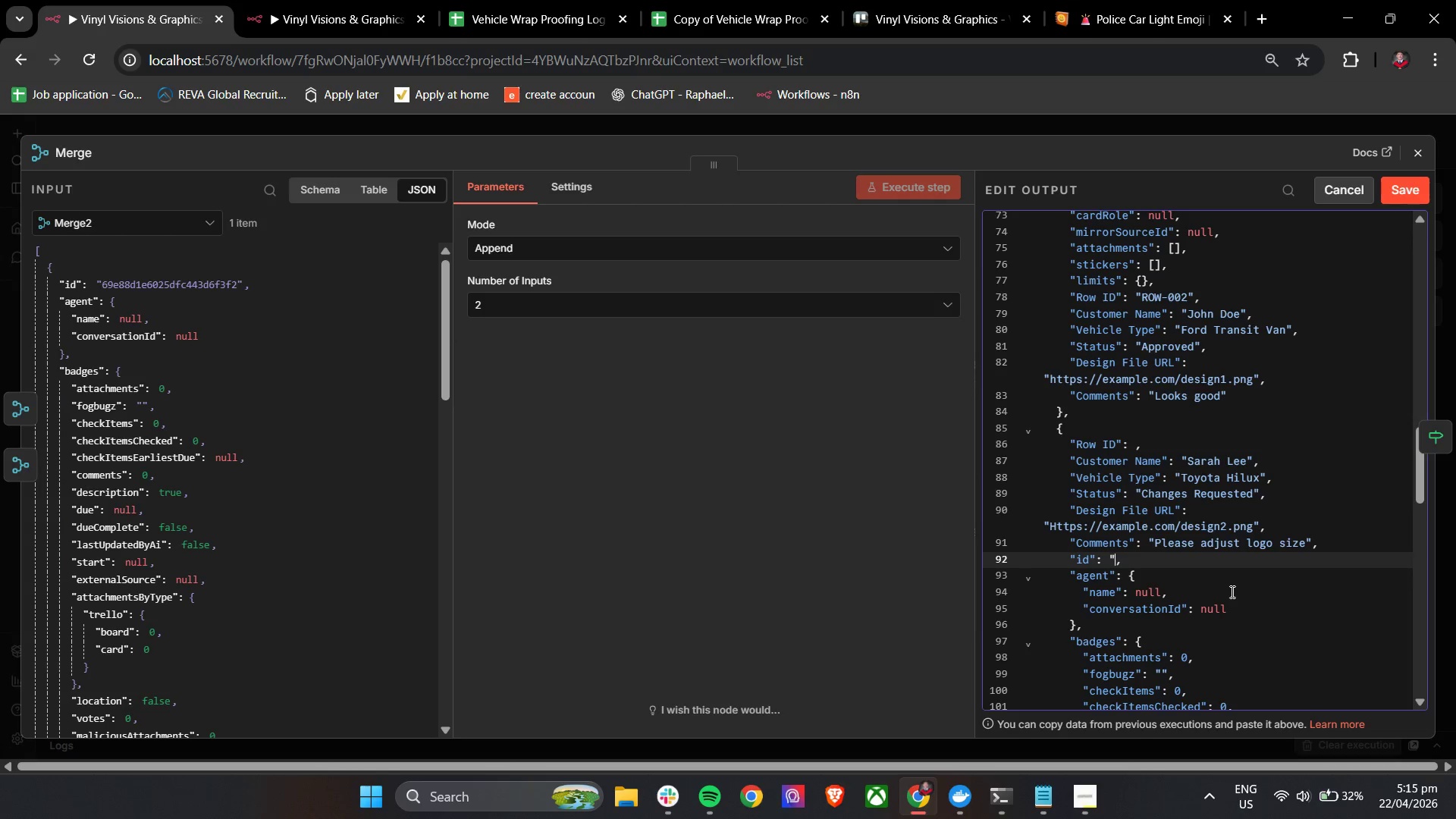 
key(Backspace)
 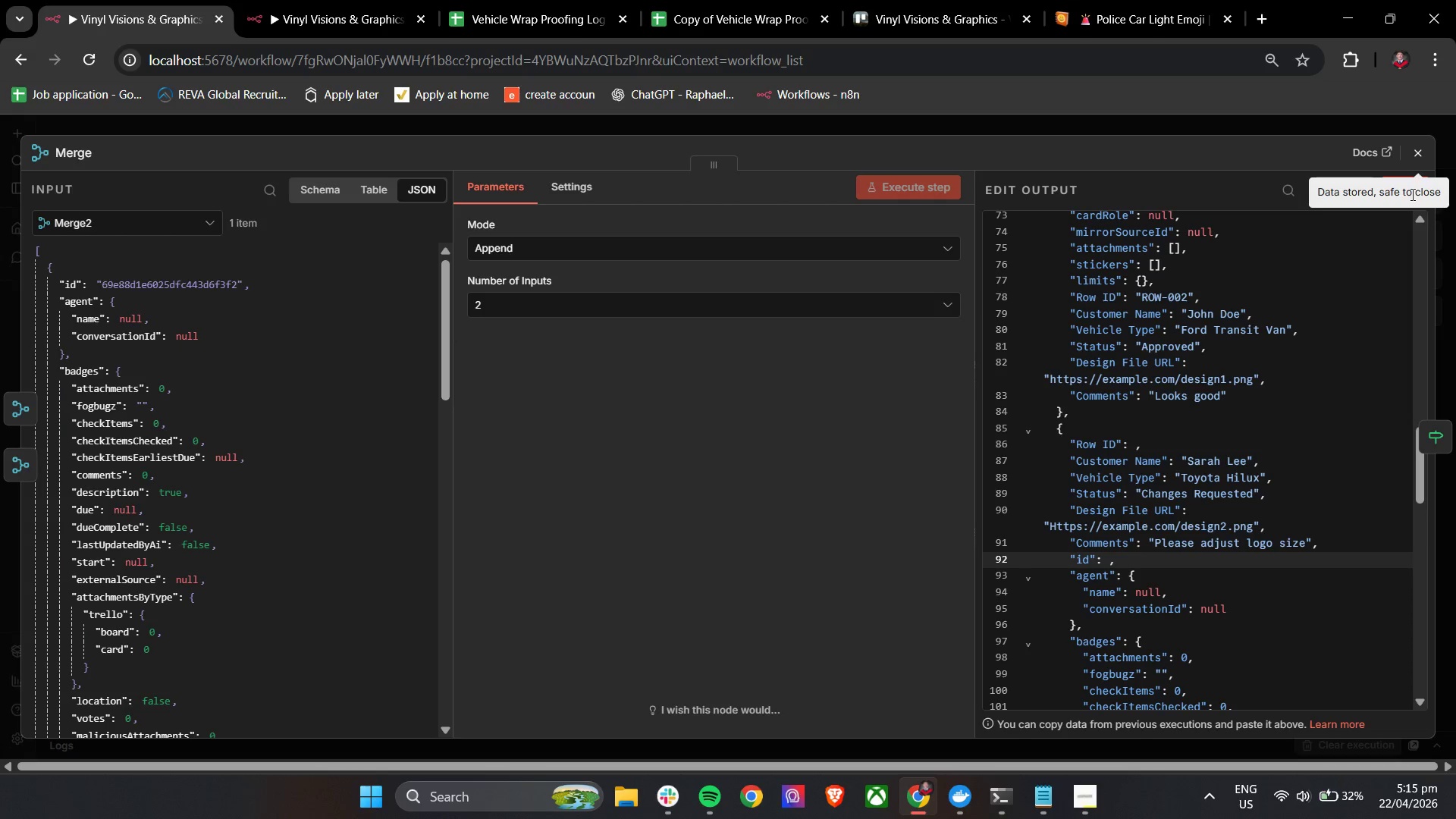 
left_click([1244, 160])
 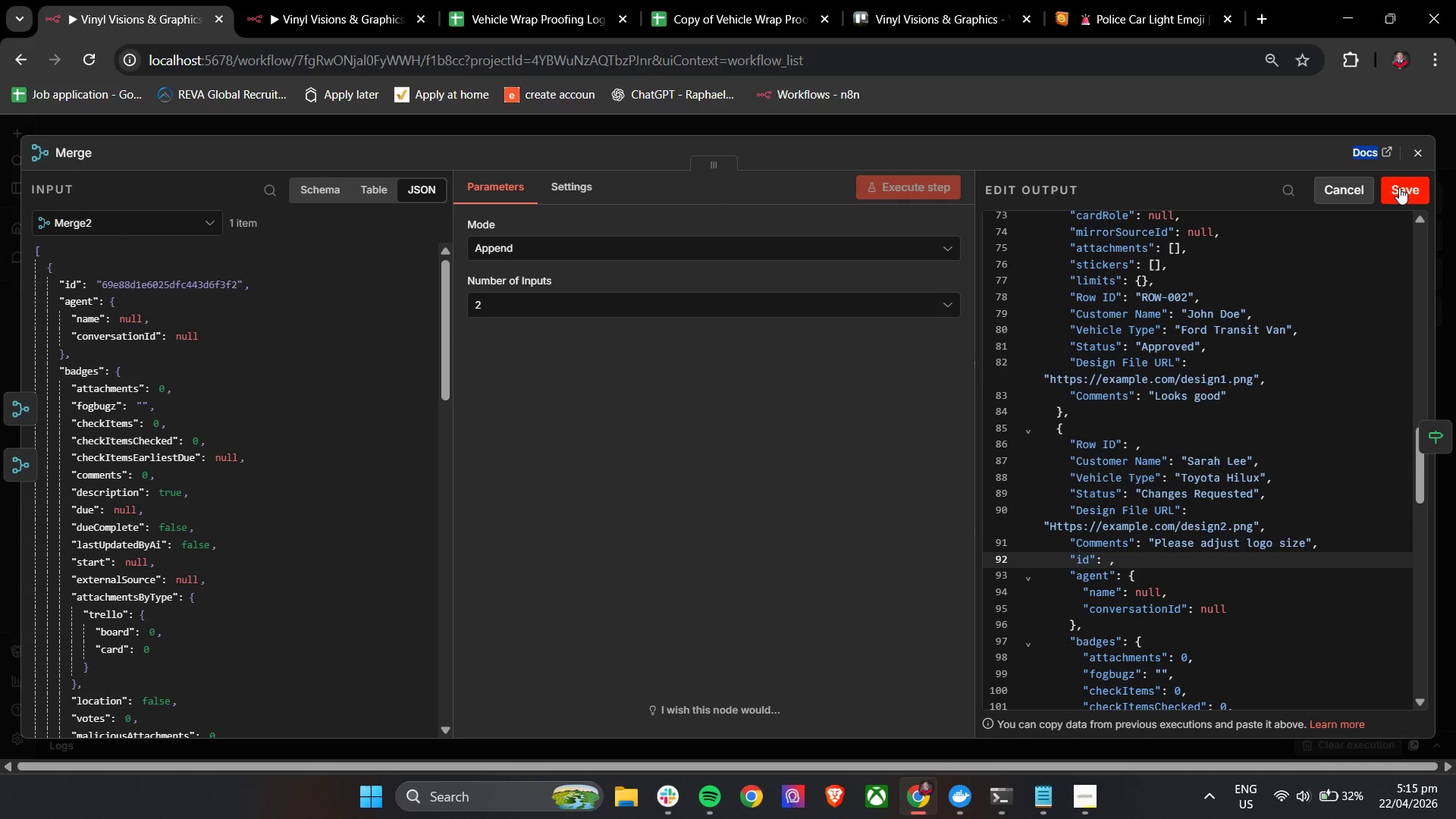 
triple_click([1401, 187])
 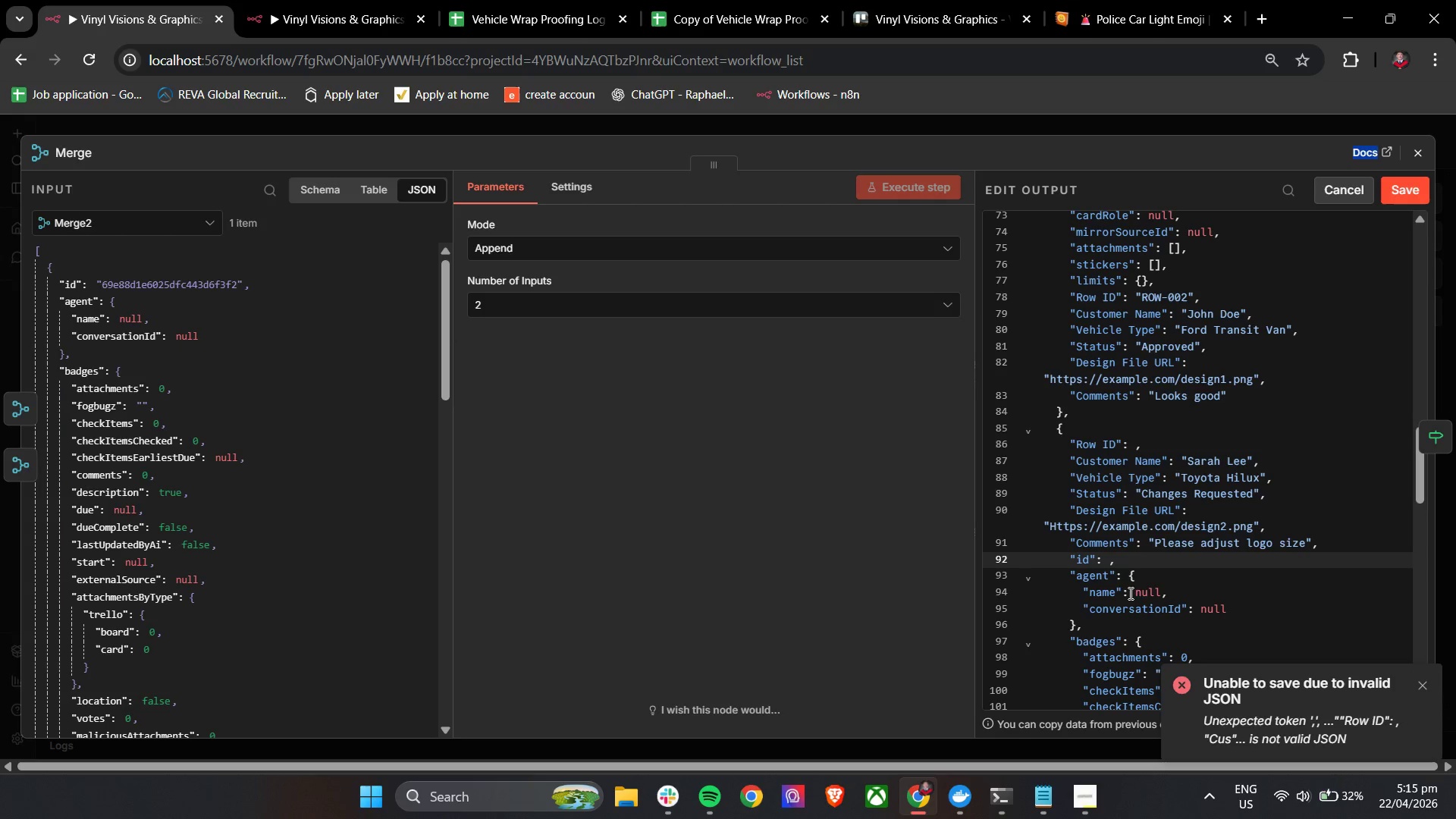 
left_click([1109, 561])
 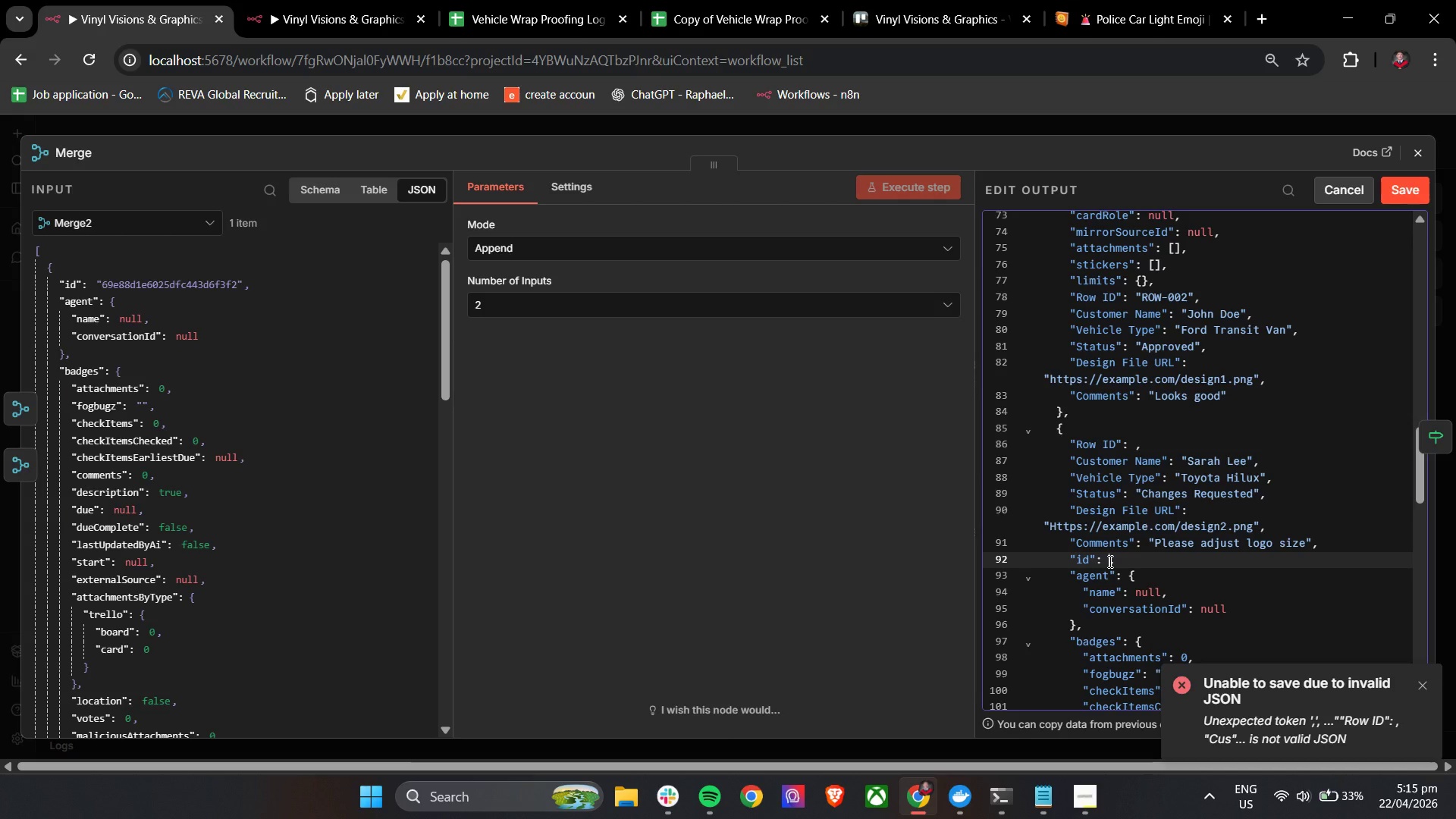 
key(Shift+Quote)
 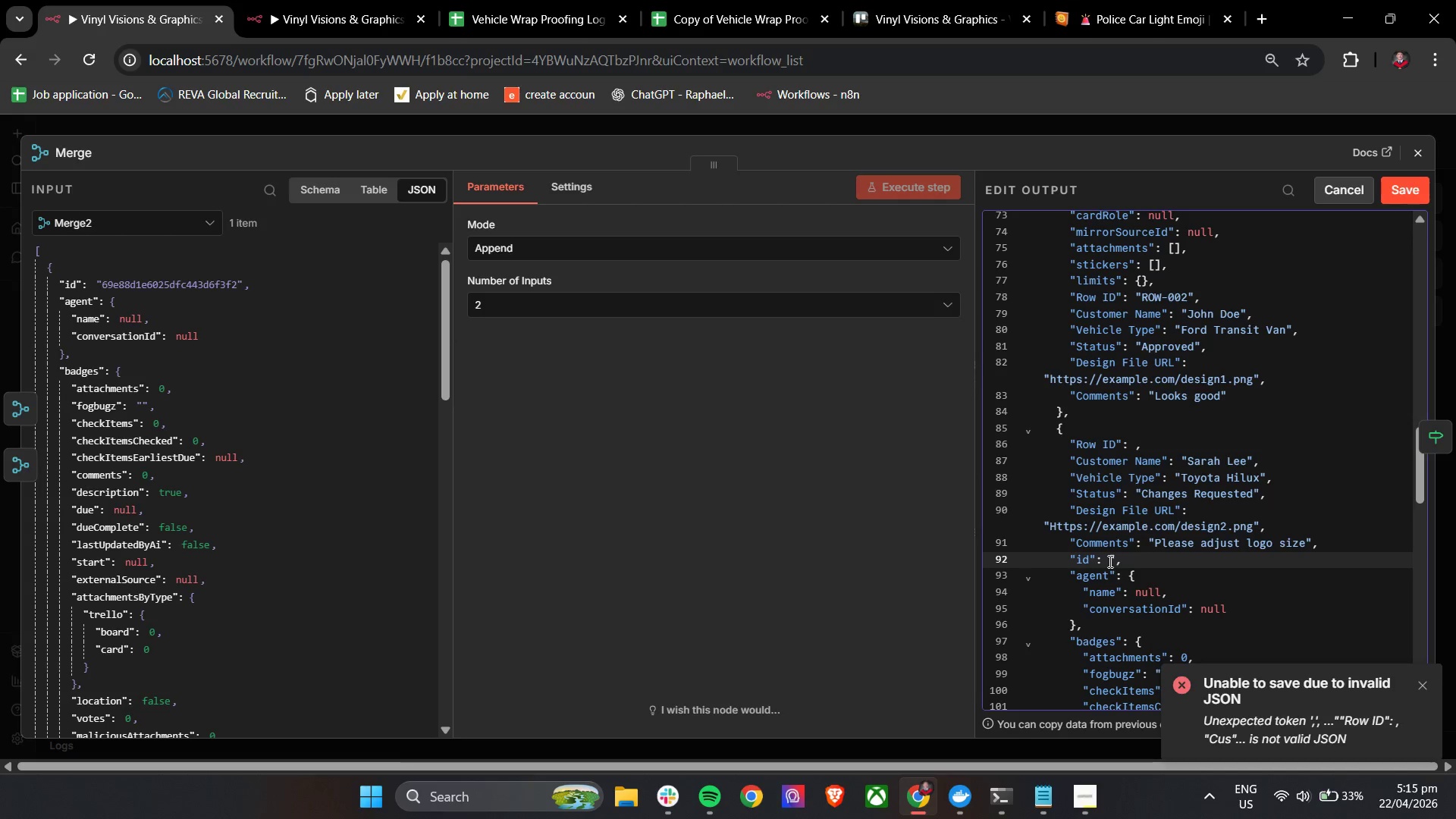 
key(Shift+Quote)
 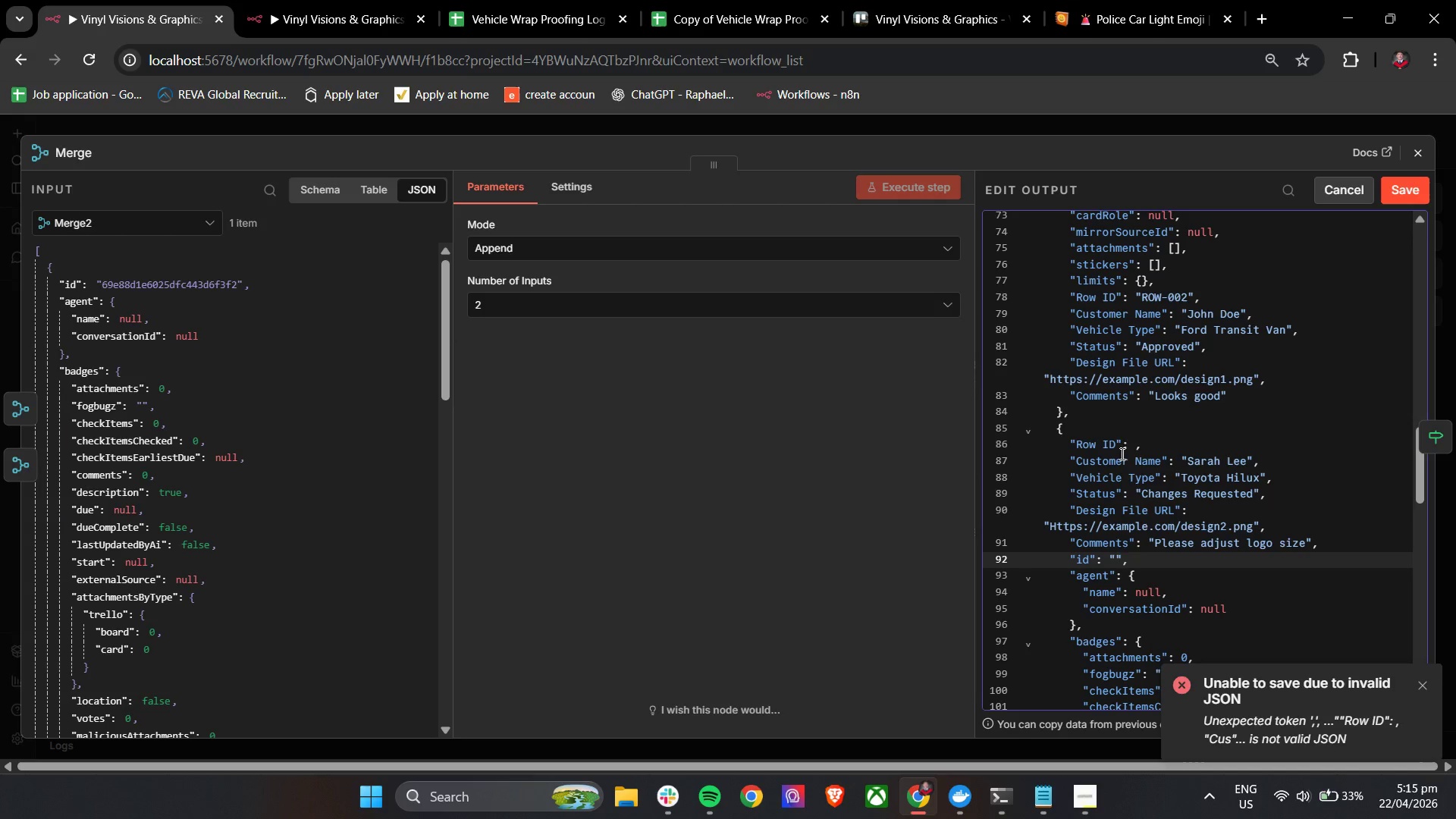 
left_click([1134, 444])
 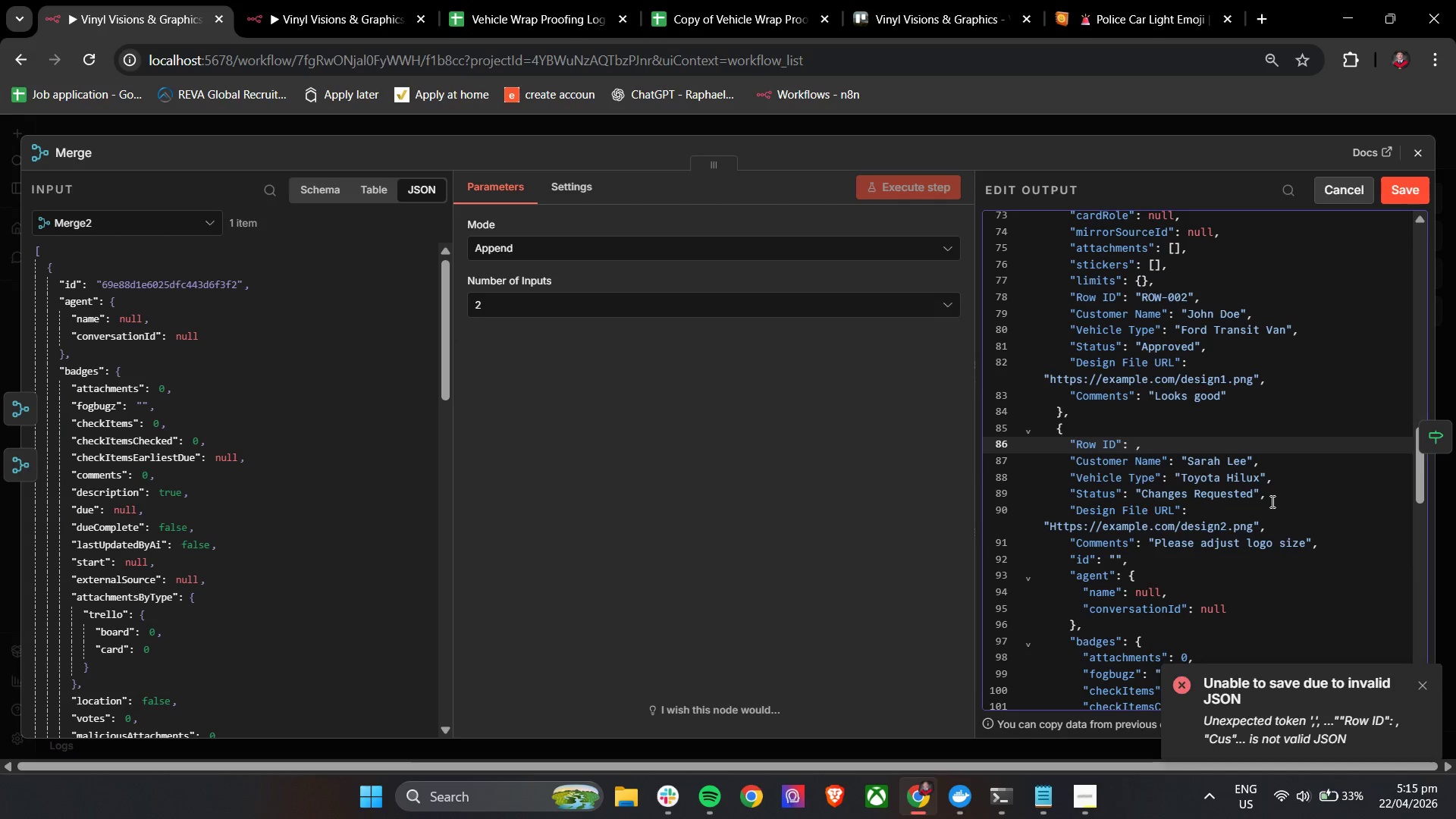 
key(Shift+Quote)
 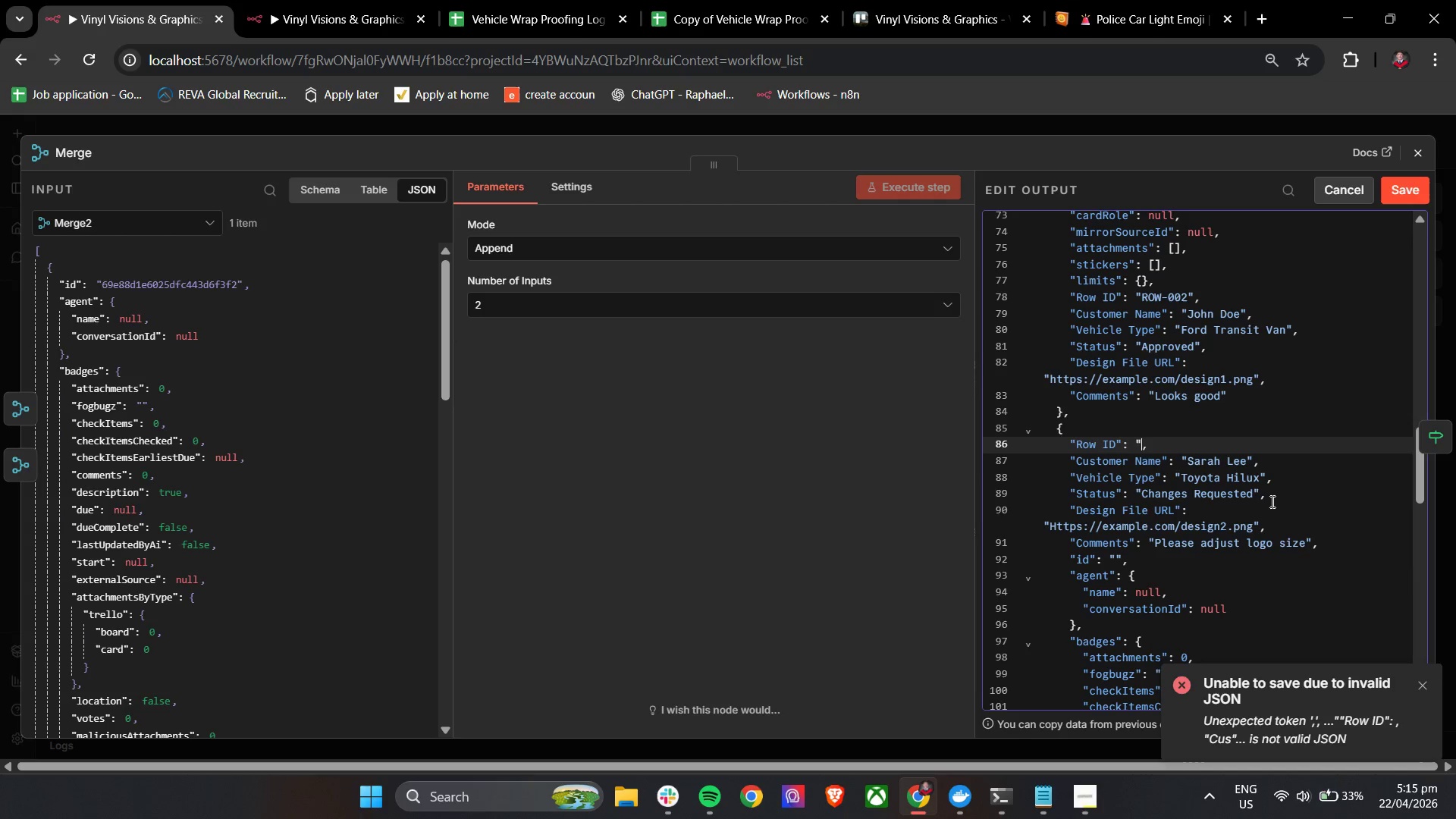 
key(Shift+Quote)
 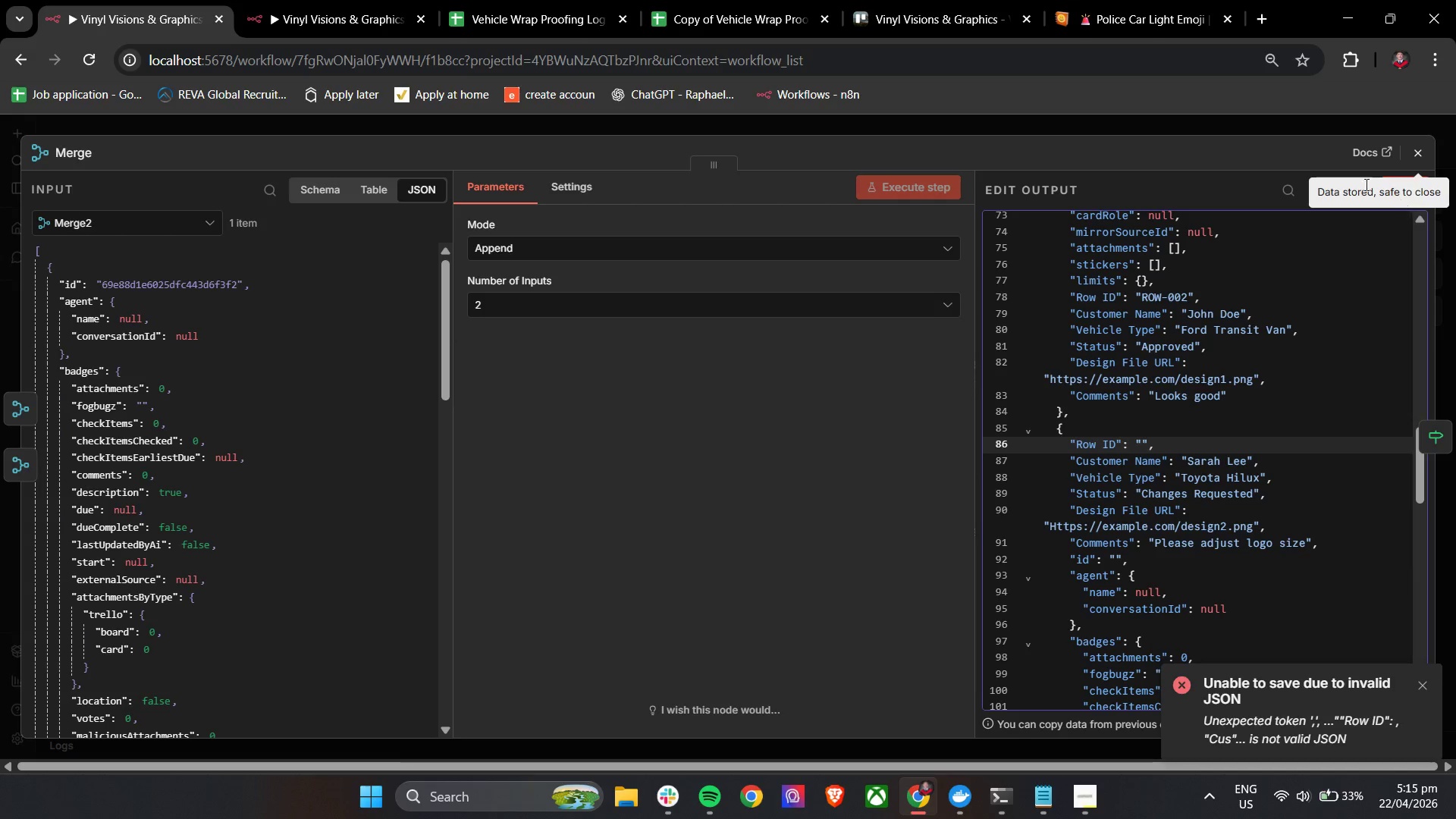 
left_click([1399, 197])
 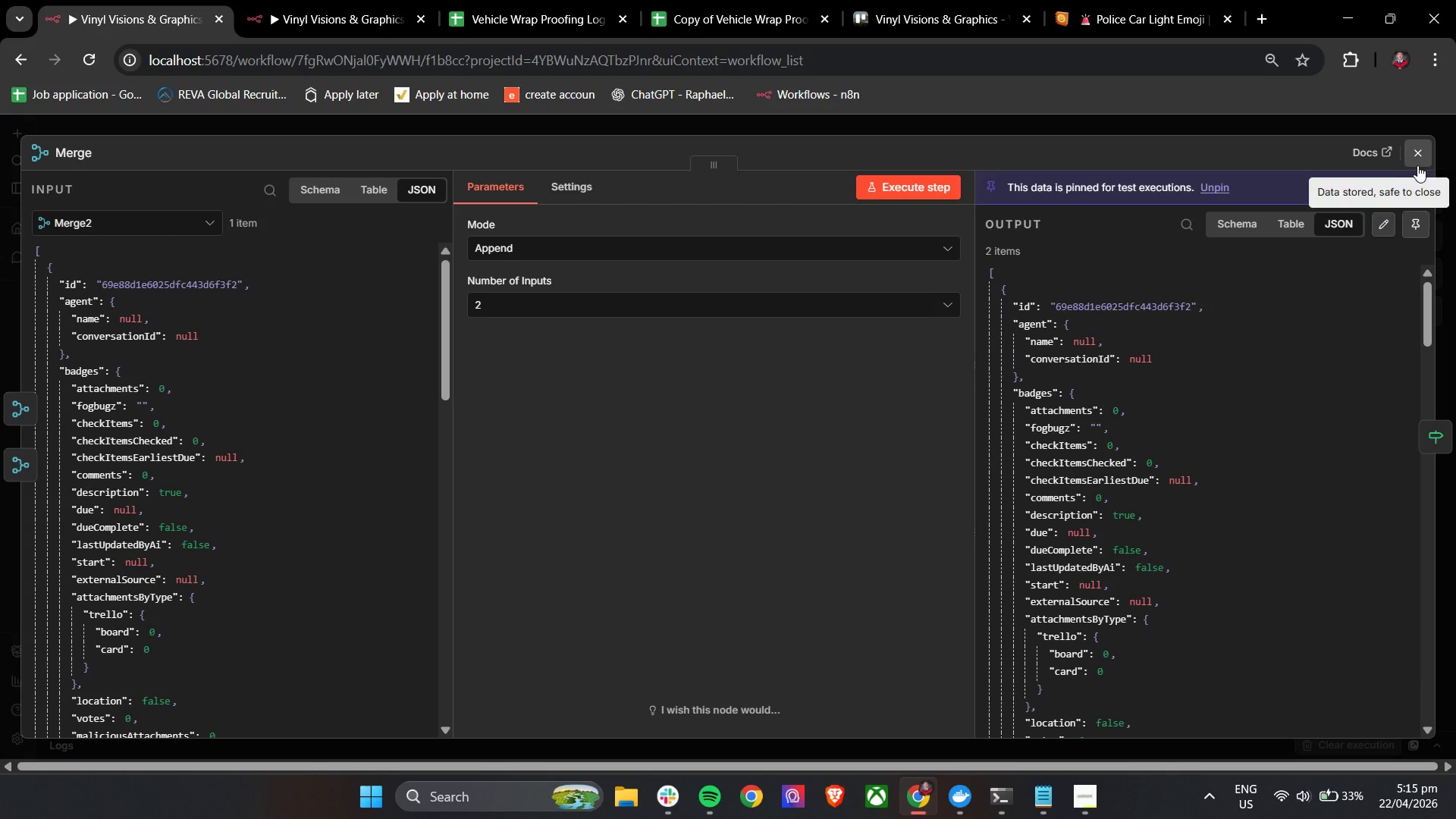 
left_click([1420, 158])
 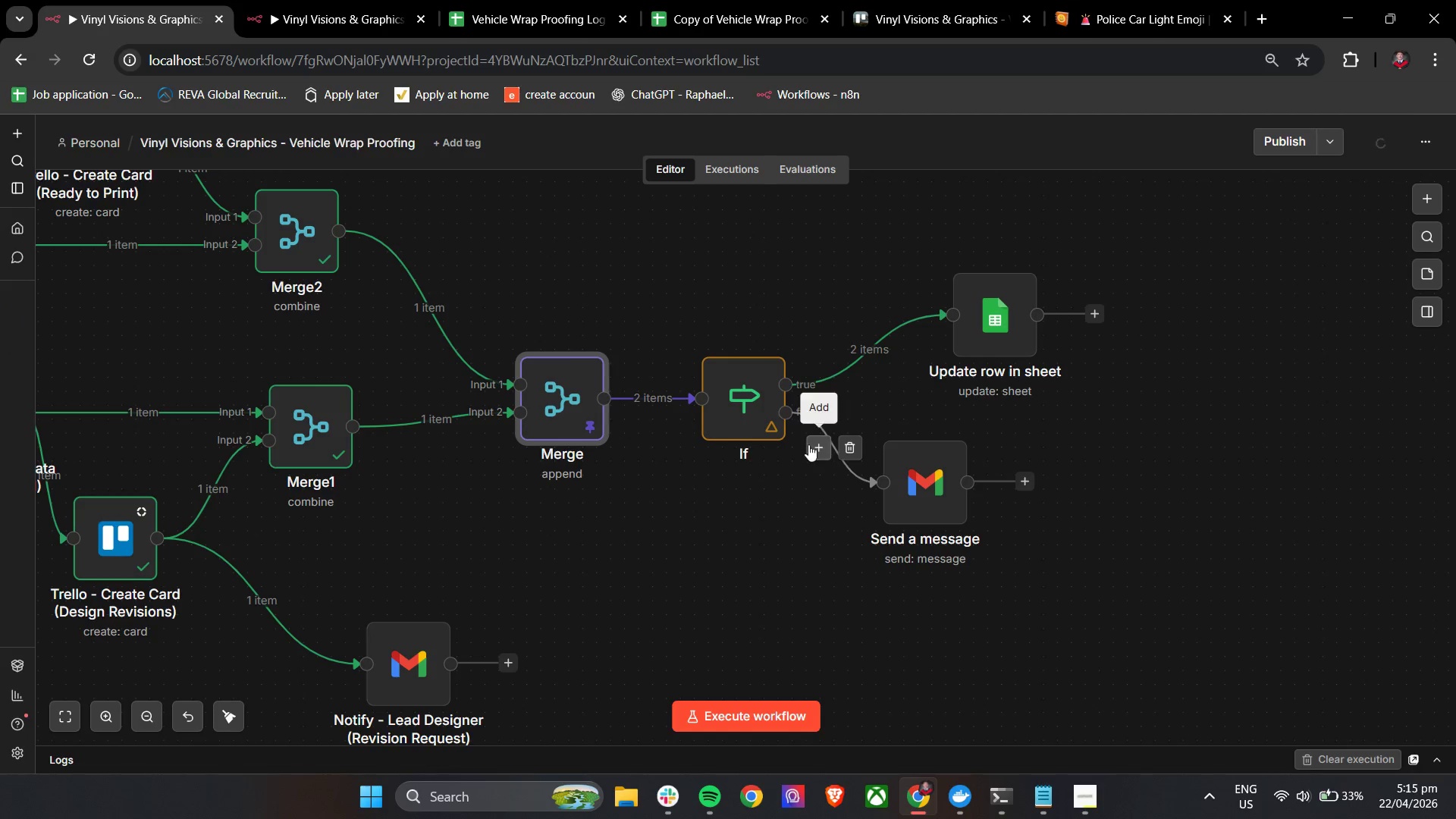 
double_click([758, 410])
 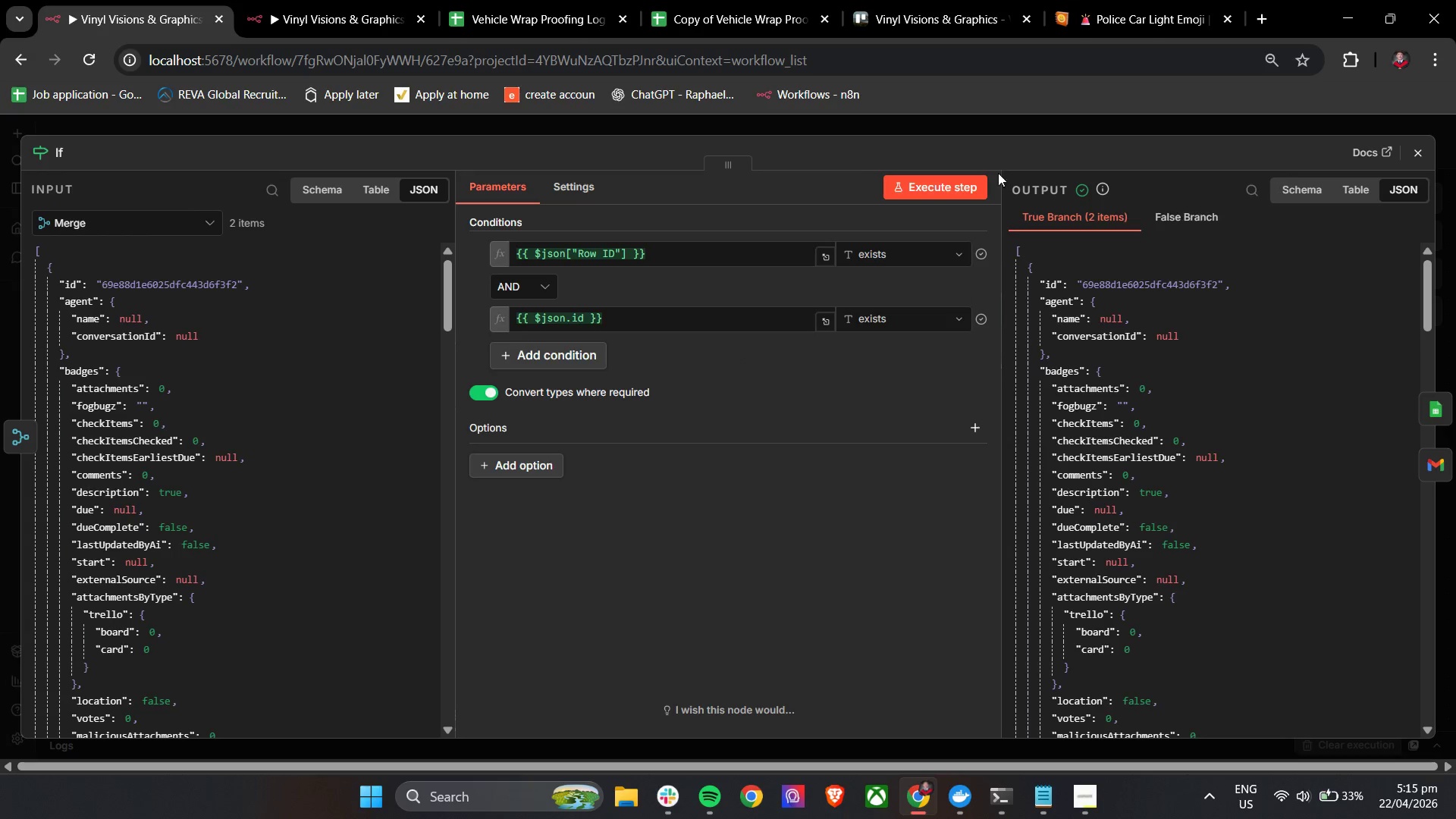 
left_click([922, 187])
 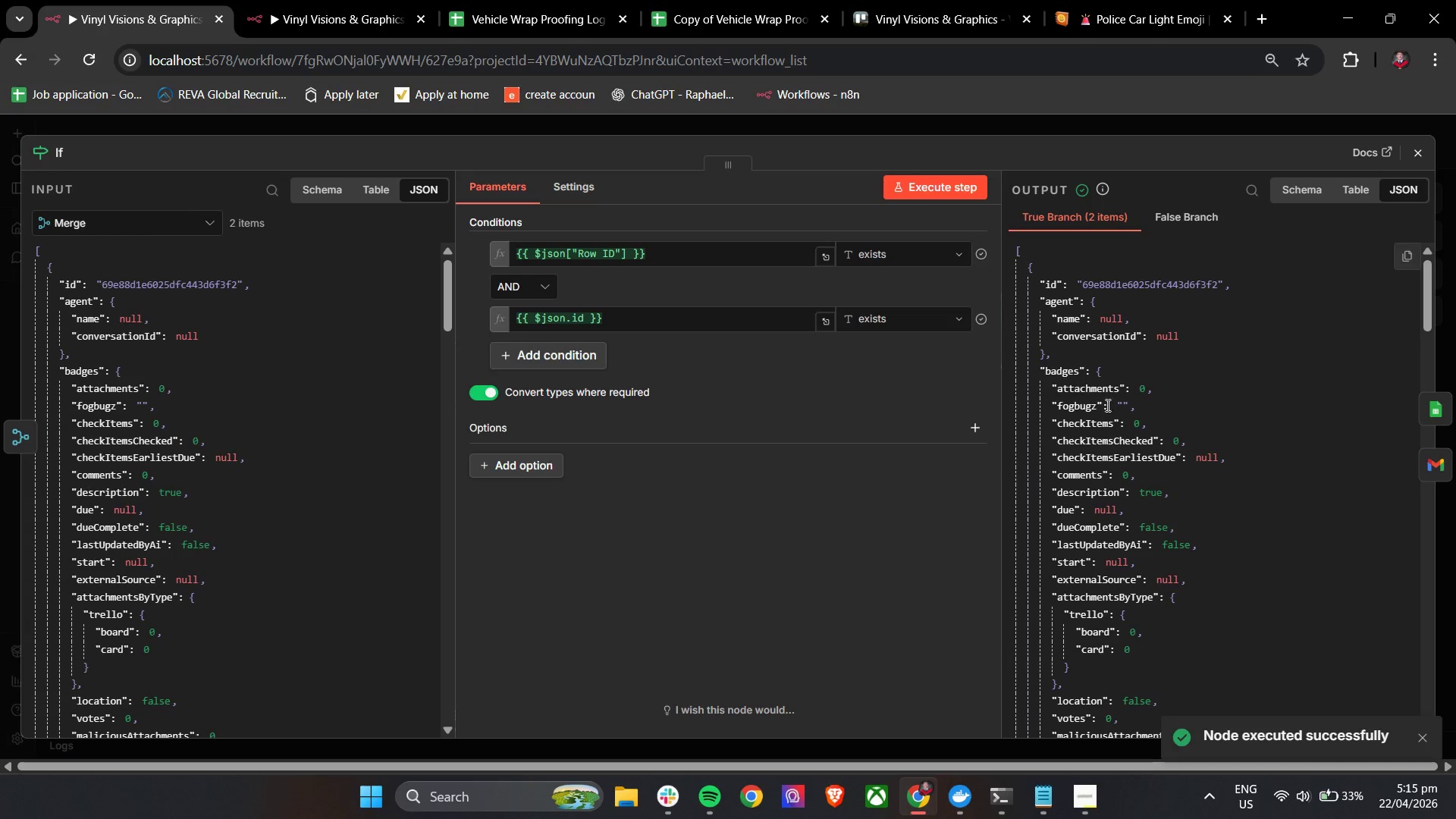 
scroll: coordinate [1192, 431], scroll_direction: down, amount: 16.0
 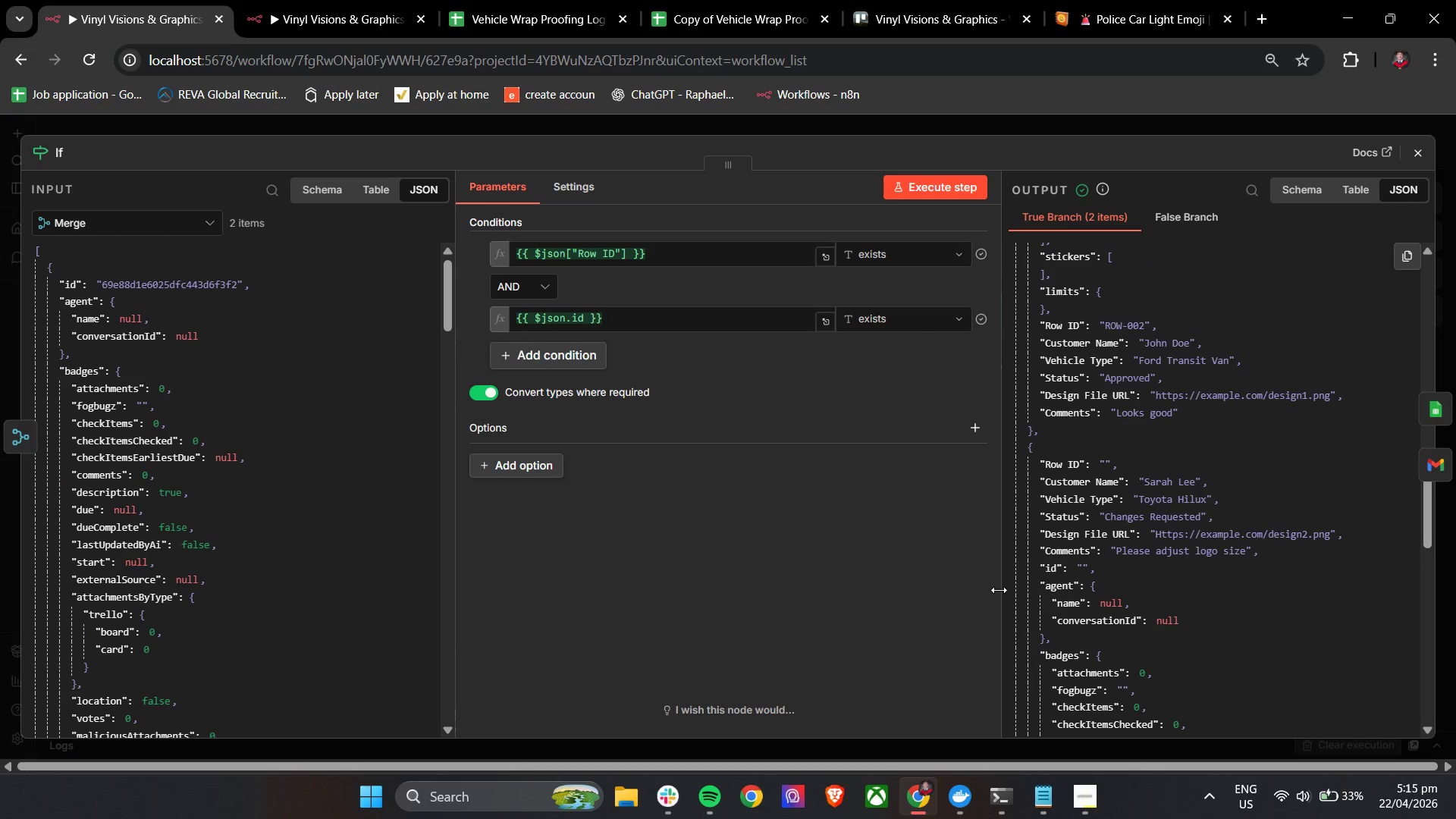 
left_click([937, 549])
 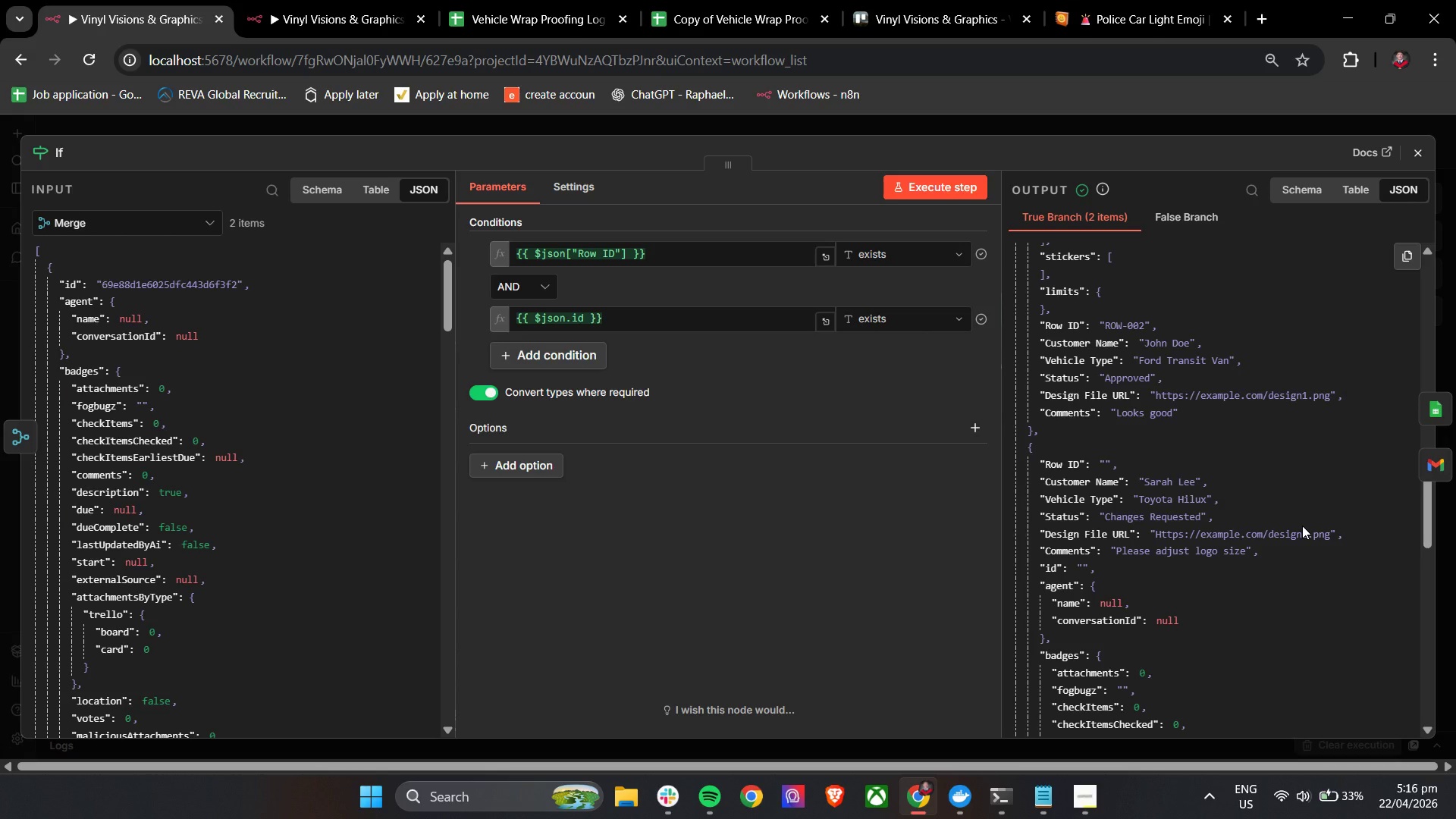 
wait(34.97)
 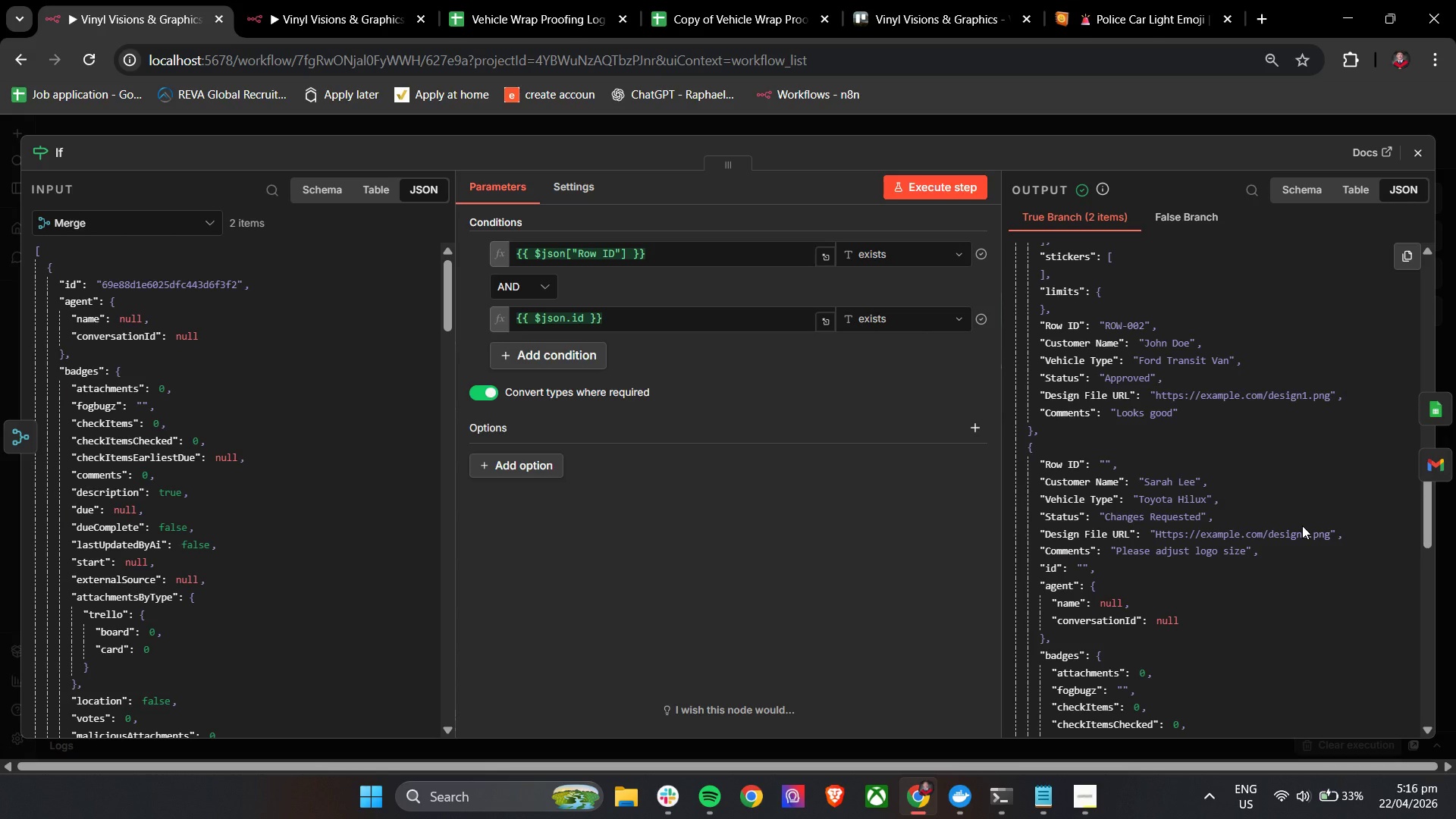 
left_click([1040, 370])
 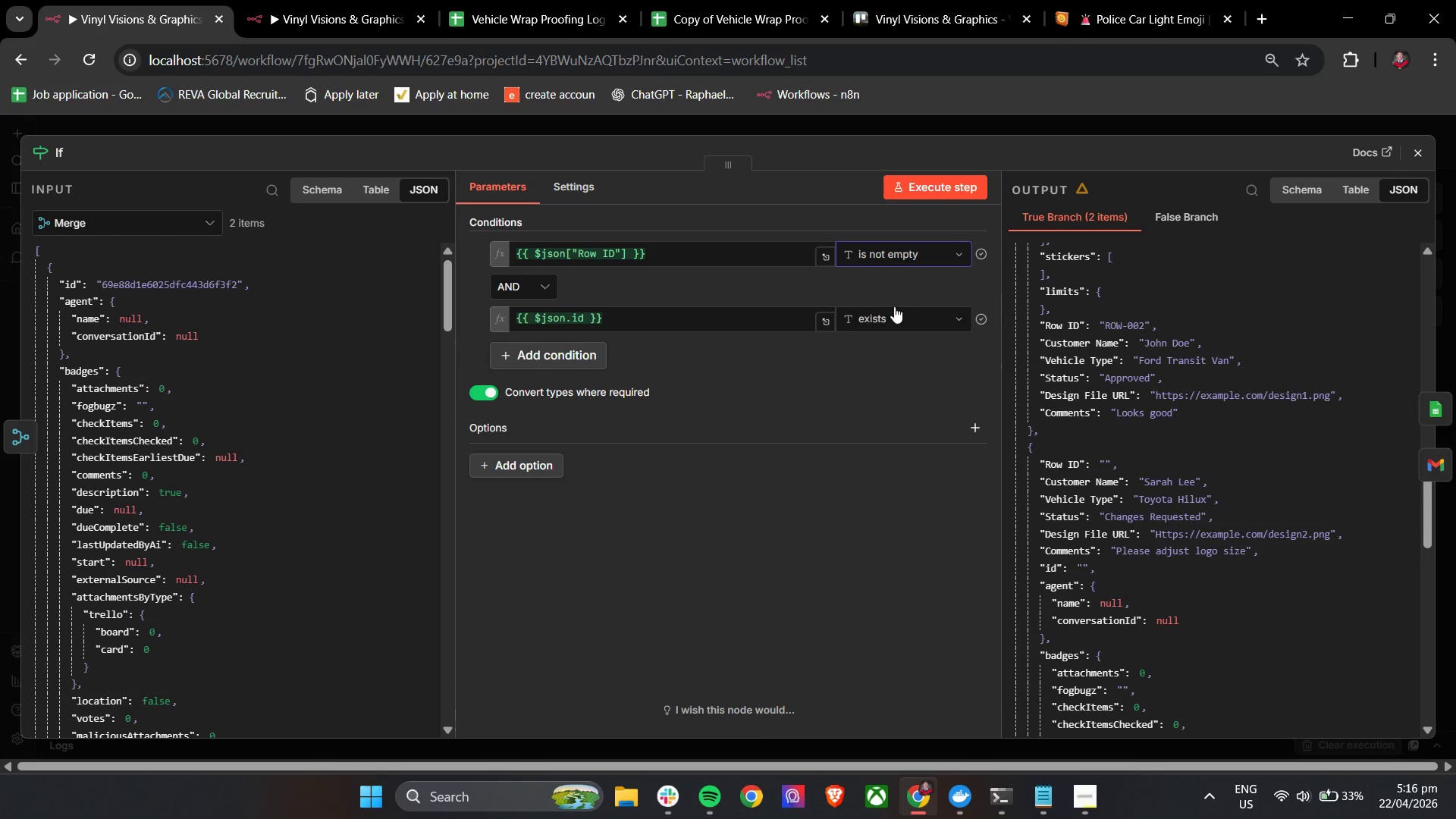 
left_click([890, 317])
 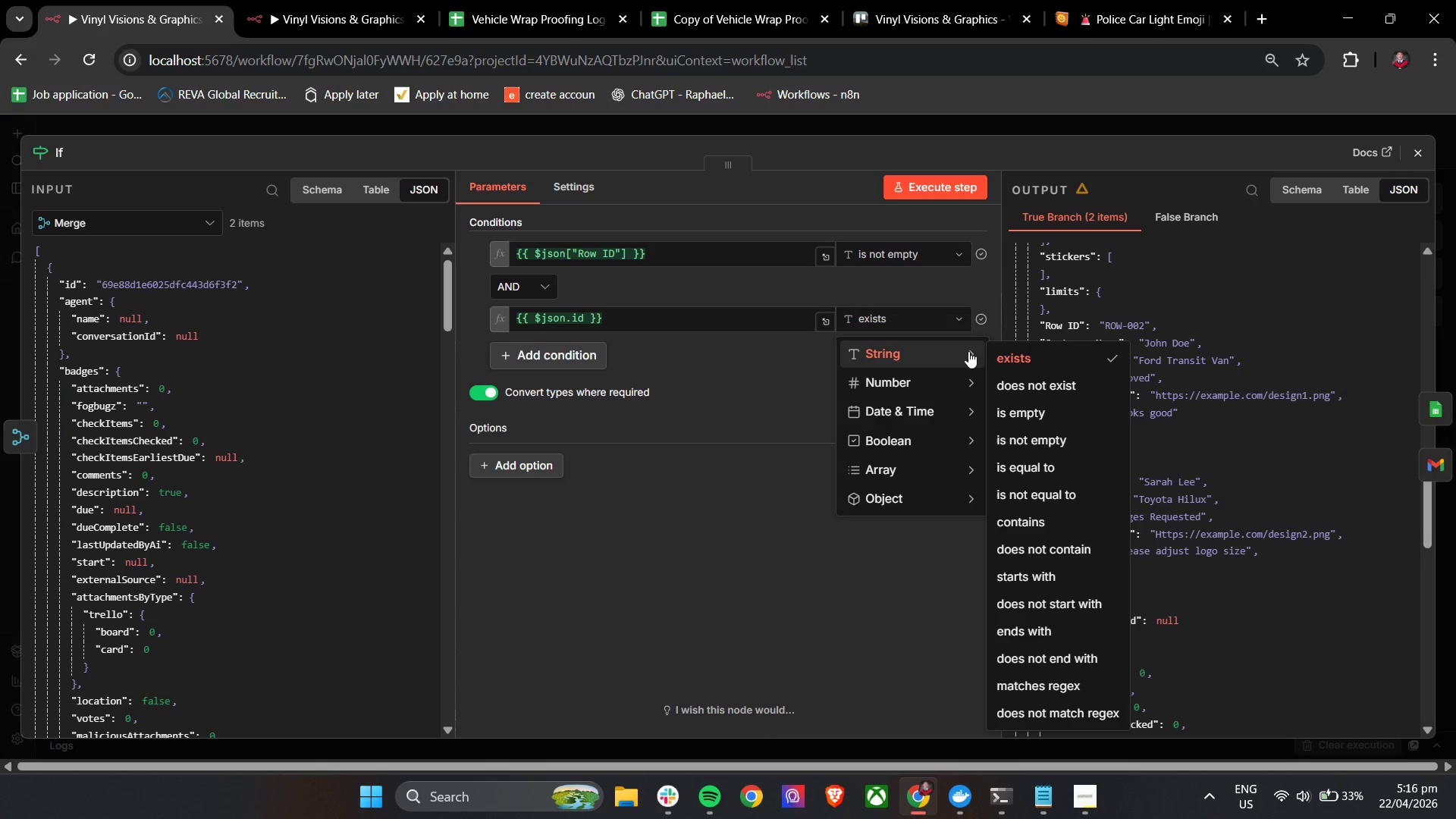 
left_click([1029, 448])
 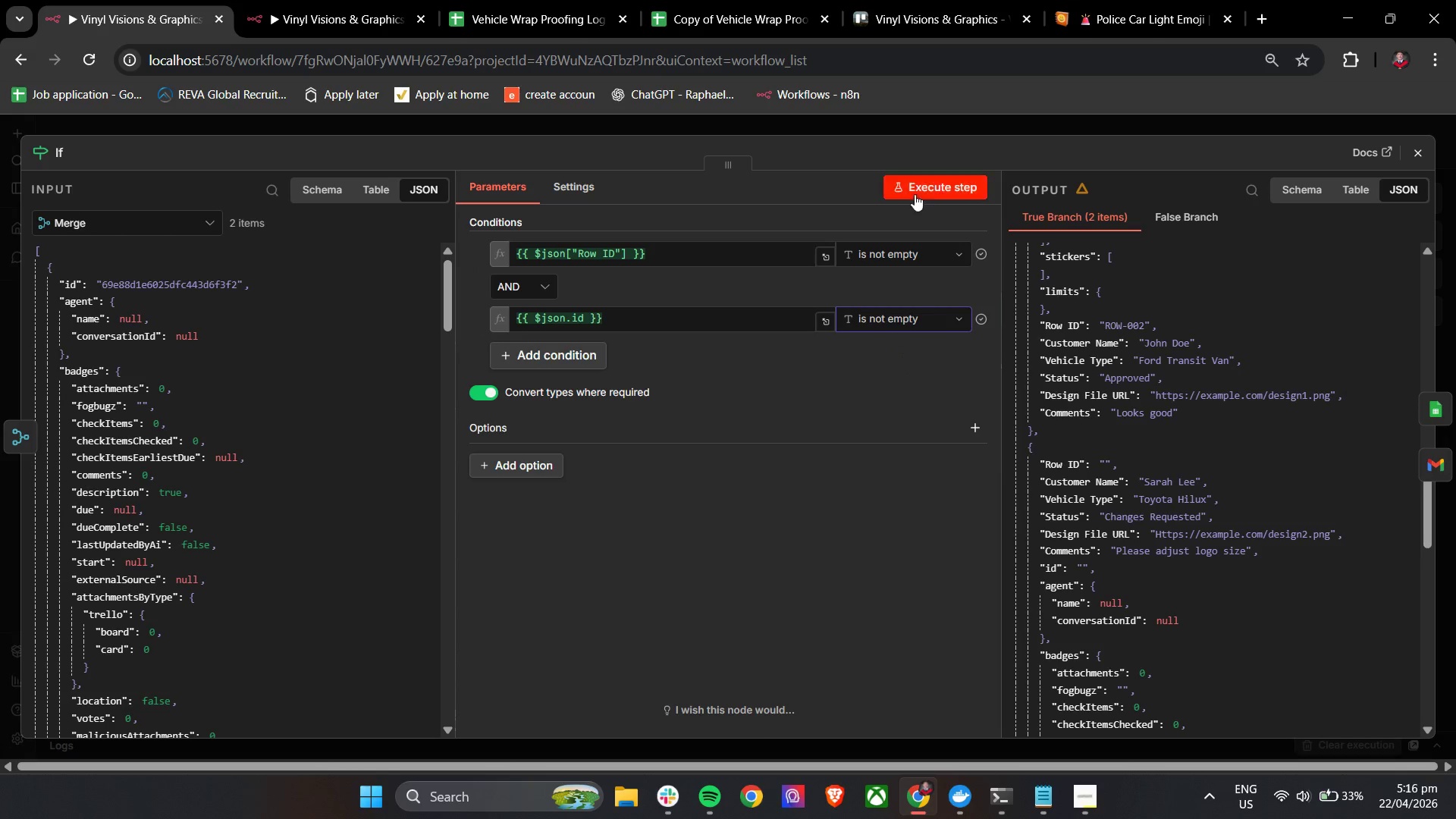 
left_click([916, 185])
 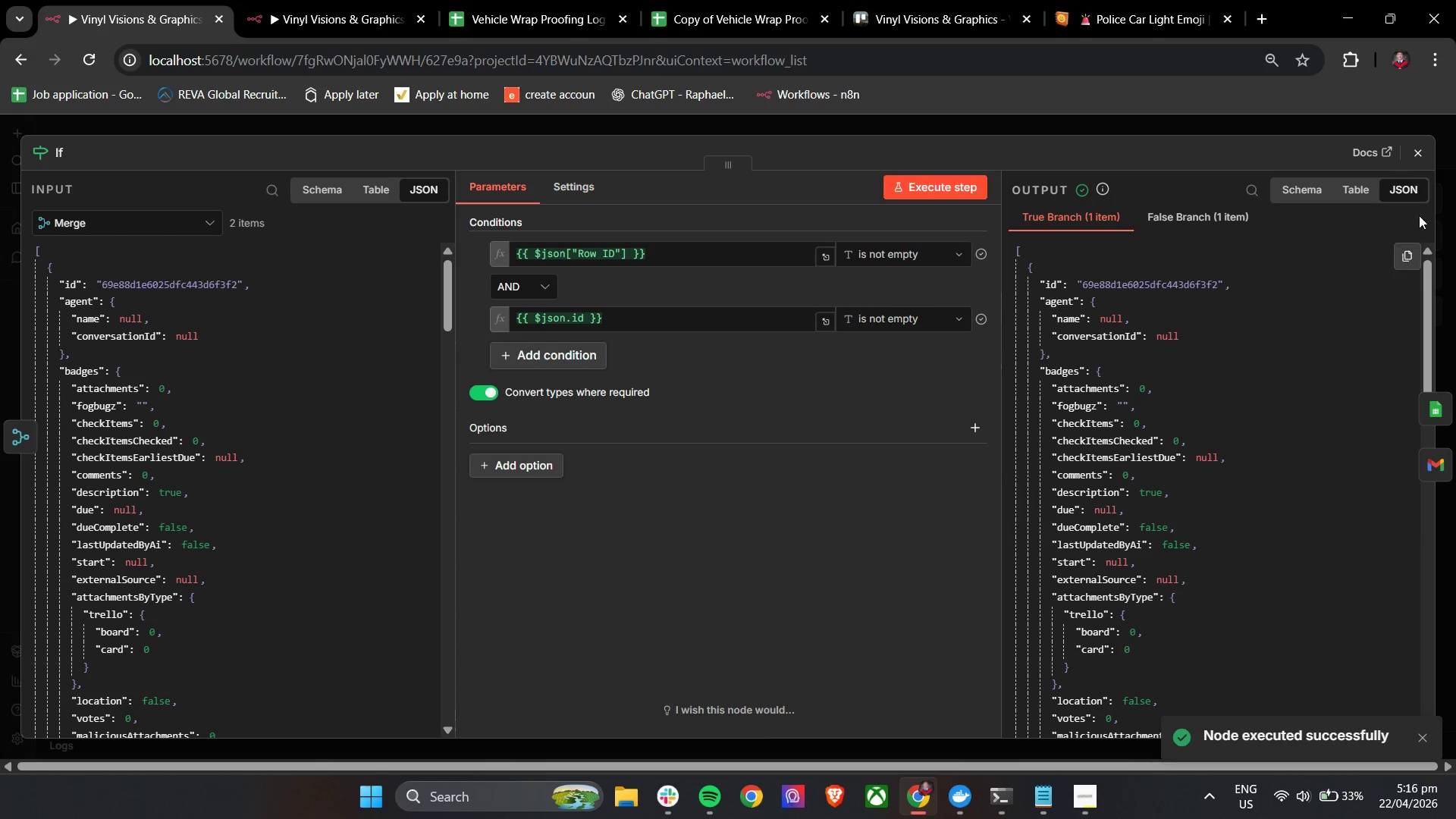 
left_click([1210, 209])
 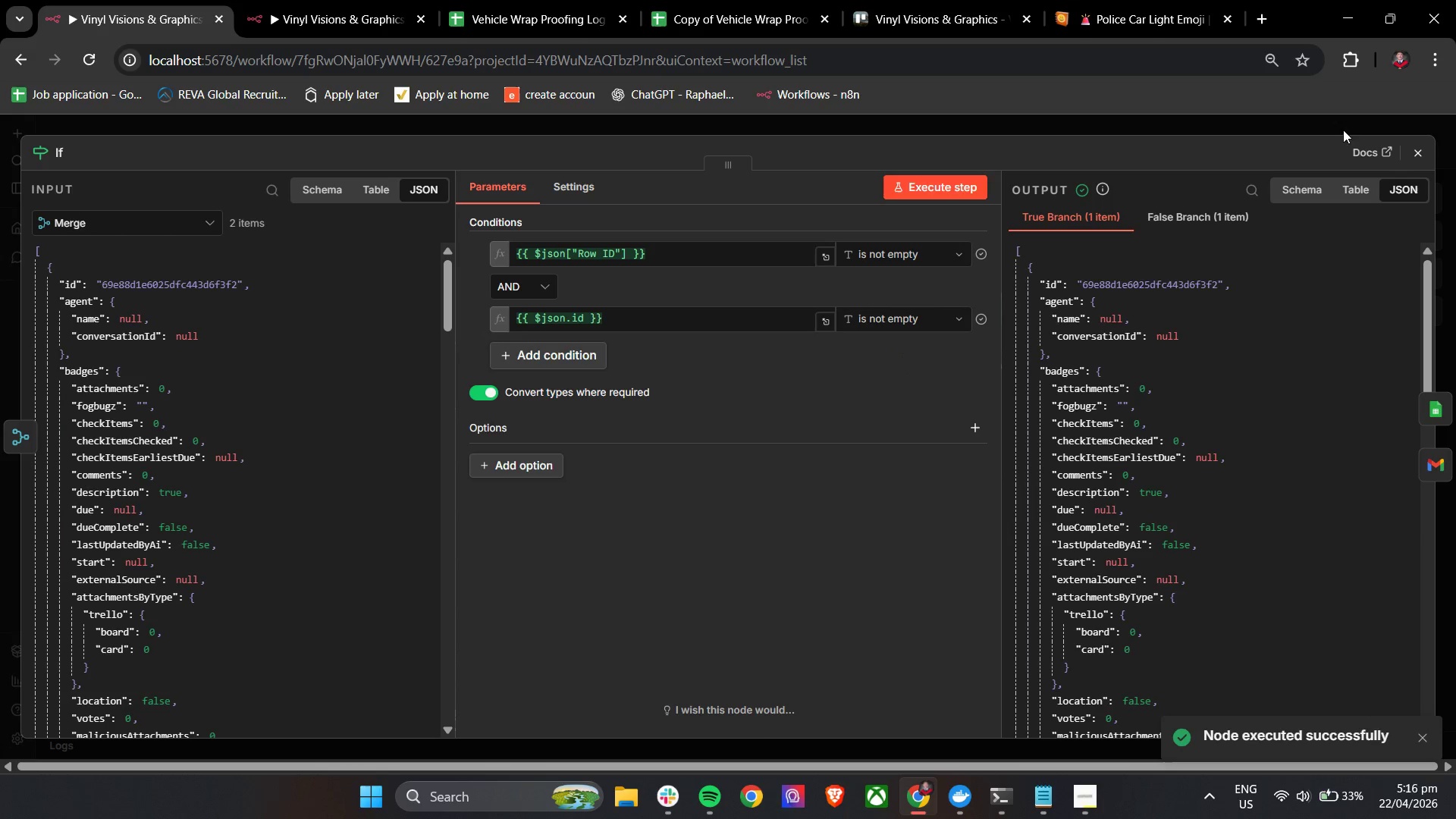 
left_click([1421, 149])
 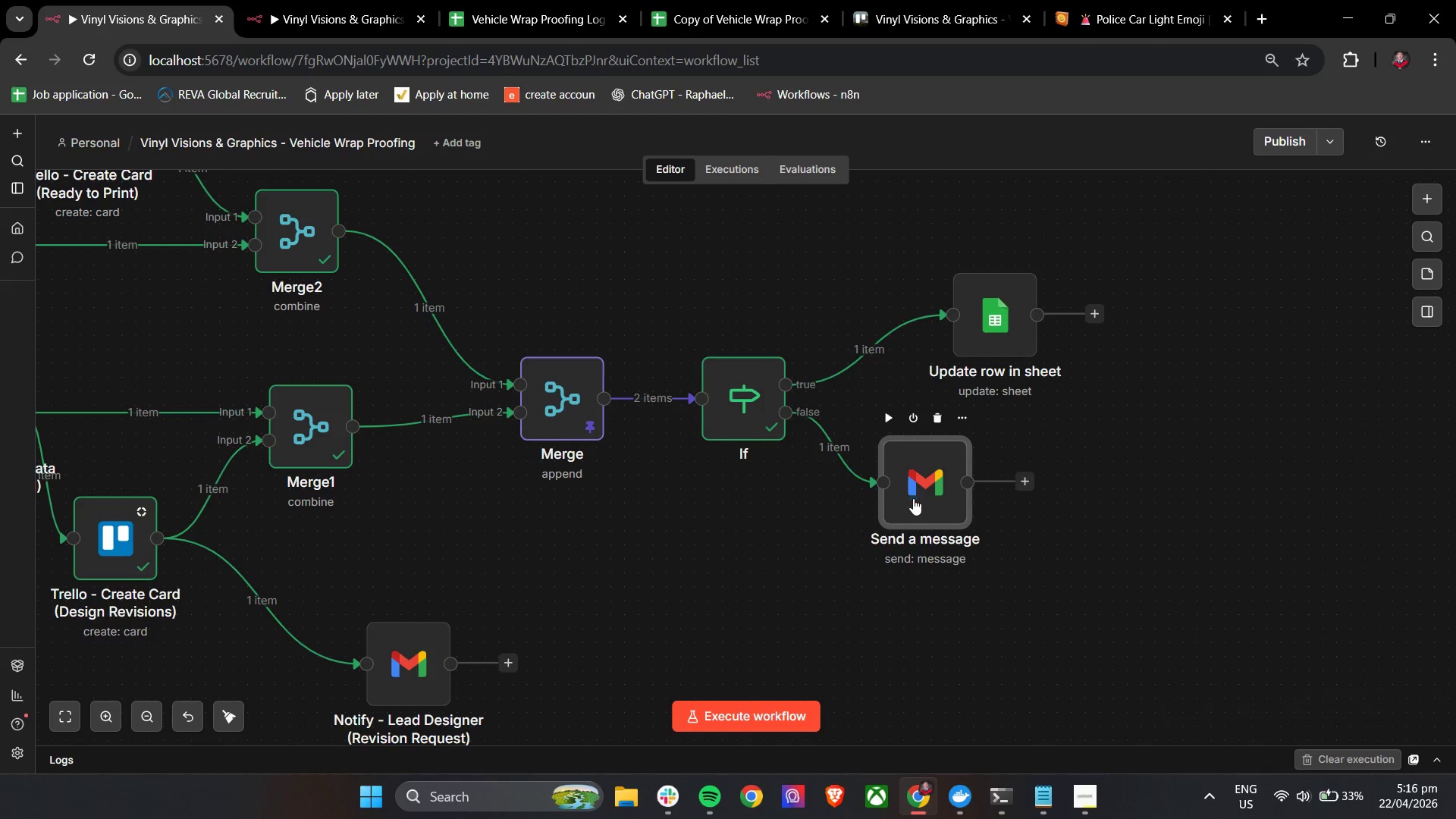 
double_click([912, 505])
 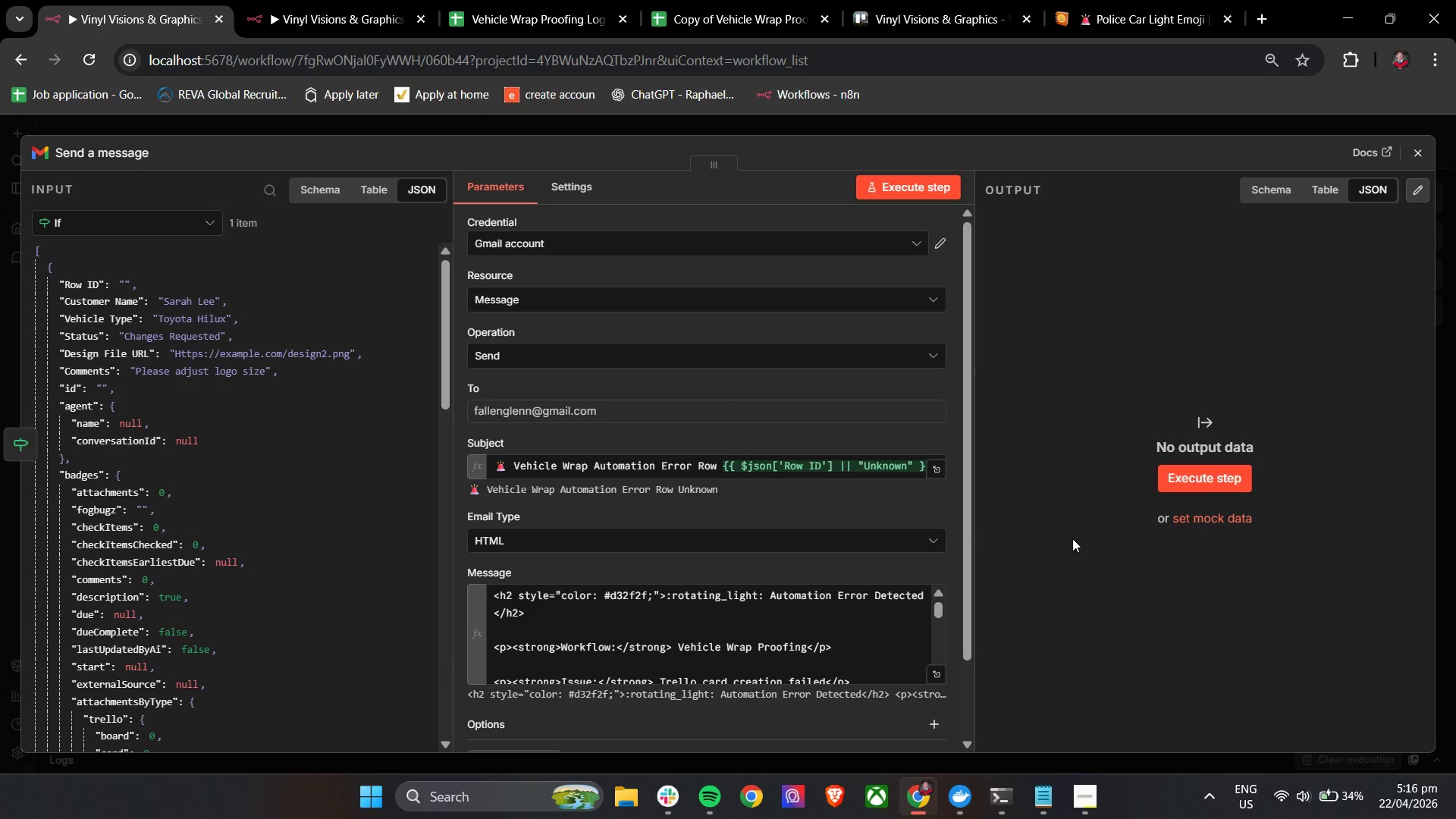 
scroll: coordinate [790, 554], scroll_direction: down, amount: 19.0
 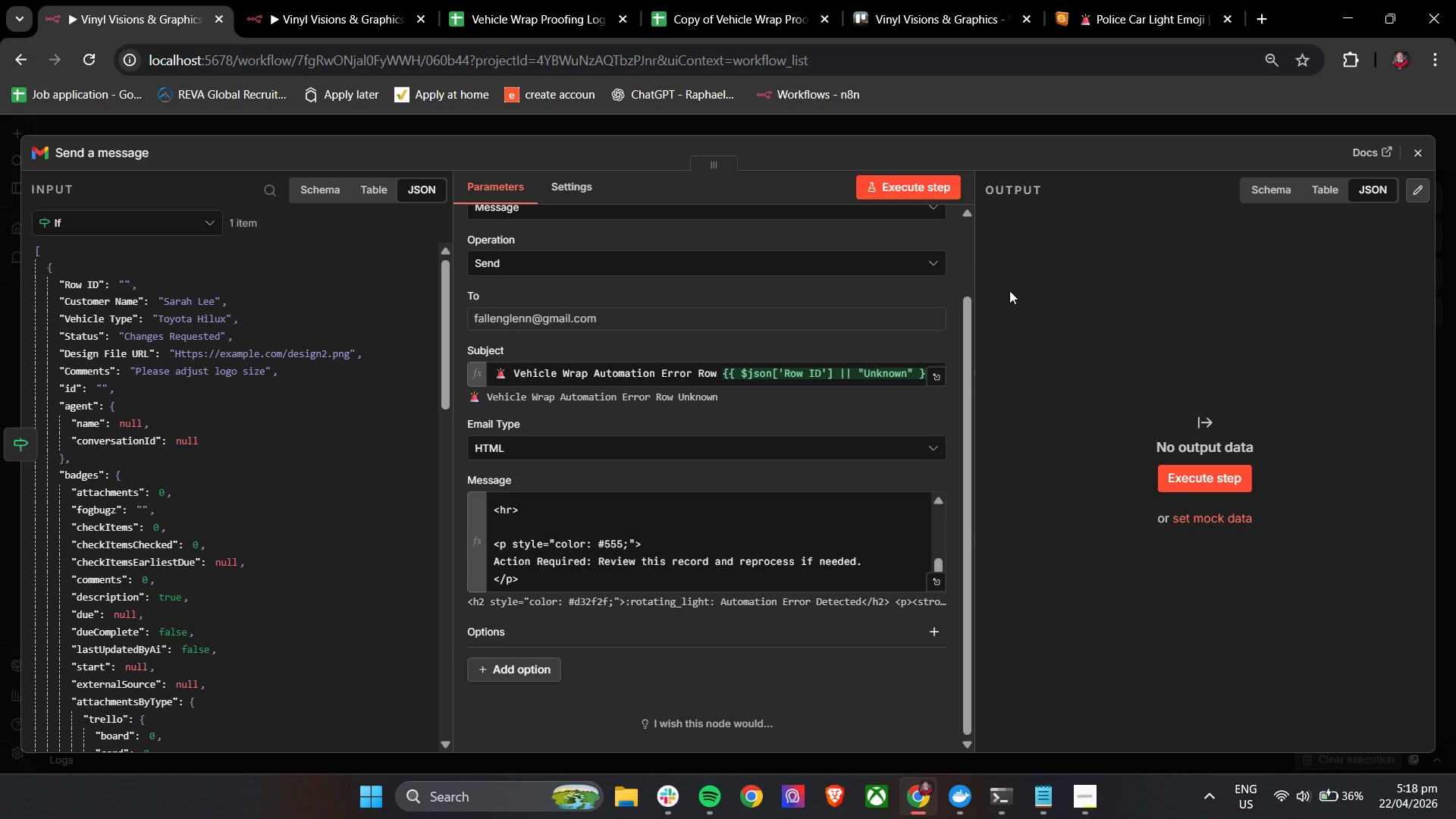 
wait(125.41)
 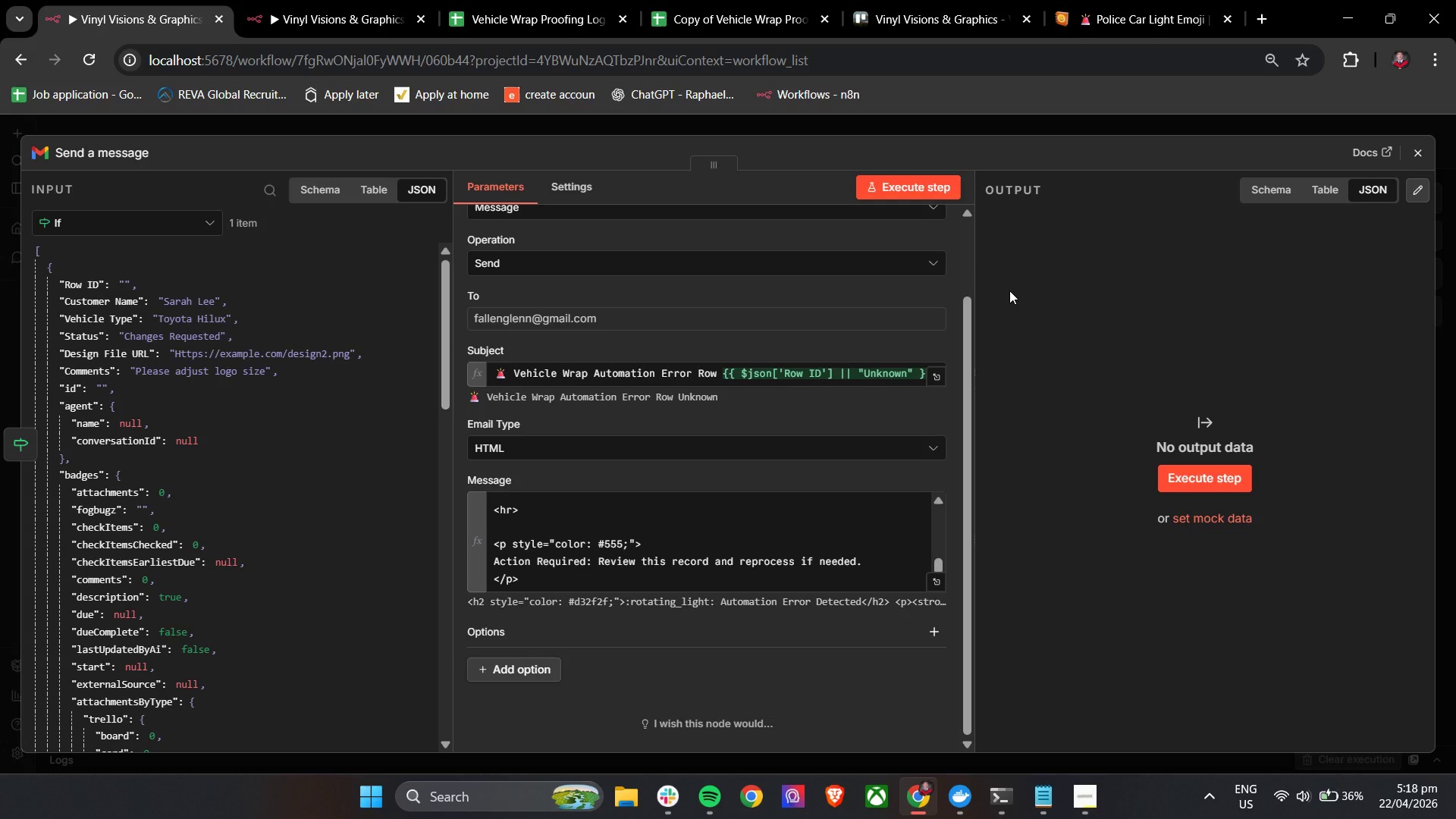 
left_click([1422, 155])
 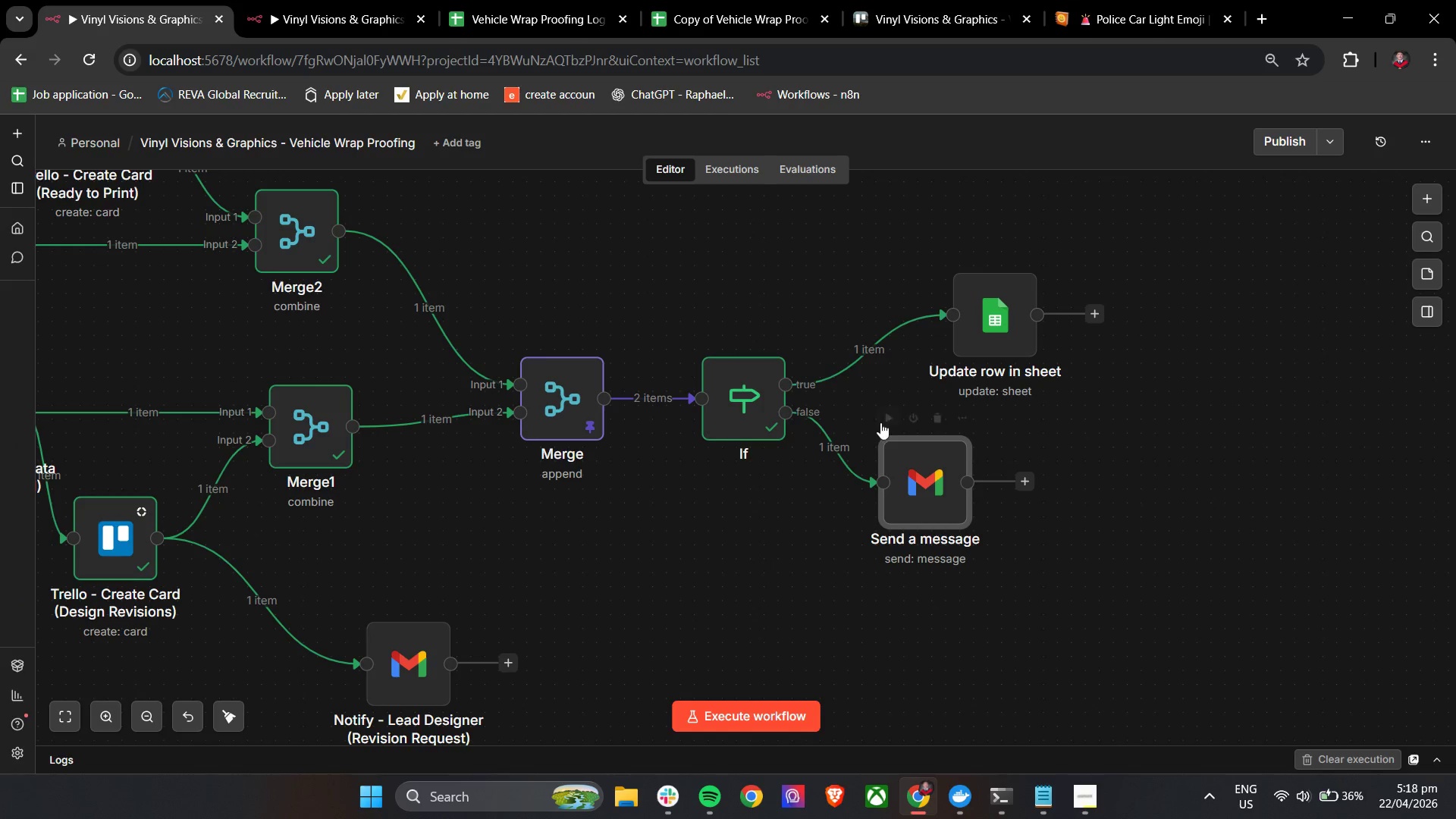 
left_click([882, 422])
 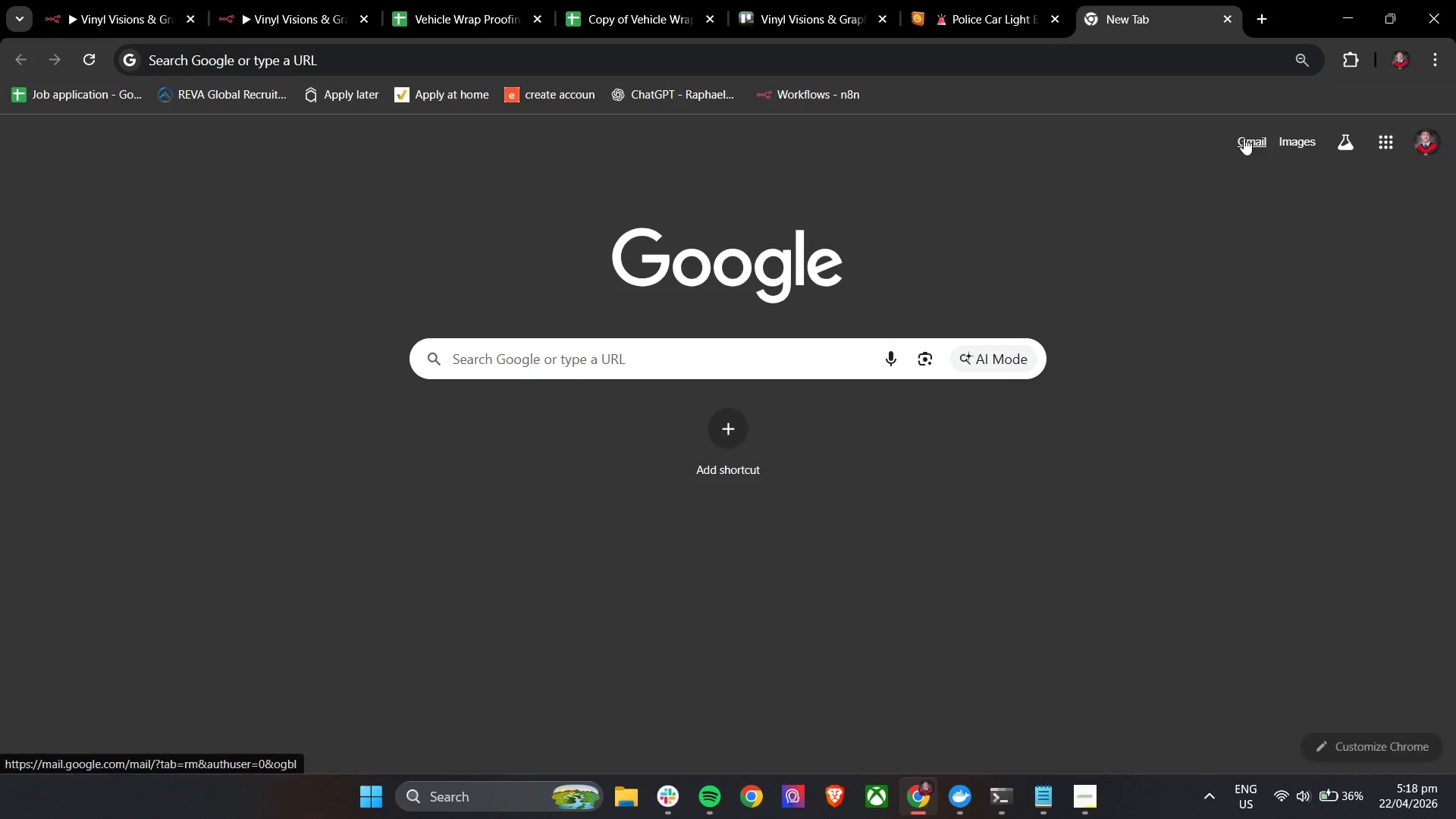 
wait(7.05)
 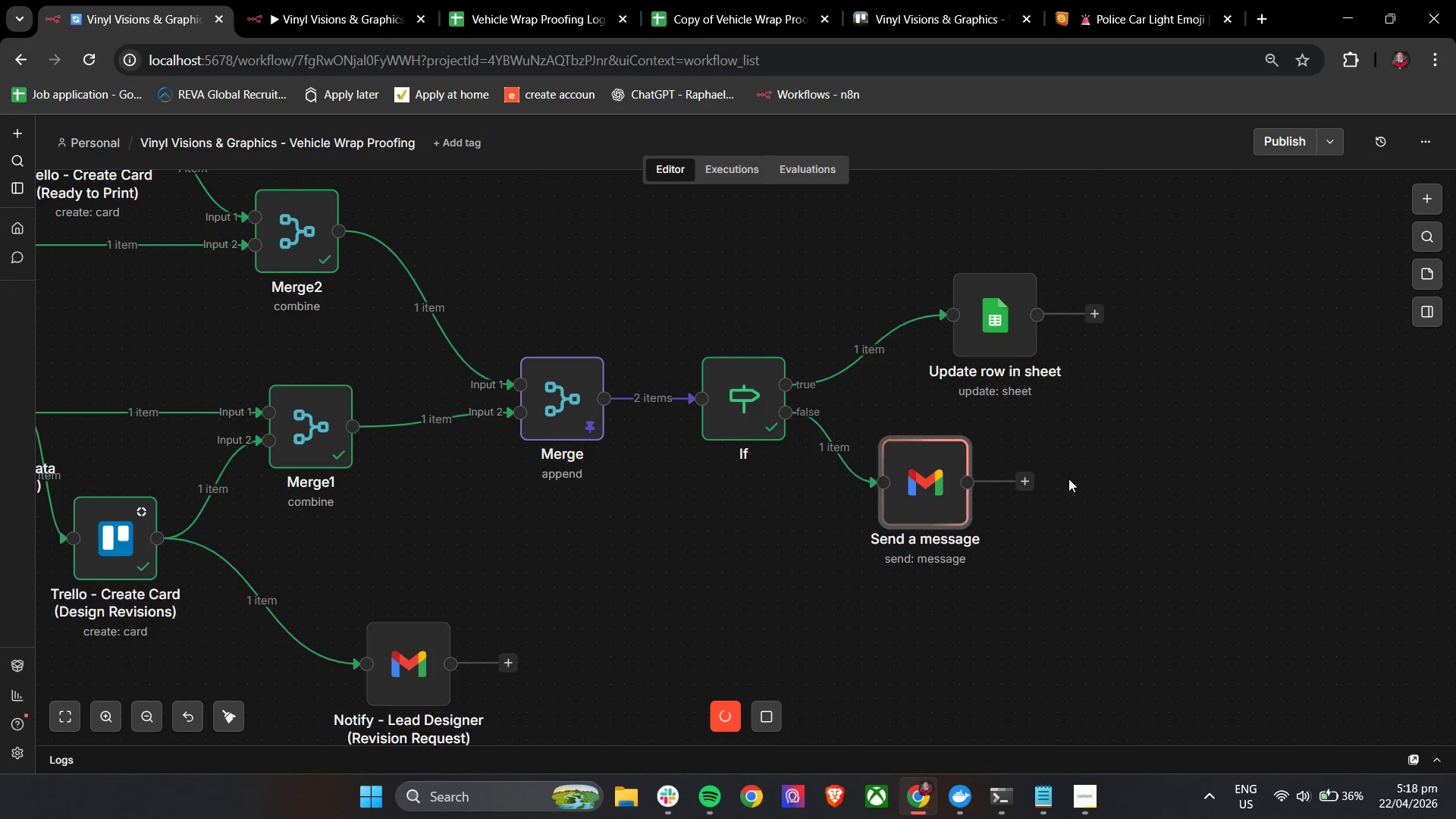 
left_click([1251, 135])
 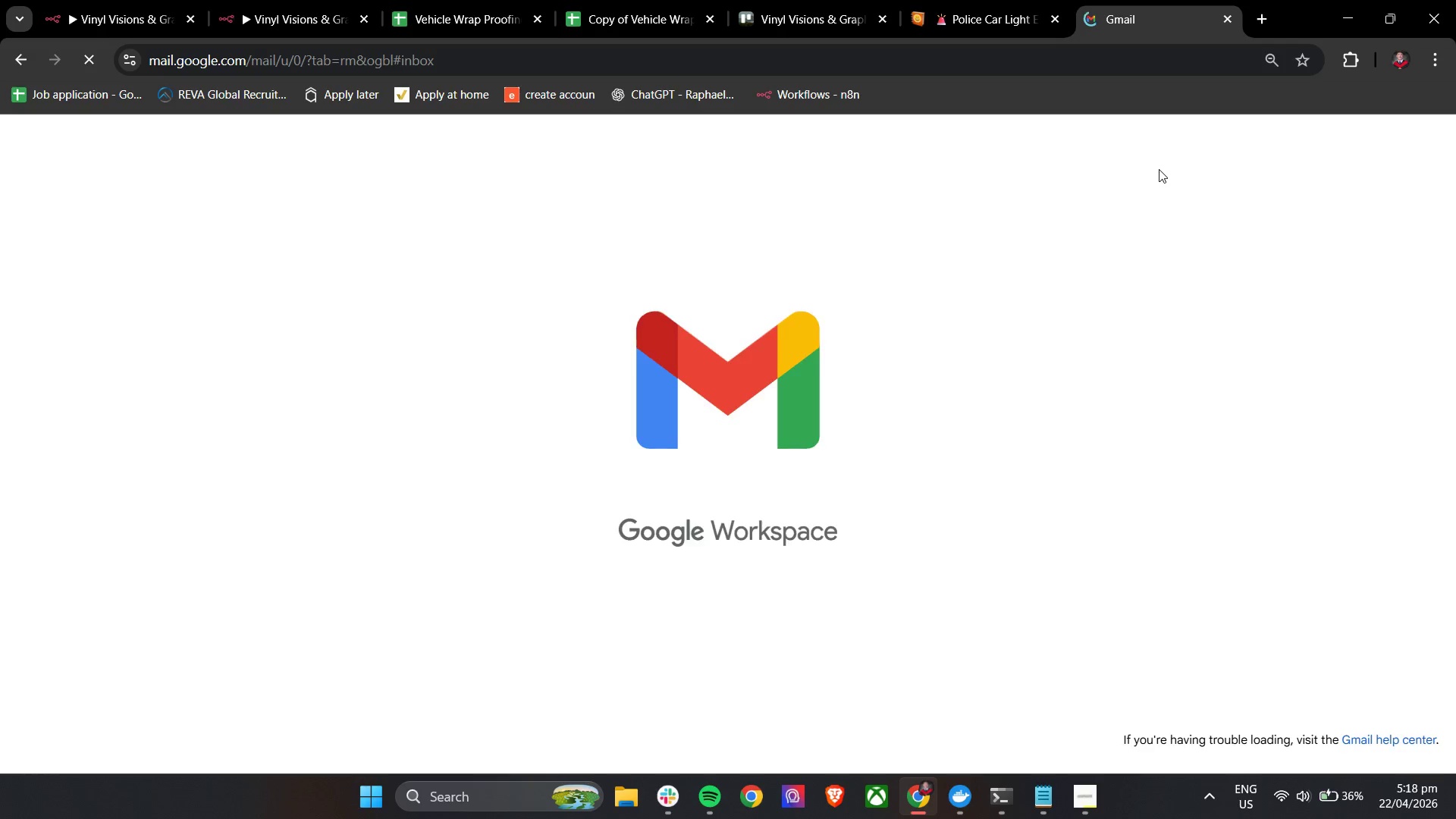 
left_click([689, 271])
 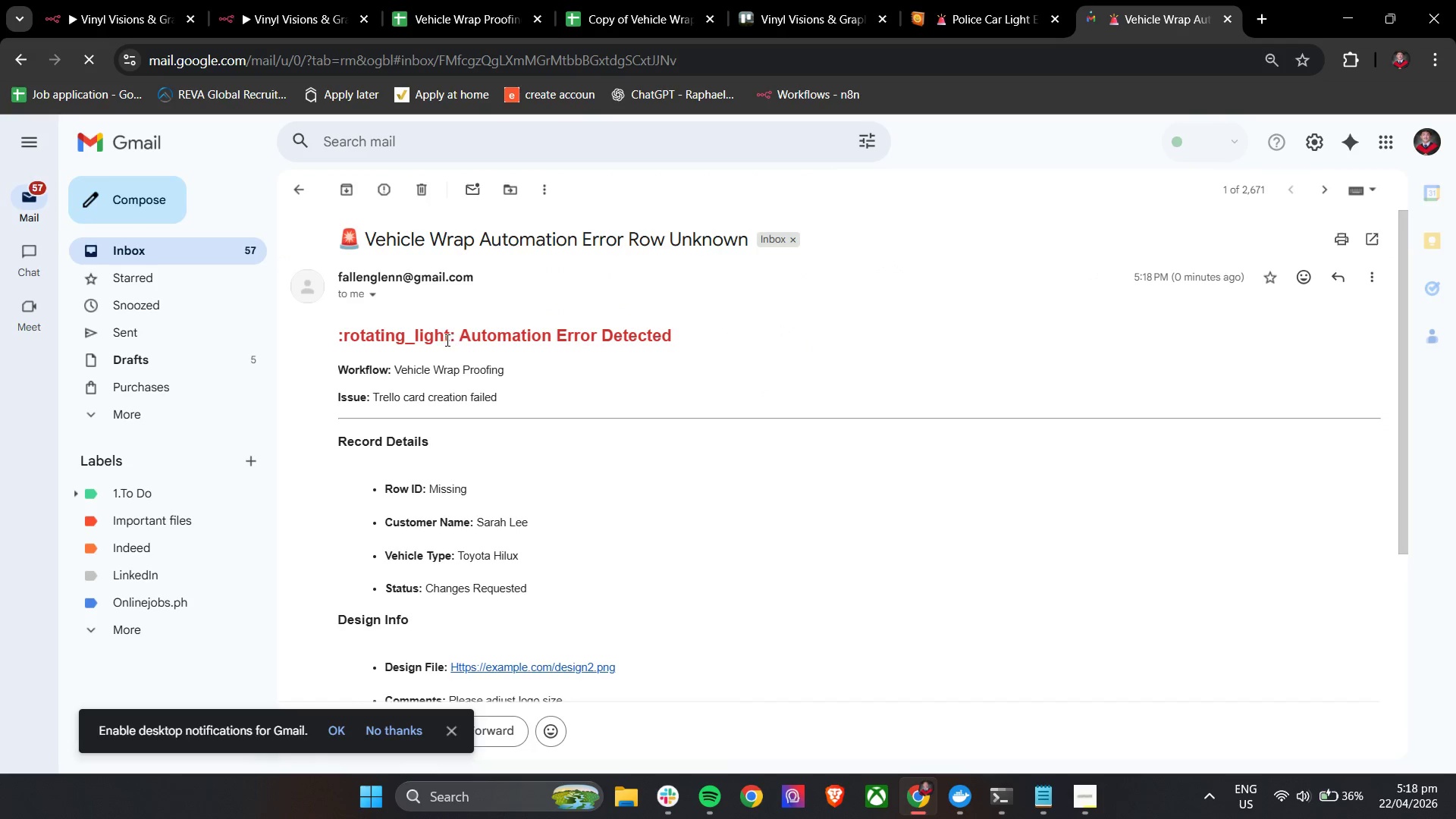 
scroll: coordinate [570, 413], scroll_direction: down, amount: 4.0
 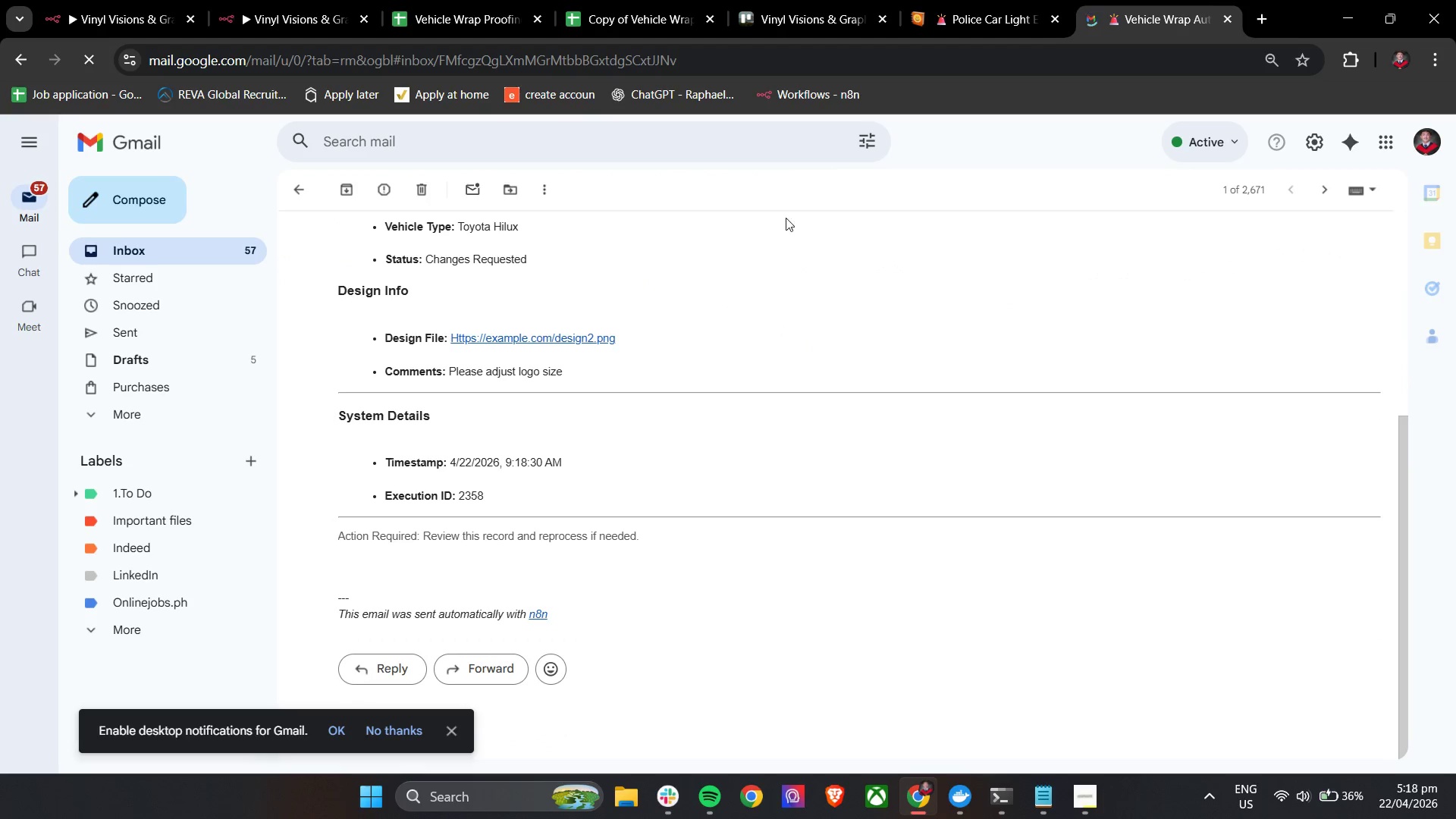 
left_click([976, 0])
 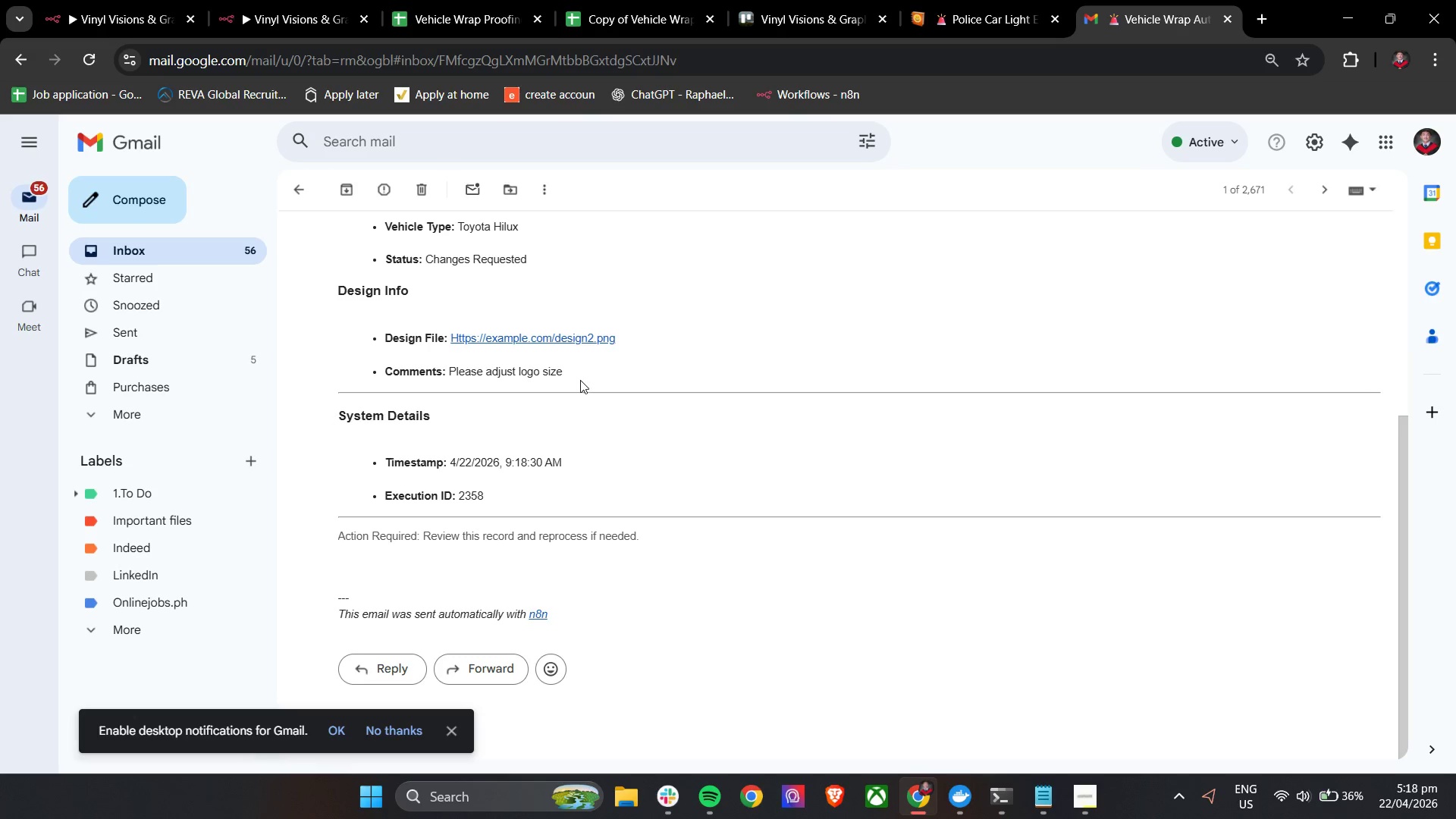 
wait(6.27)
 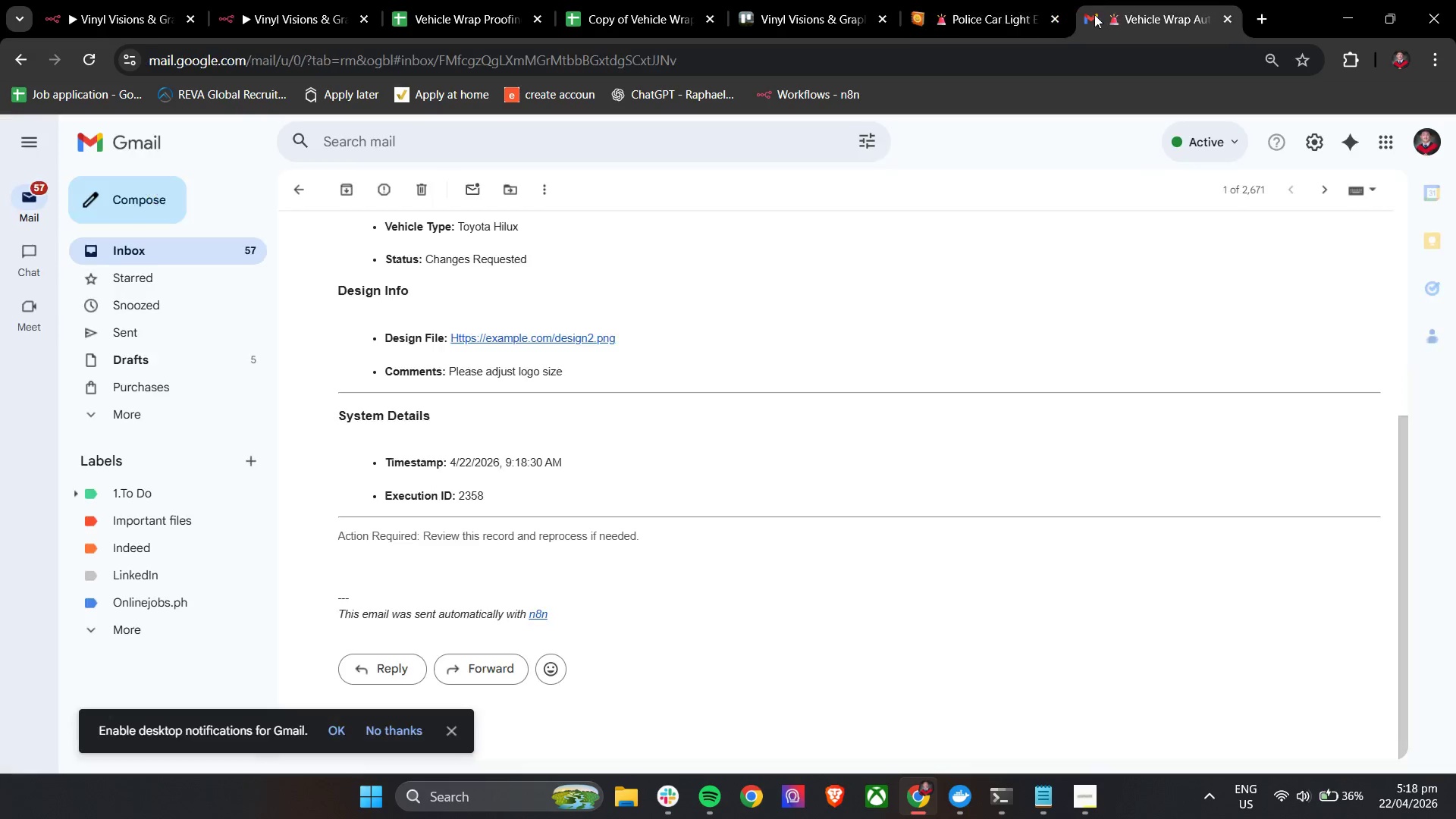 
left_click([482, 0])
 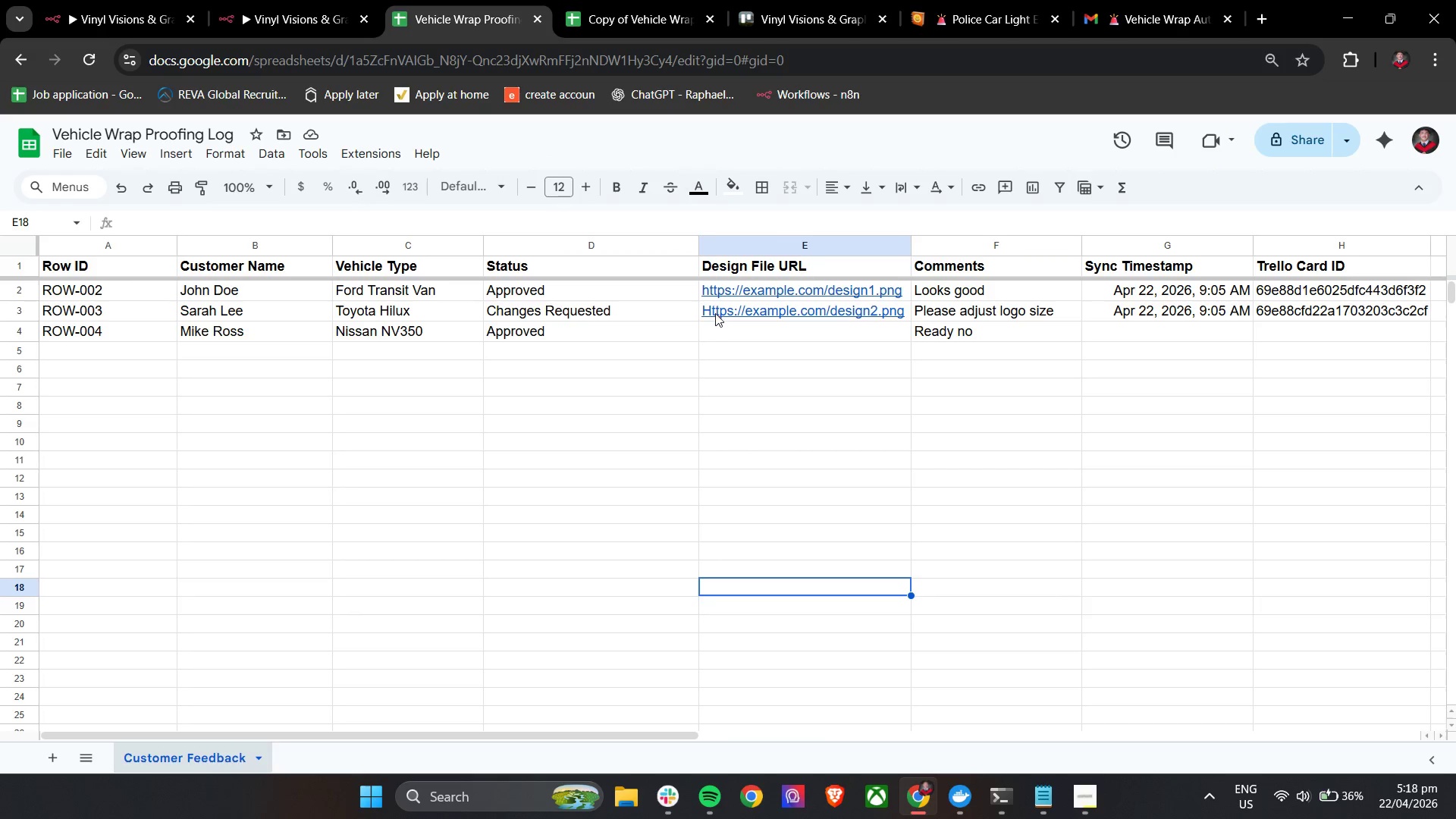 
left_click([78, 0])
 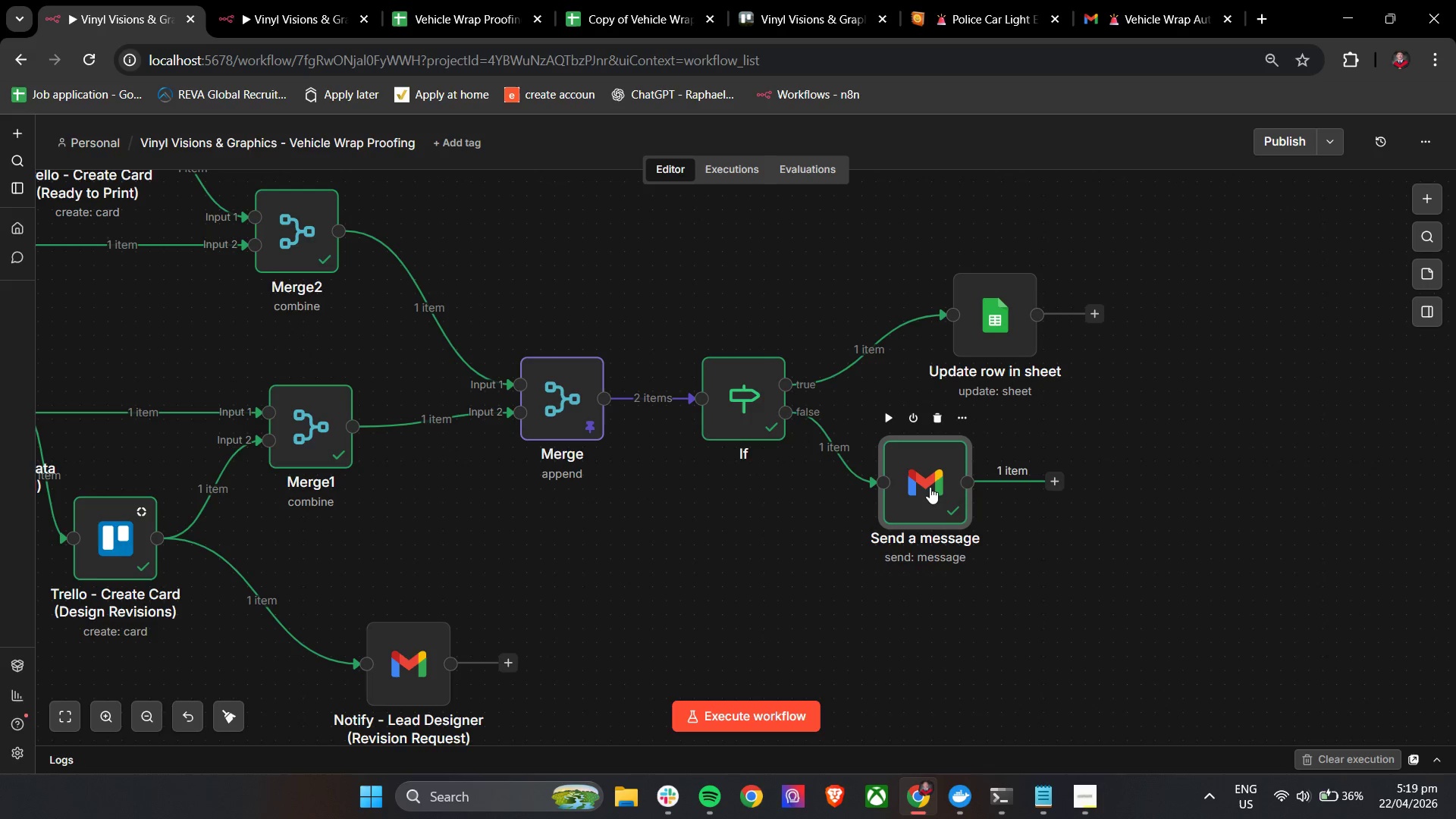 
double_click([930, 487])
 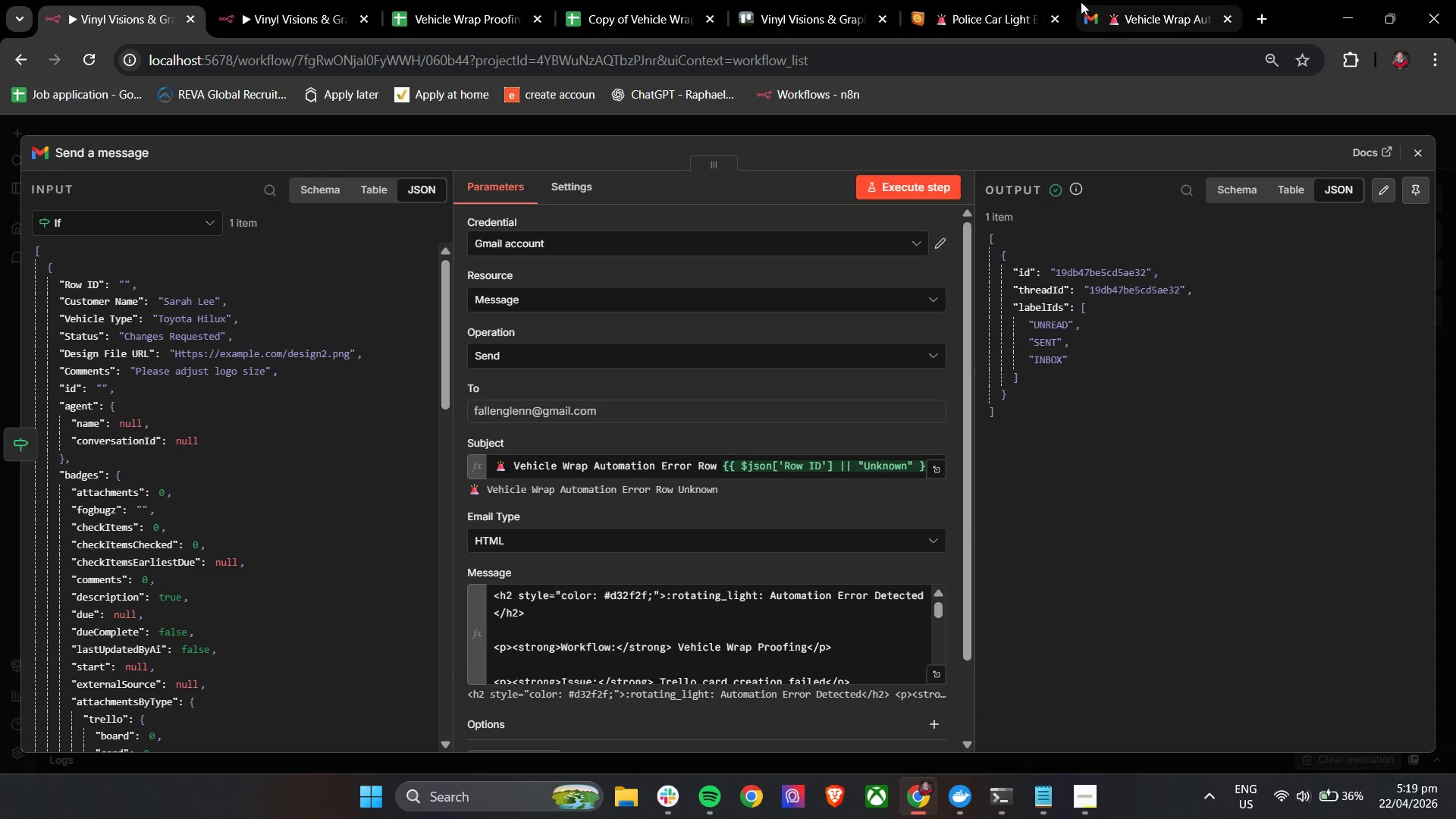 
left_click([911, 0])
 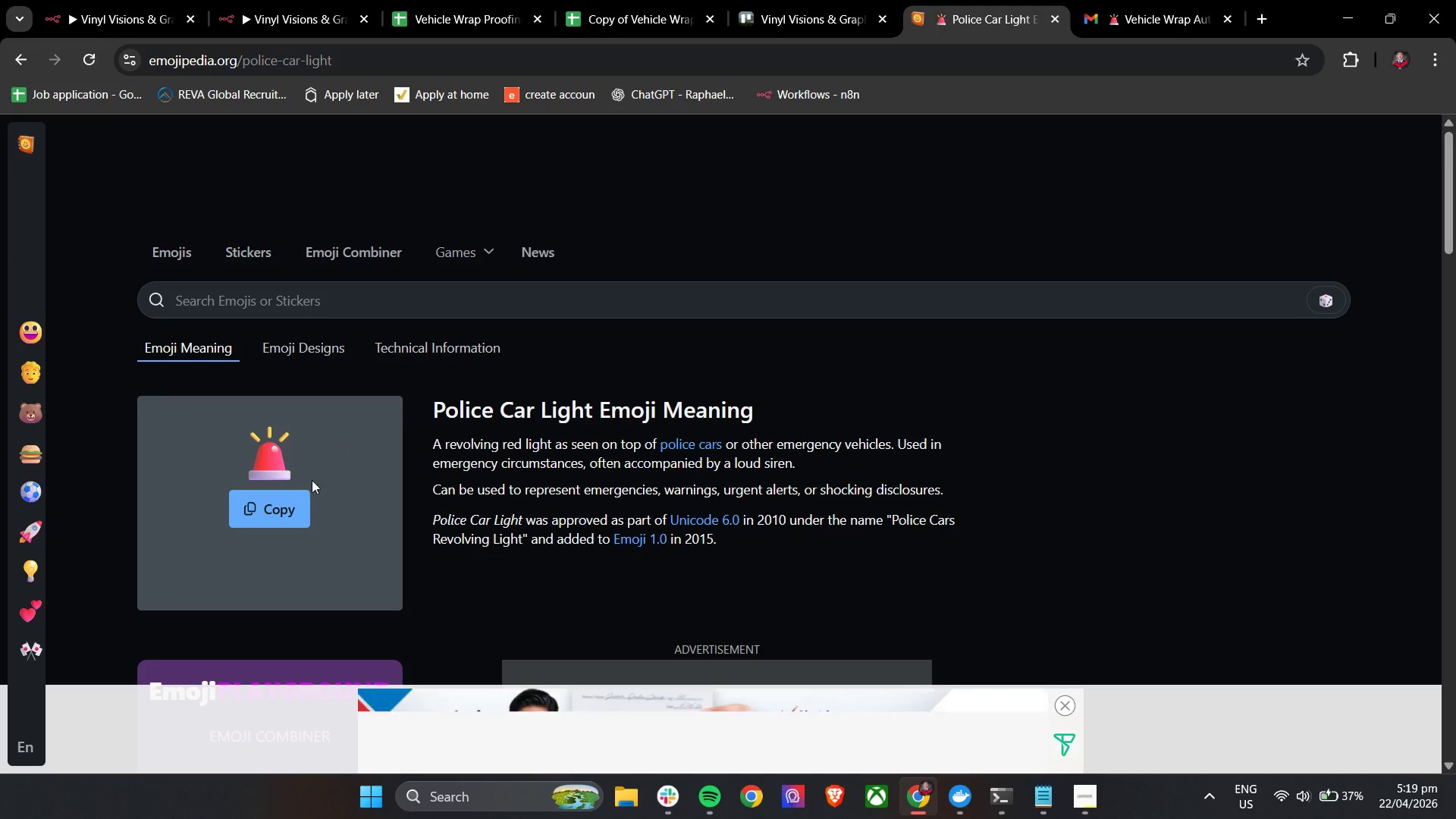 
double_click([272, 503])
 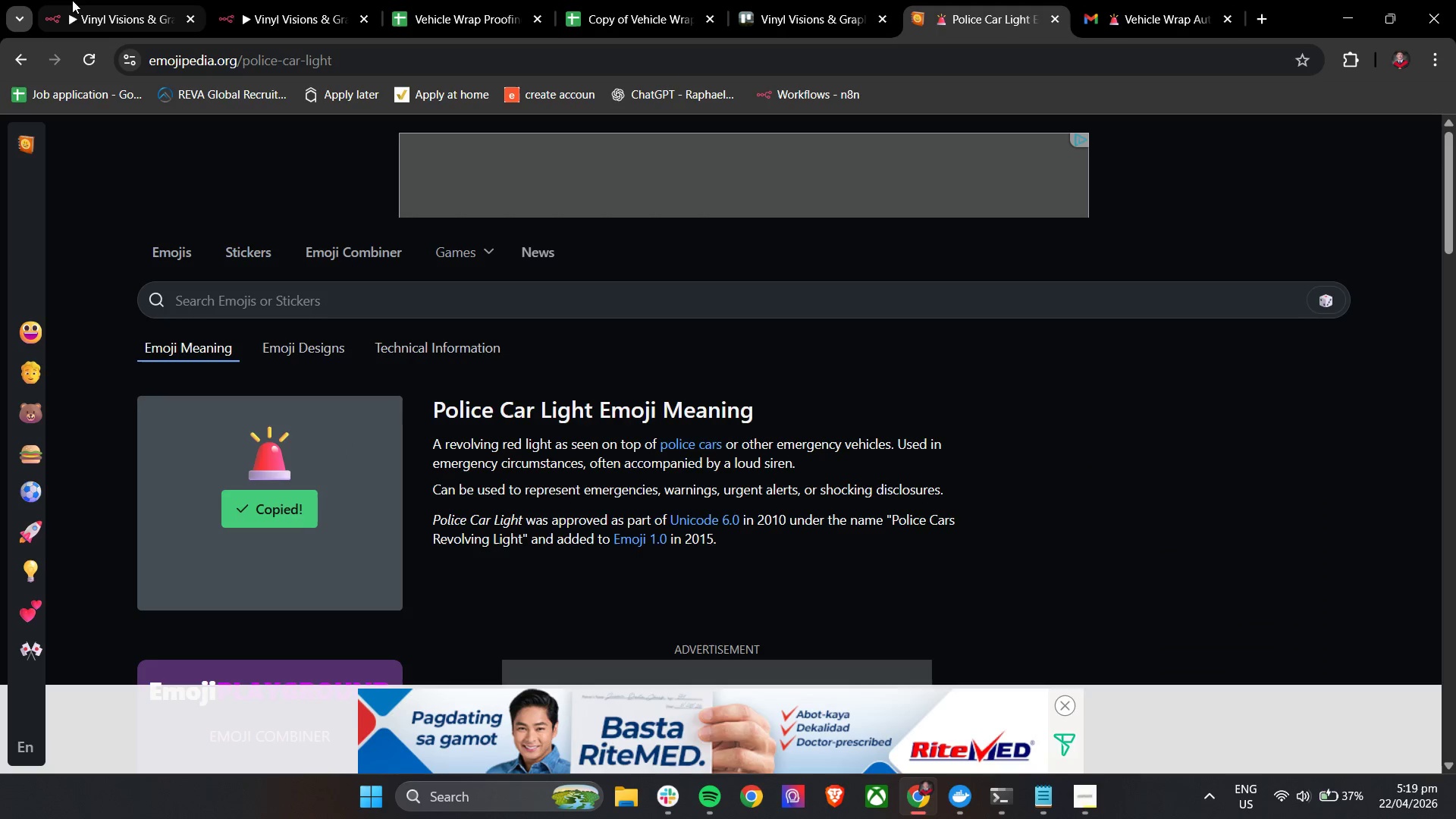 
left_click([89, 0])
 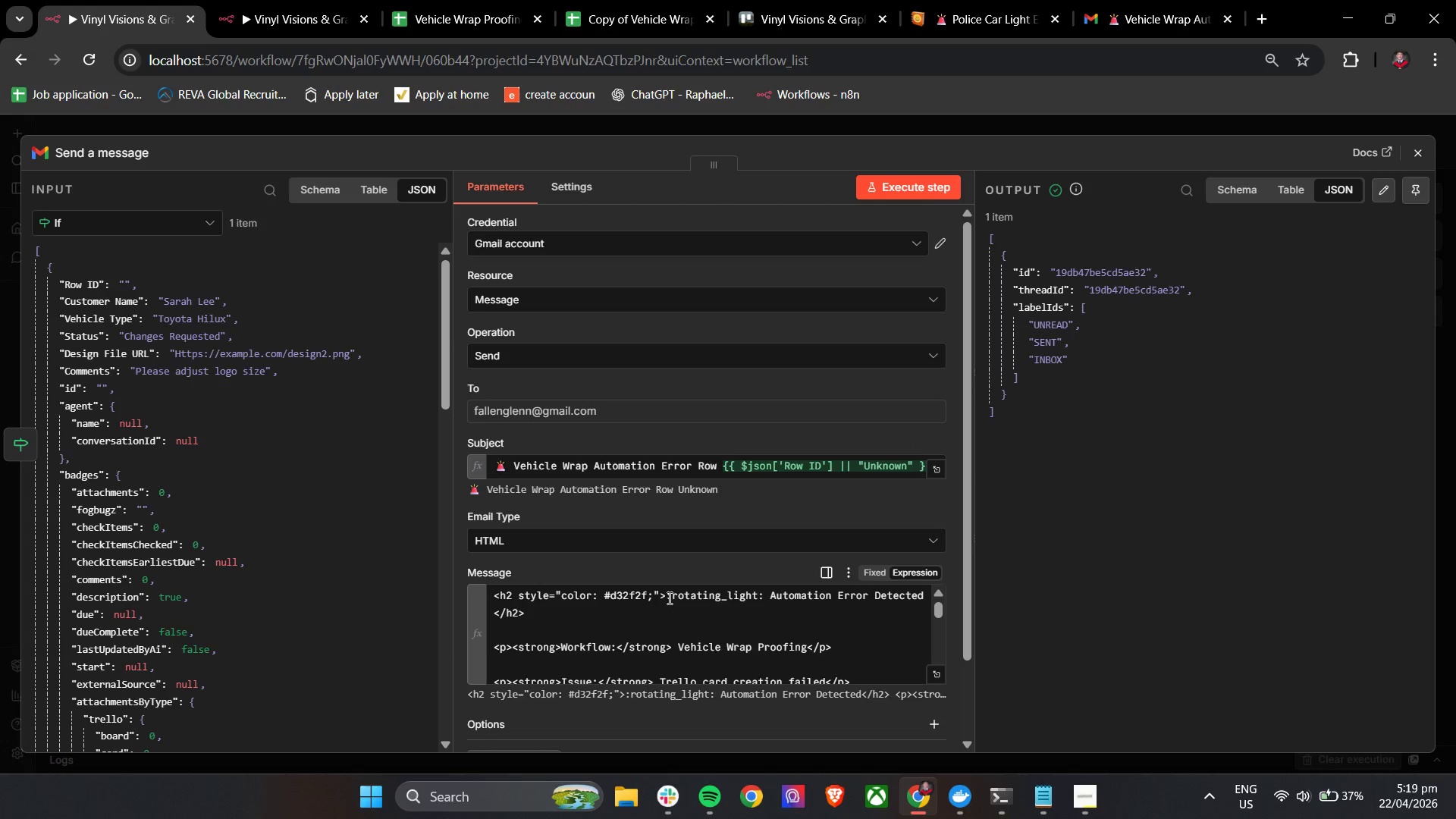 
wait(5.36)
 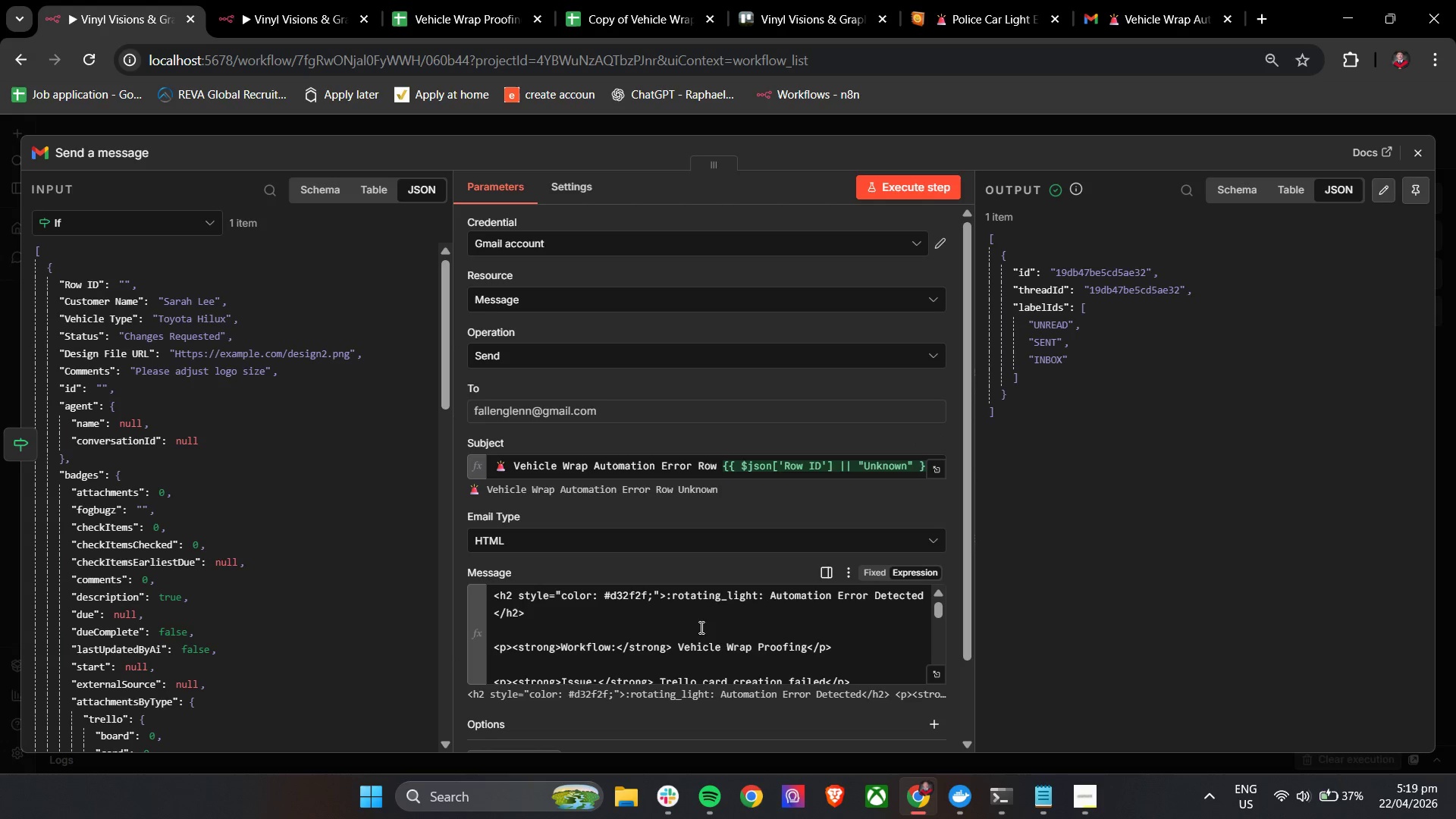 
left_click_drag(start_coordinate=[667, 598], to_coordinate=[767, 604])
 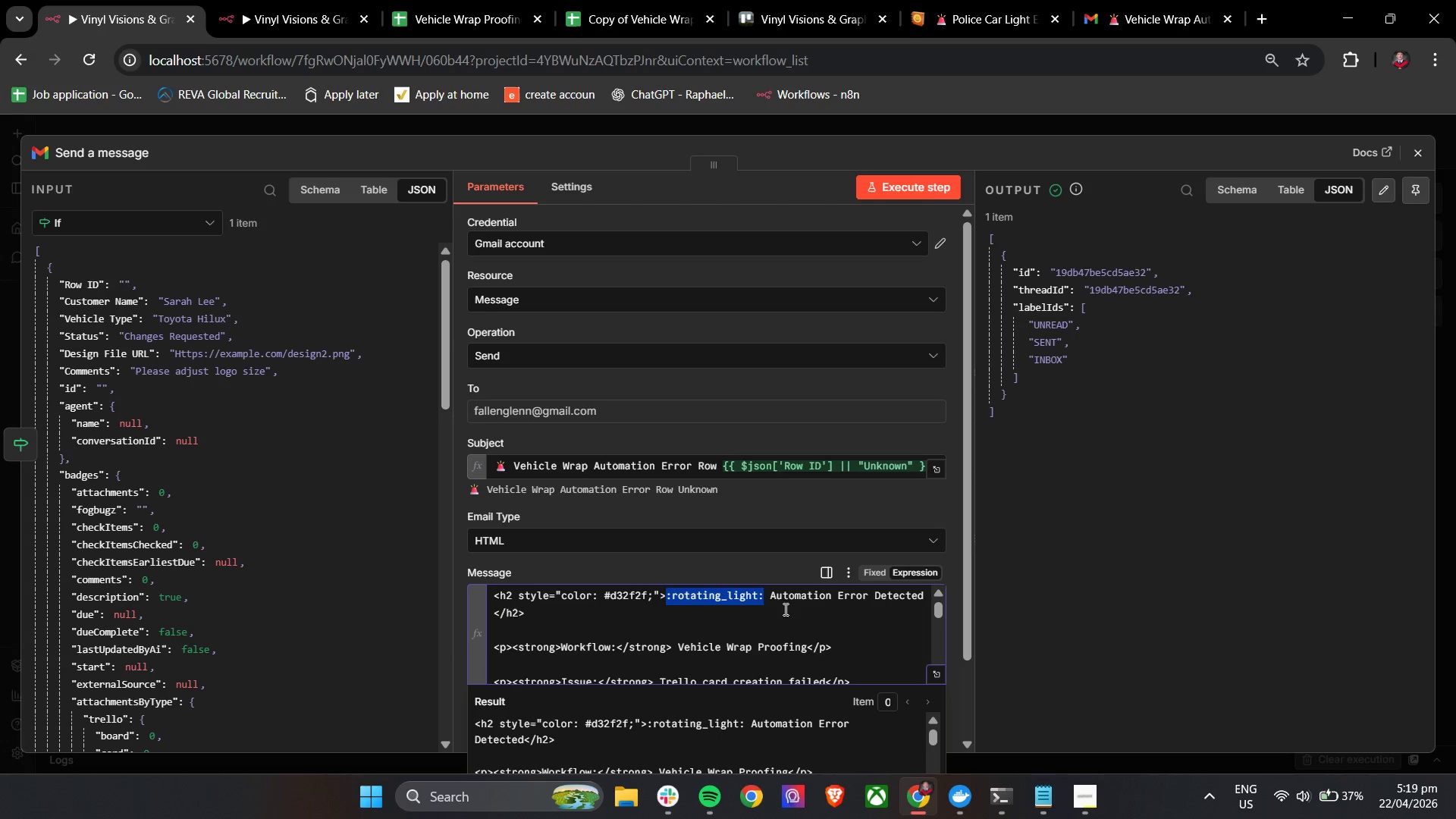 
key(Control+V)
 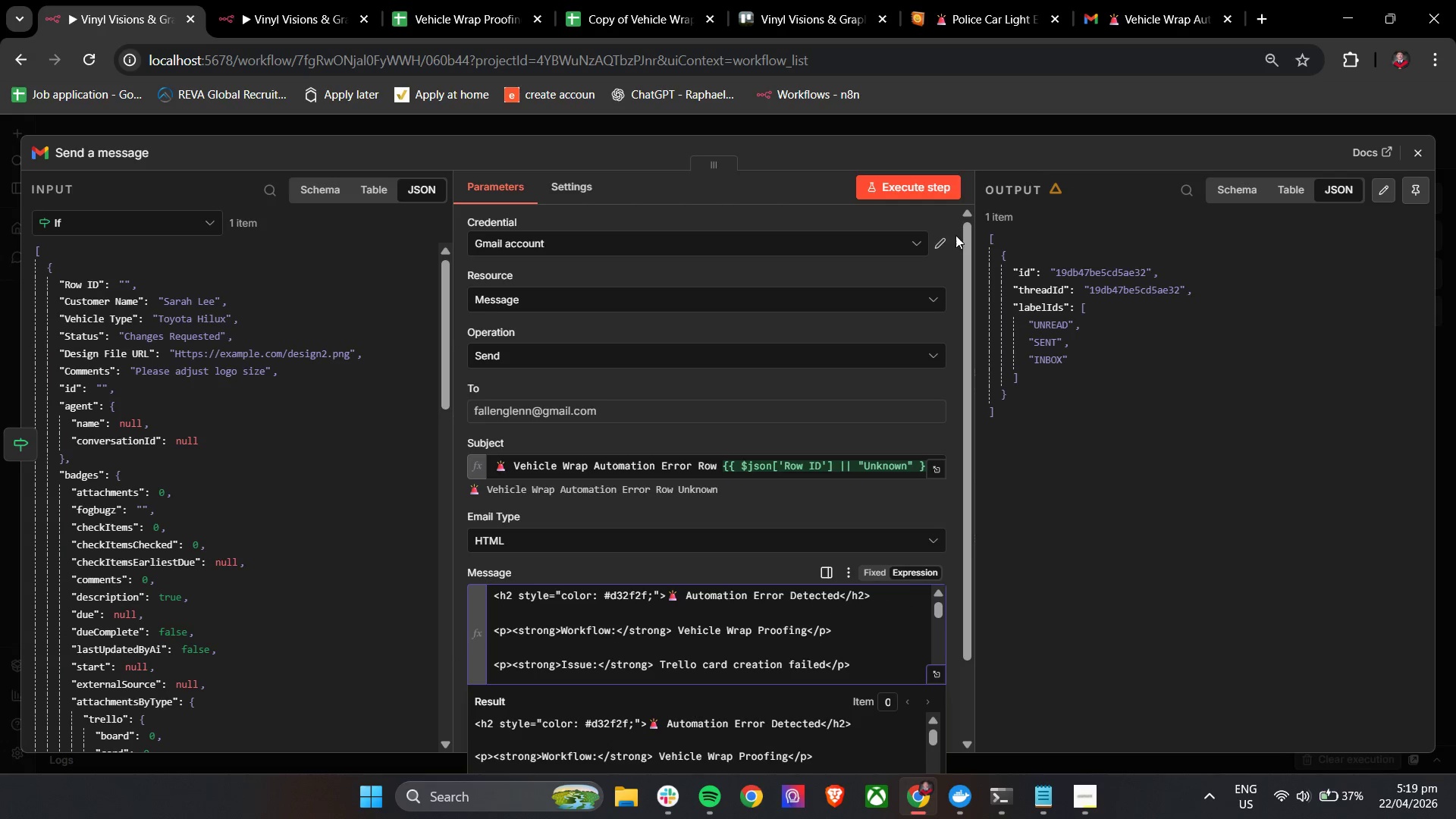 
scroll: coordinate [608, 639], scroll_direction: down, amount: 12.0
 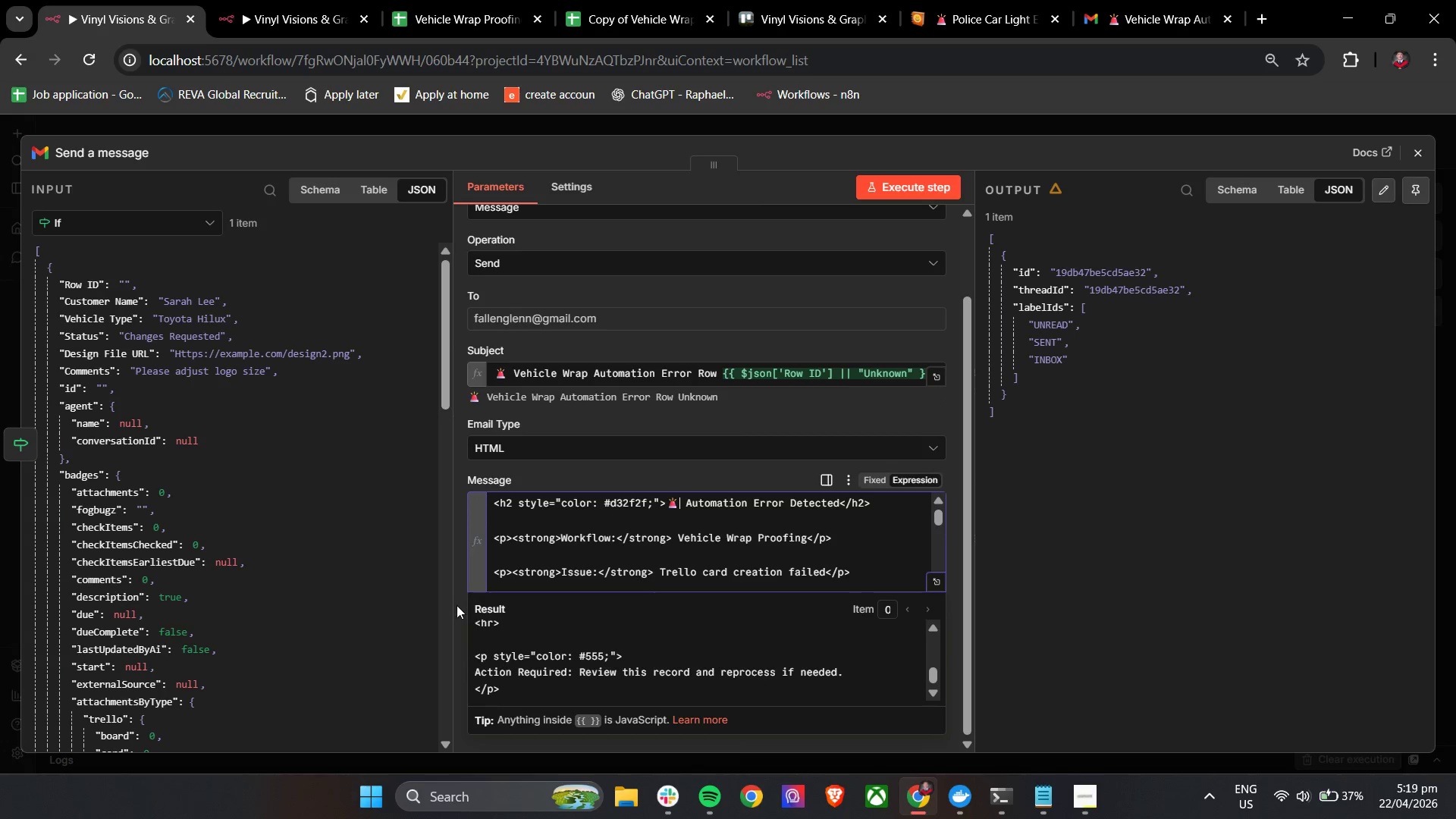 
left_click([456, 599])
 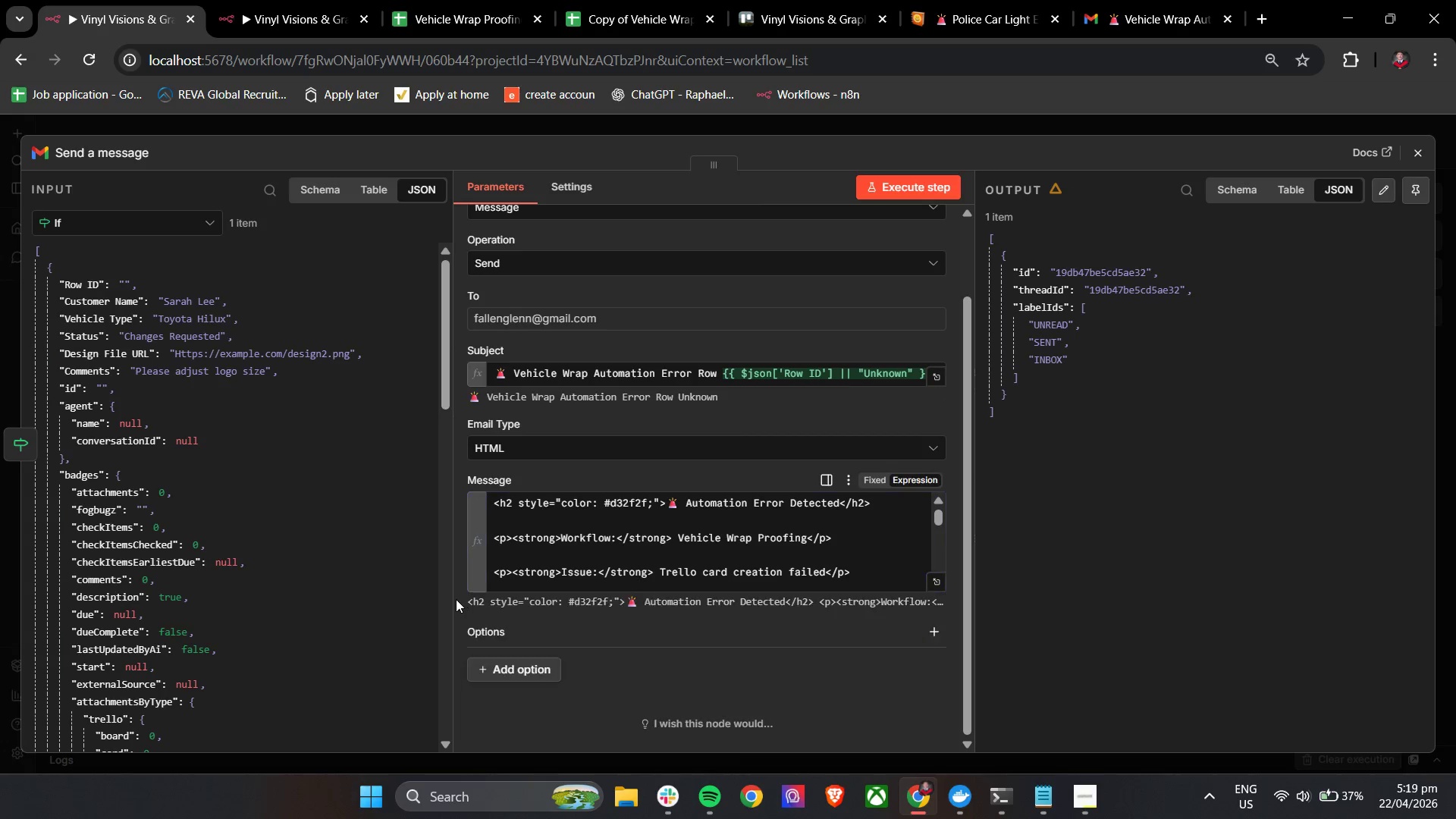 
scroll: coordinate [458, 601], scroll_direction: down, amount: 4.0
 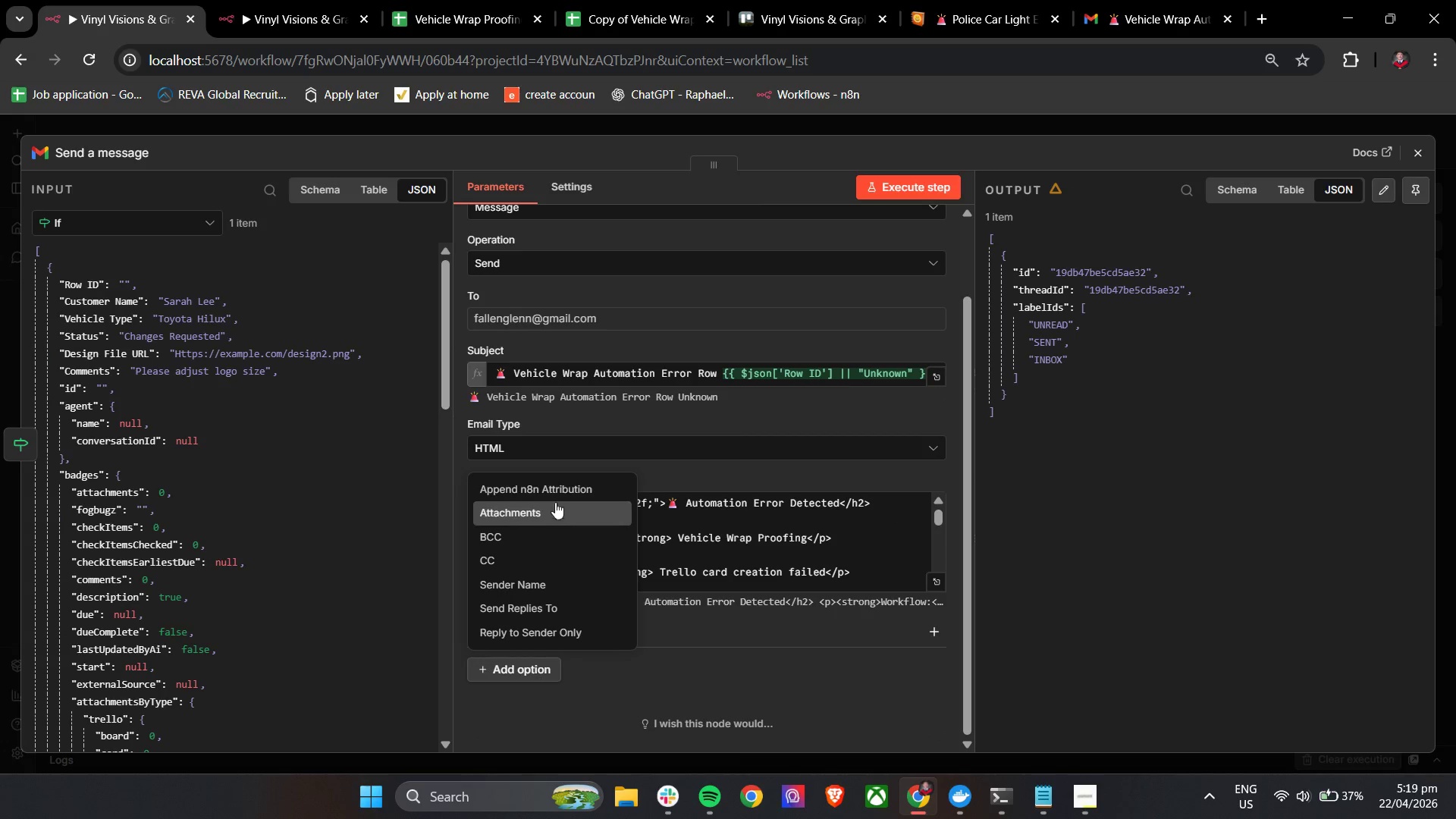 
left_click([555, 494])
 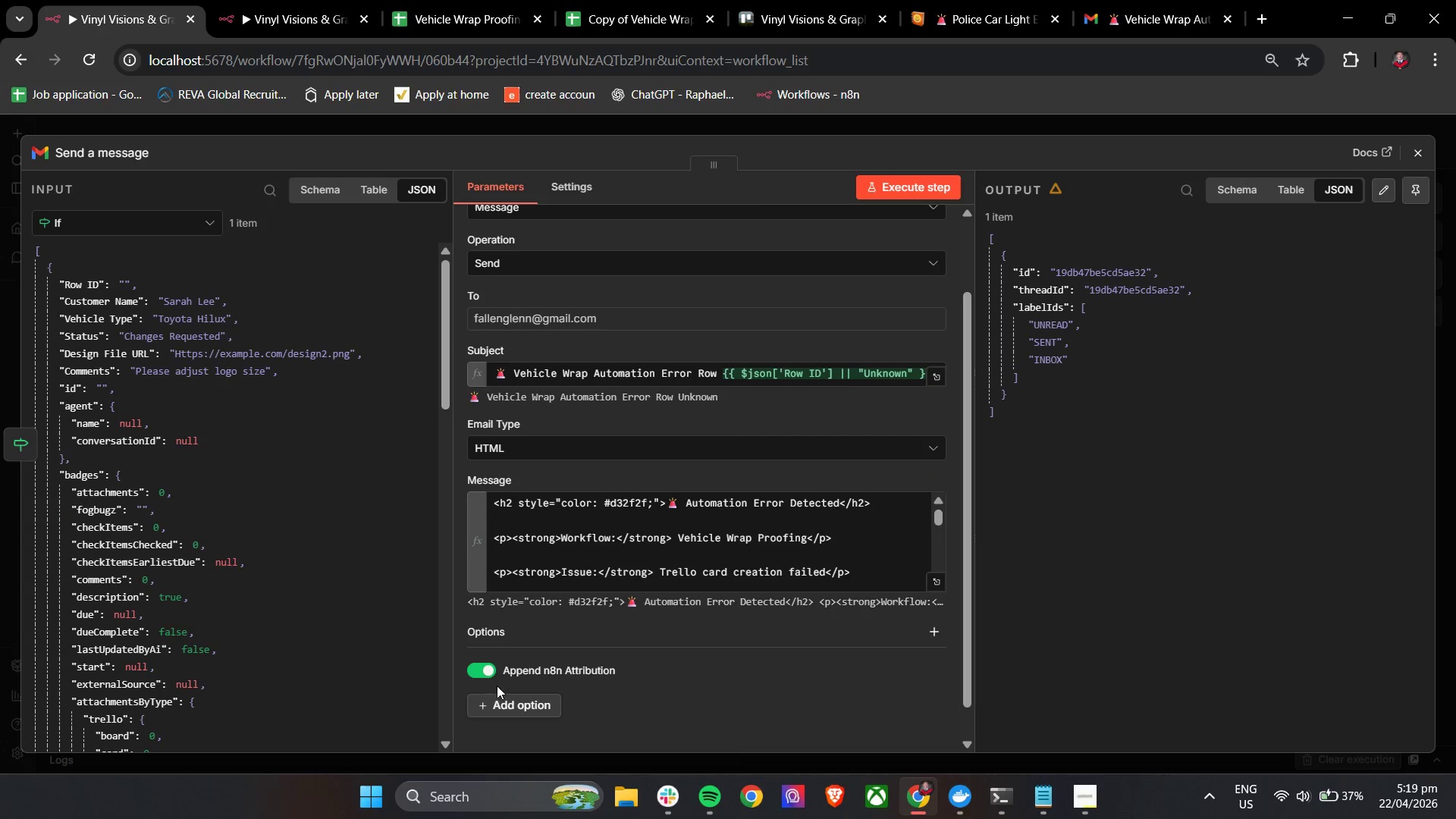 
left_click([487, 676])
 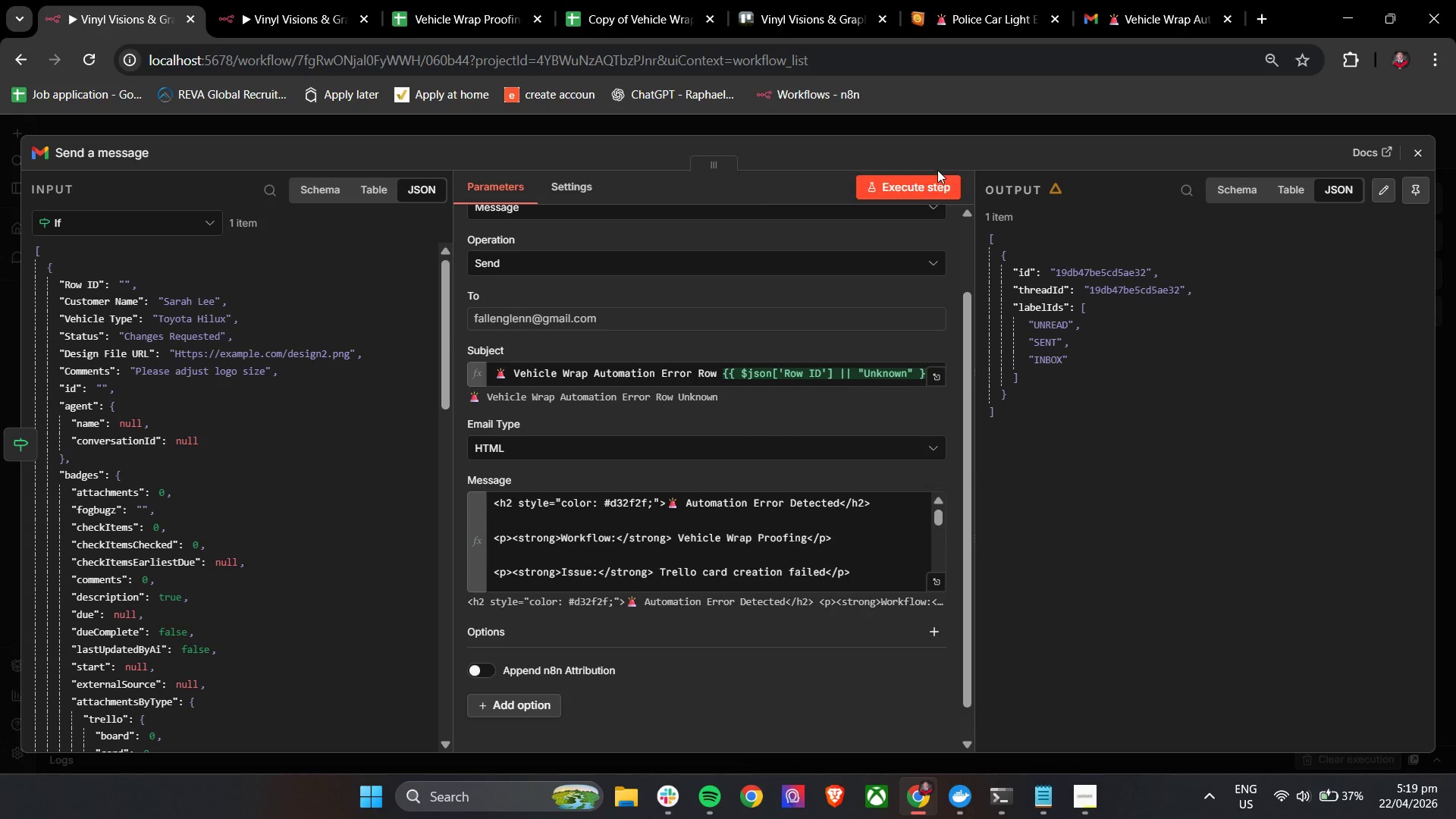 
left_click([924, 192])
 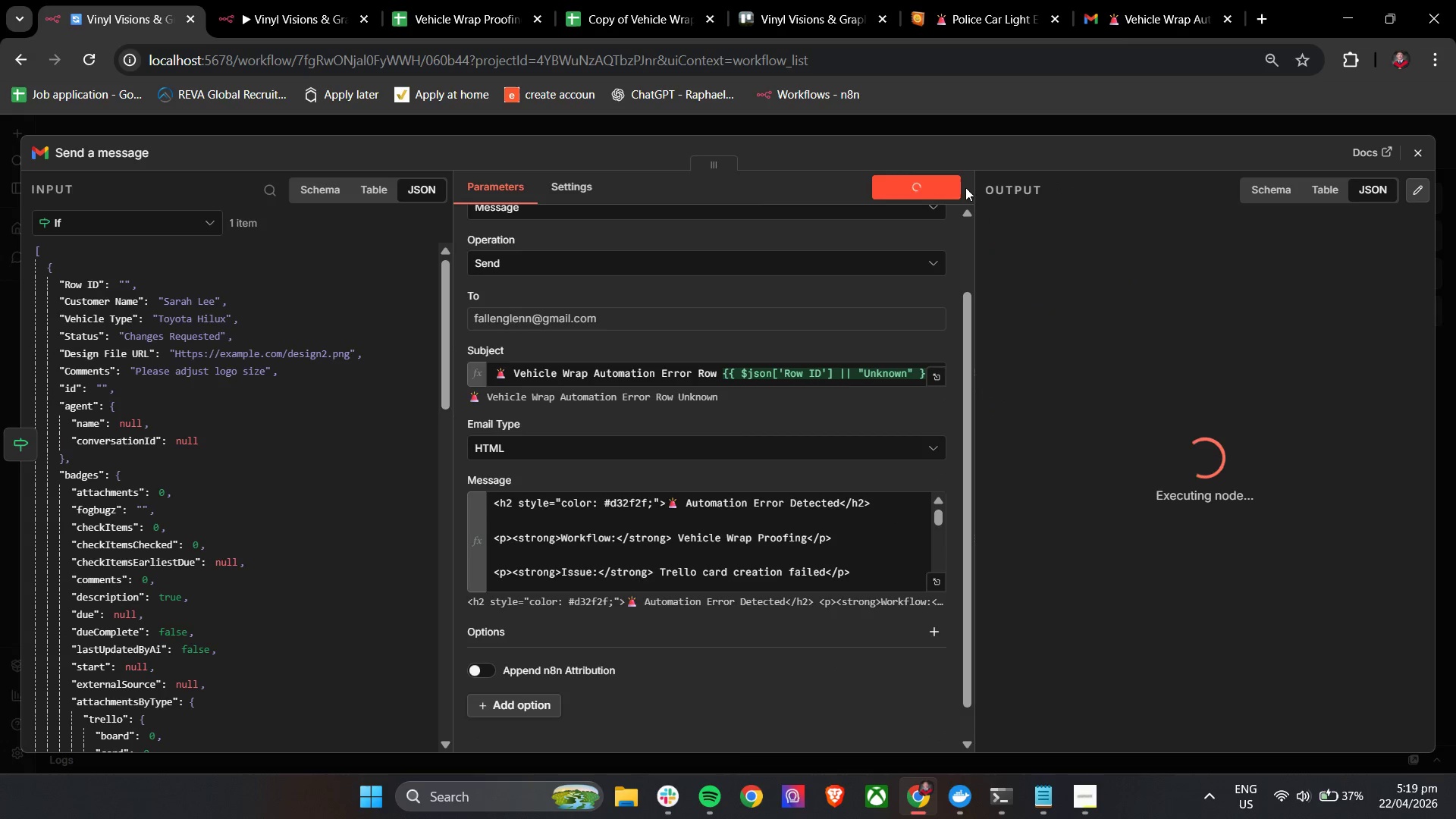 
left_click([1146, 2])
 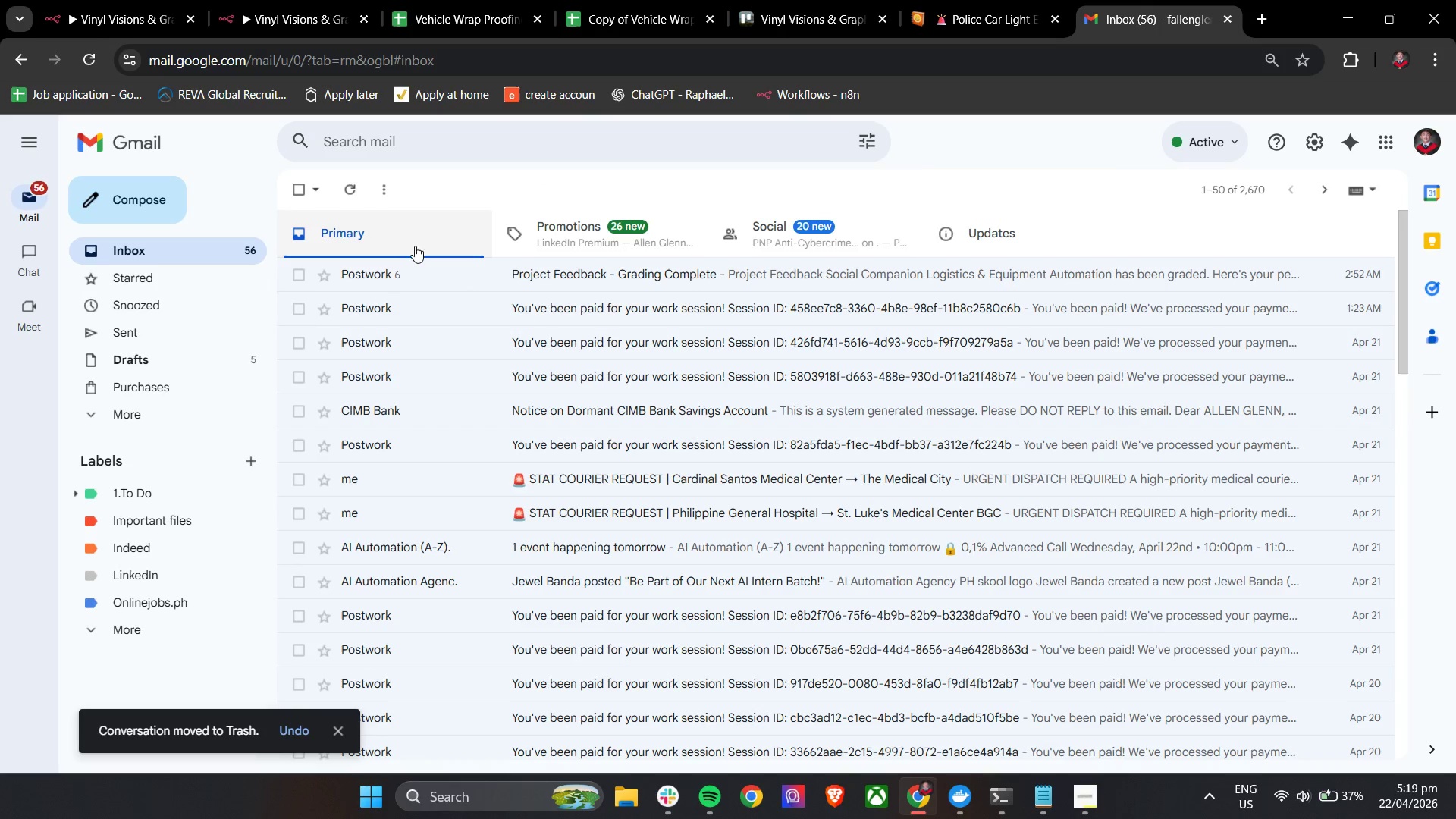 
left_click([352, 184])
 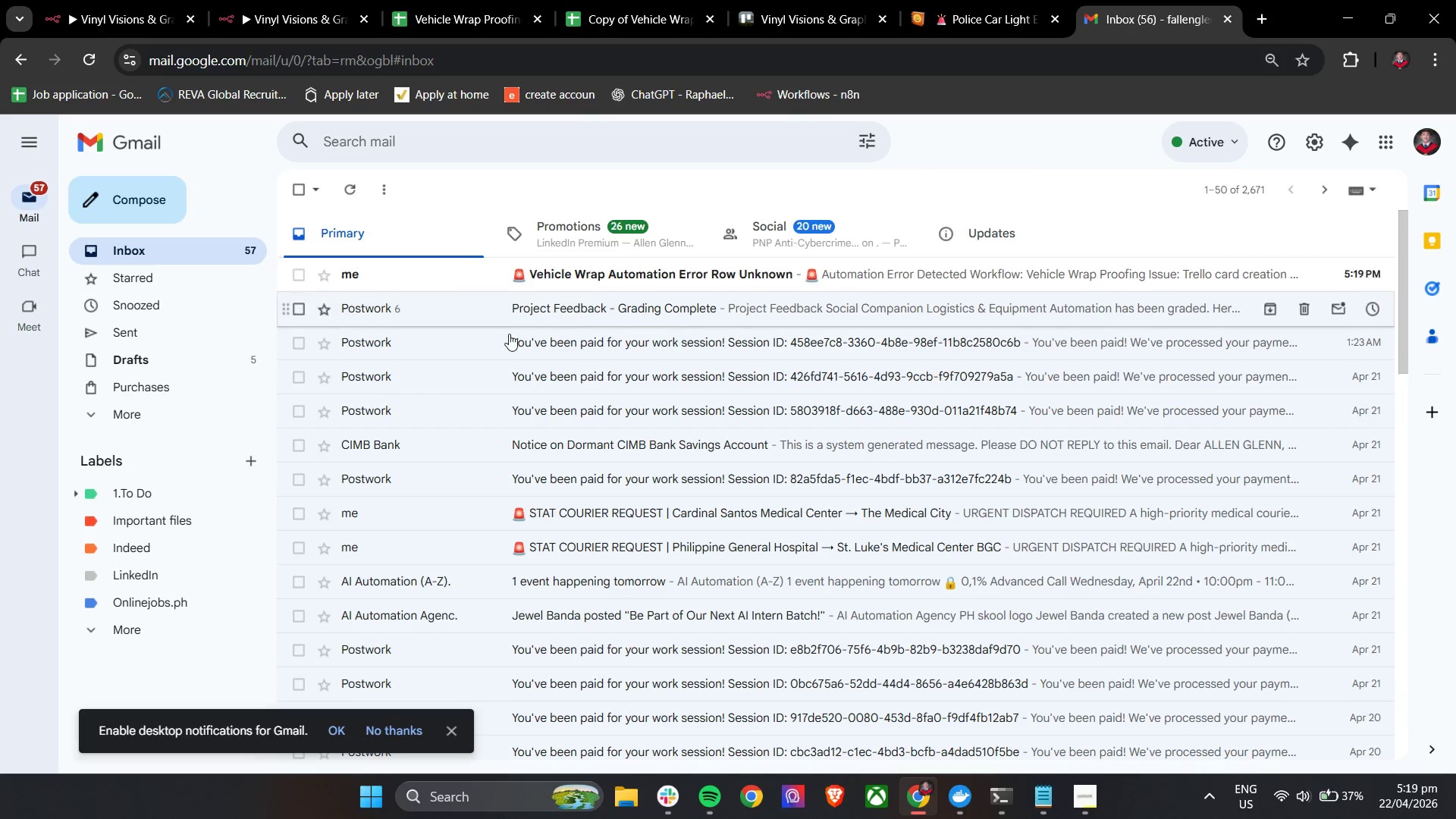 
left_click([590, 274])
 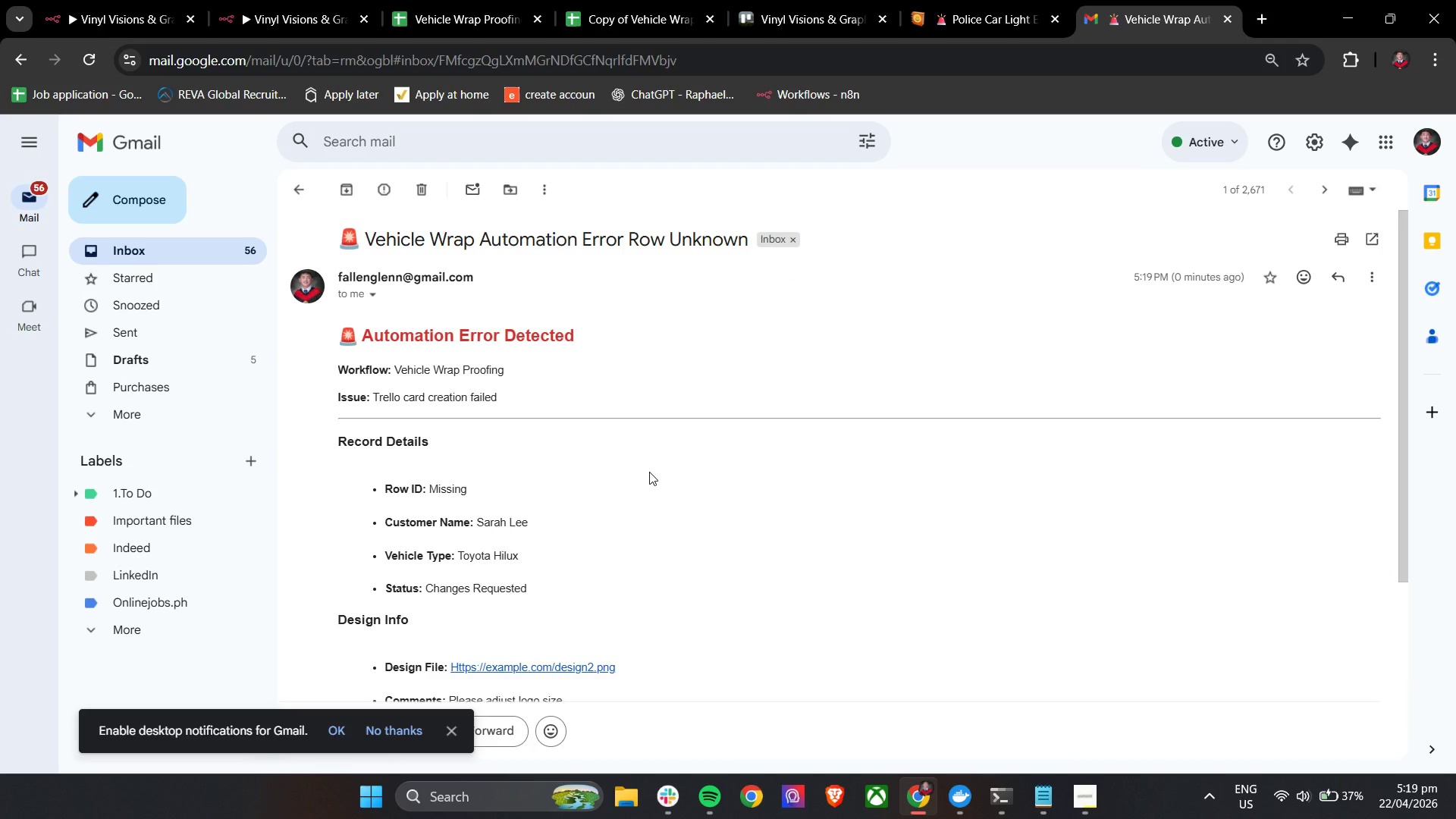 
scroll: coordinate [649, 472], scroll_direction: down, amount: 2.0
 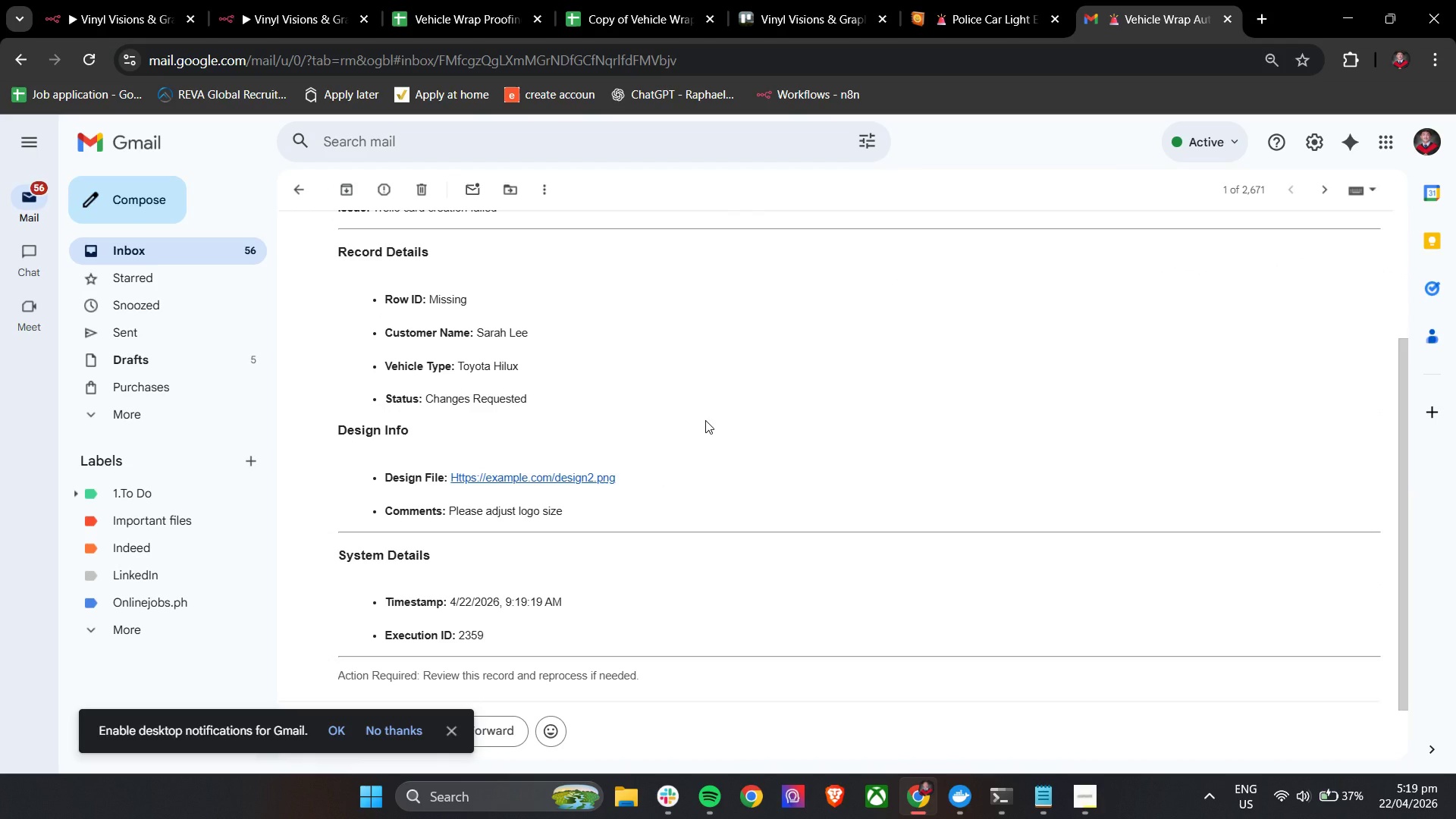 
wait(7.81)
 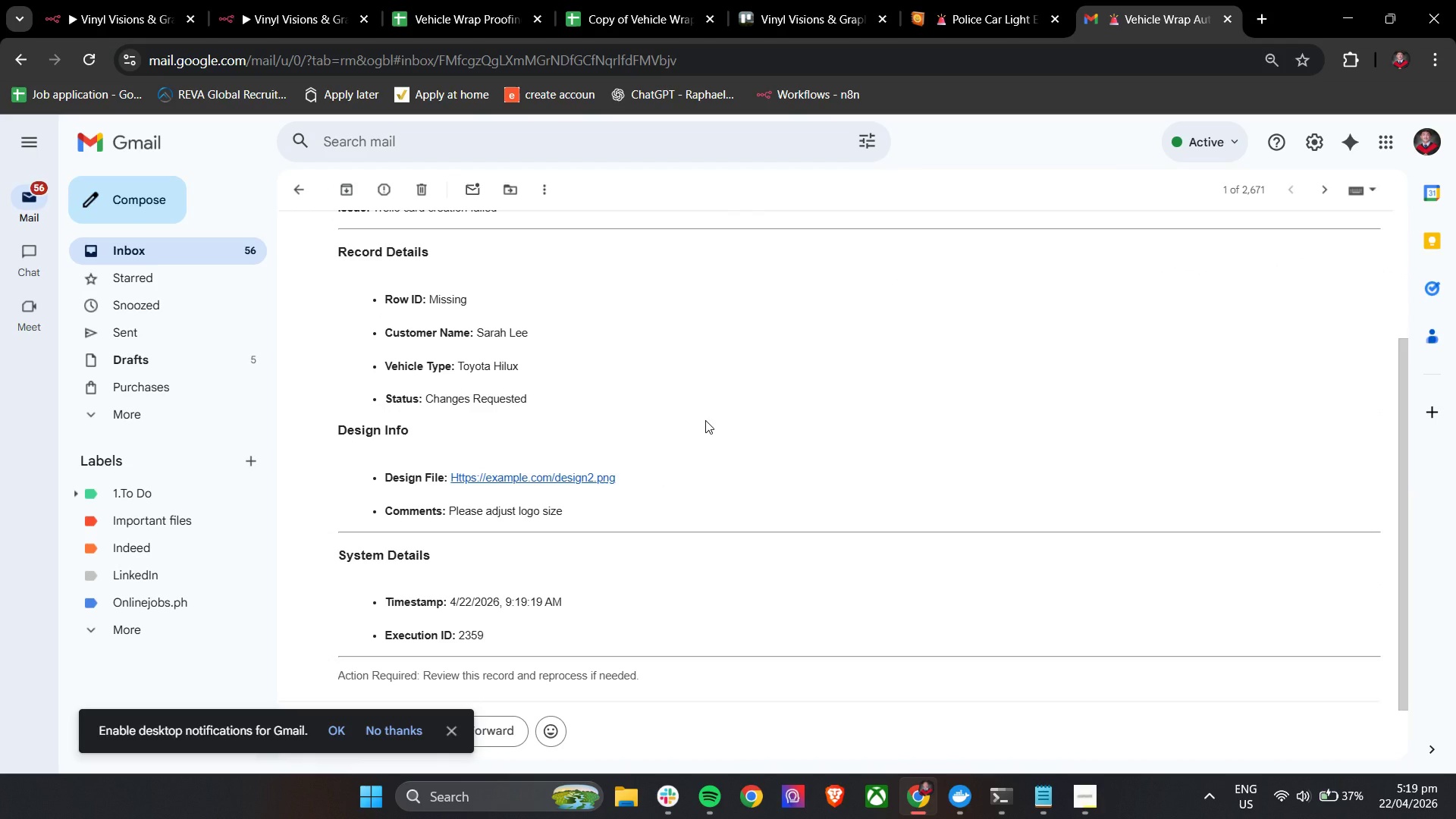 
scroll: coordinate [703, 424], scroll_direction: down, amount: 3.0
 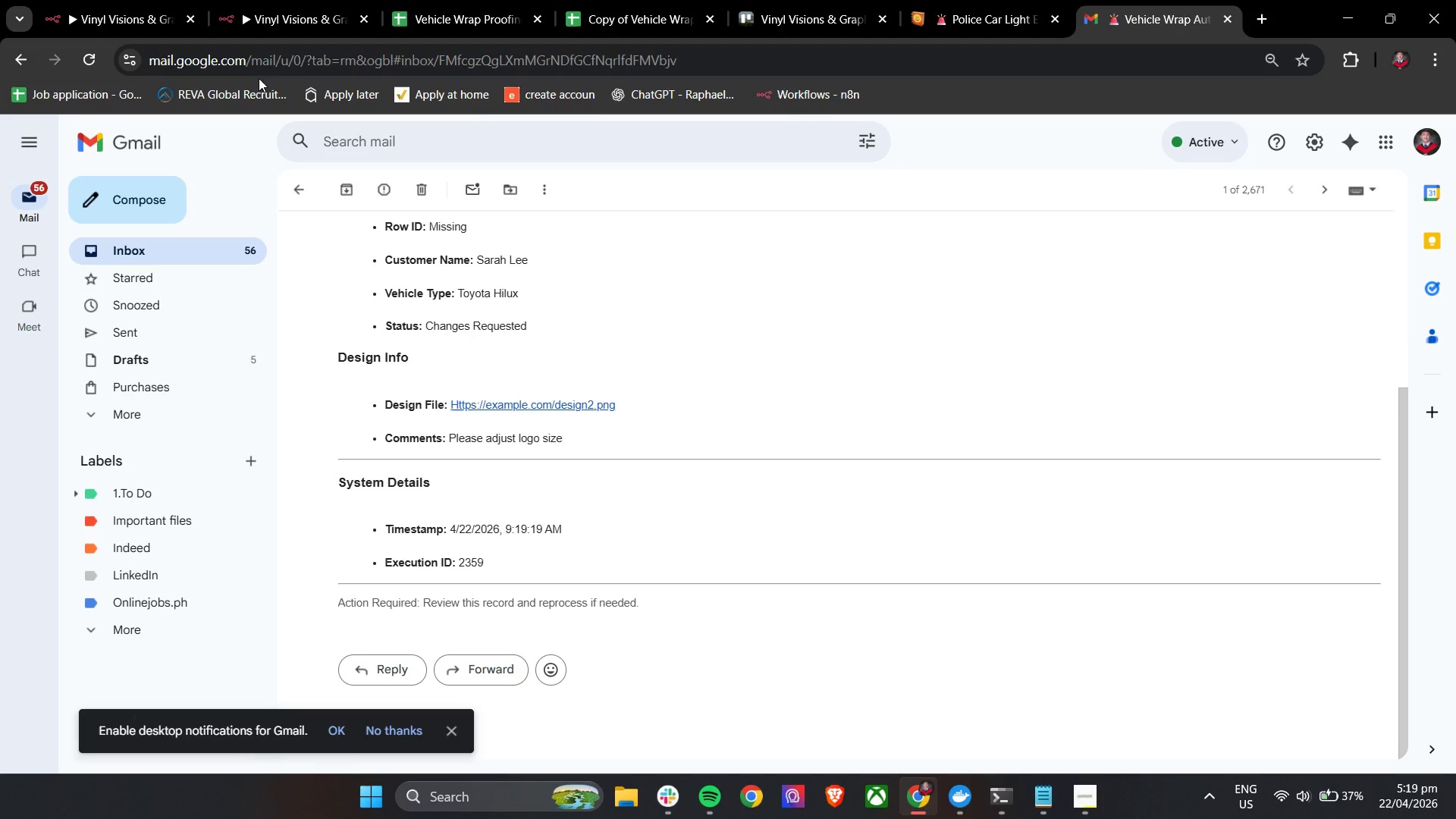 
left_click([115, 0])
 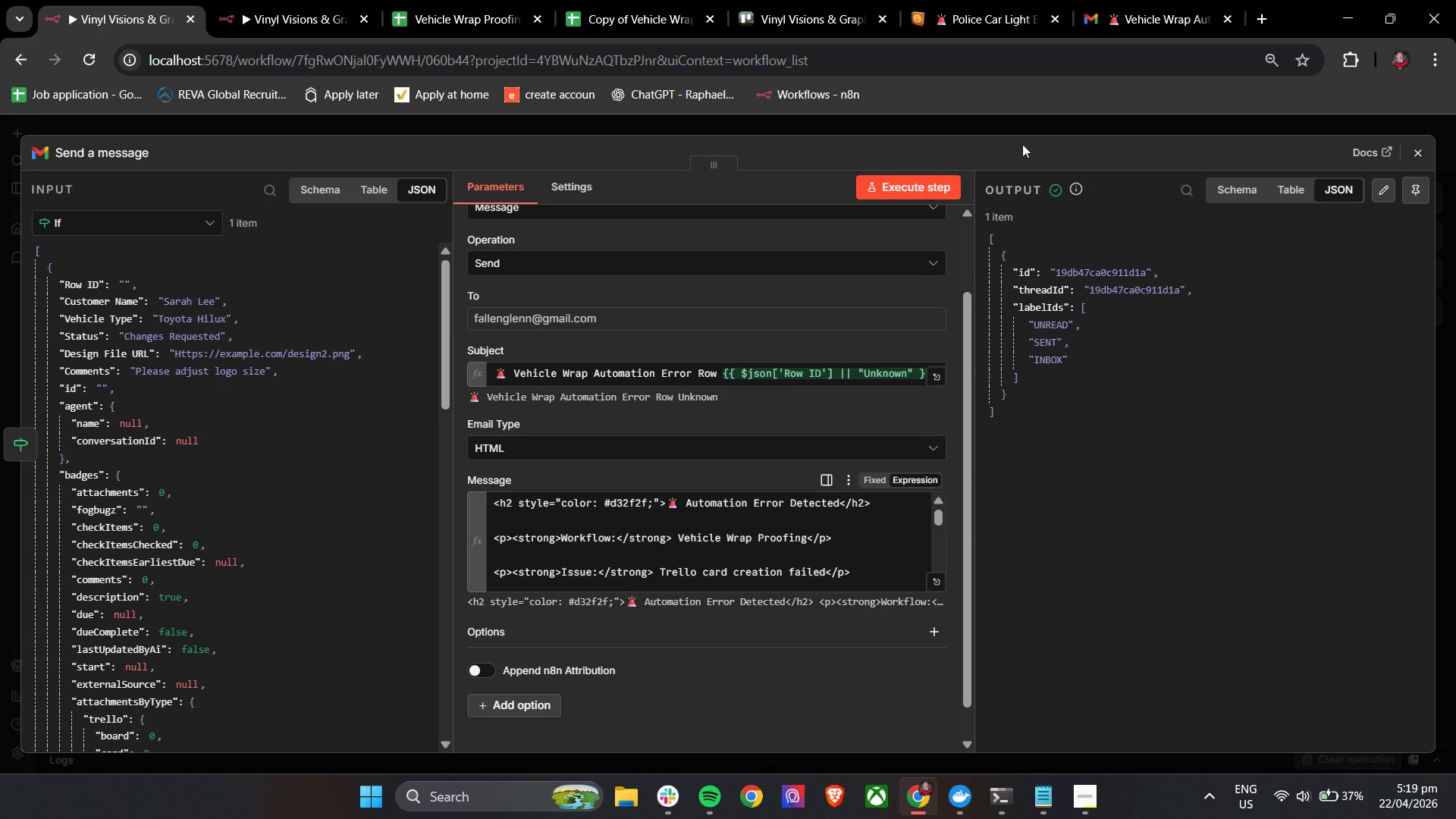 
left_click([1165, 0])
 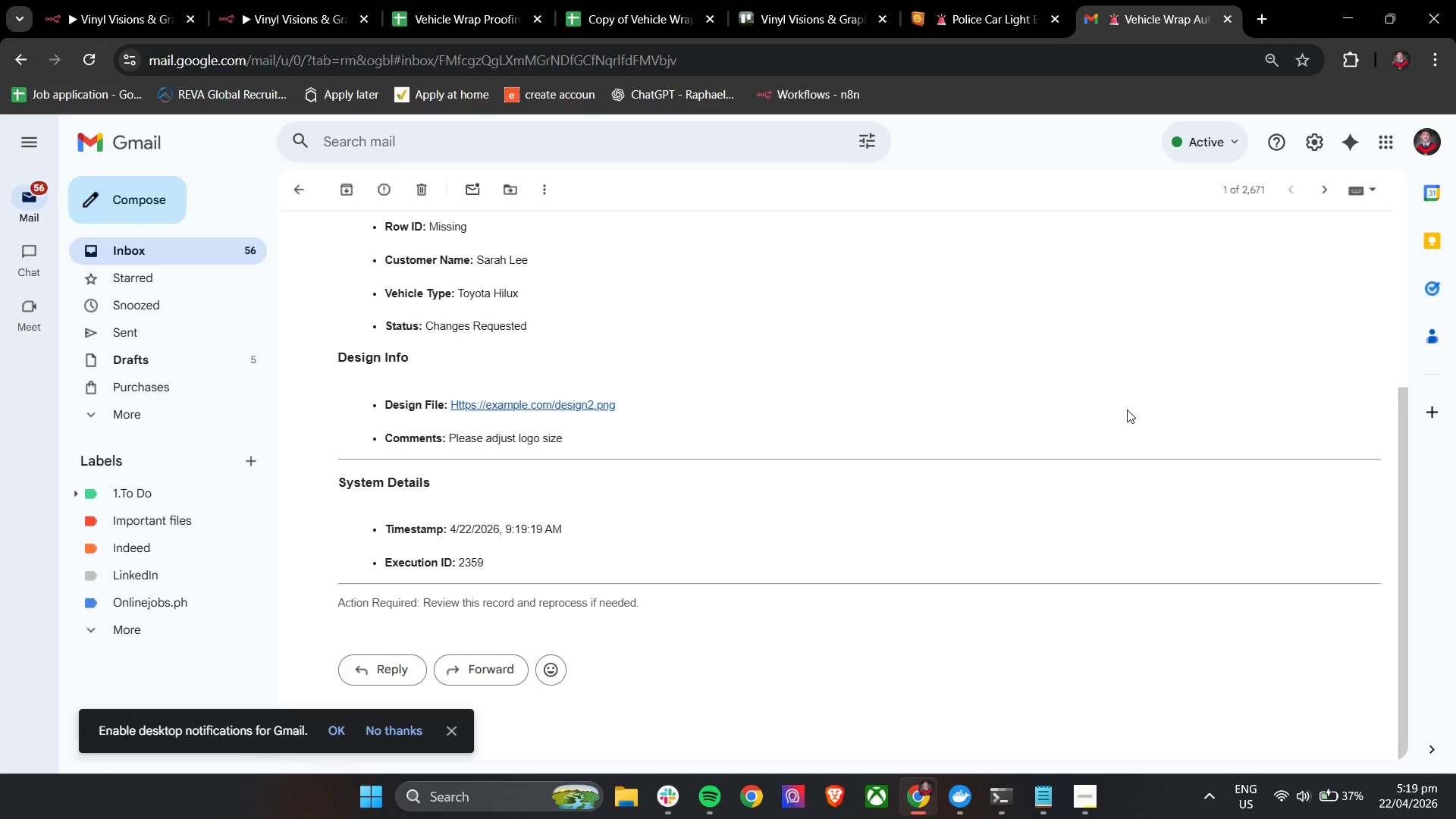 
scroll: coordinate [1100, 491], scroll_direction: up, amount: 7.0
 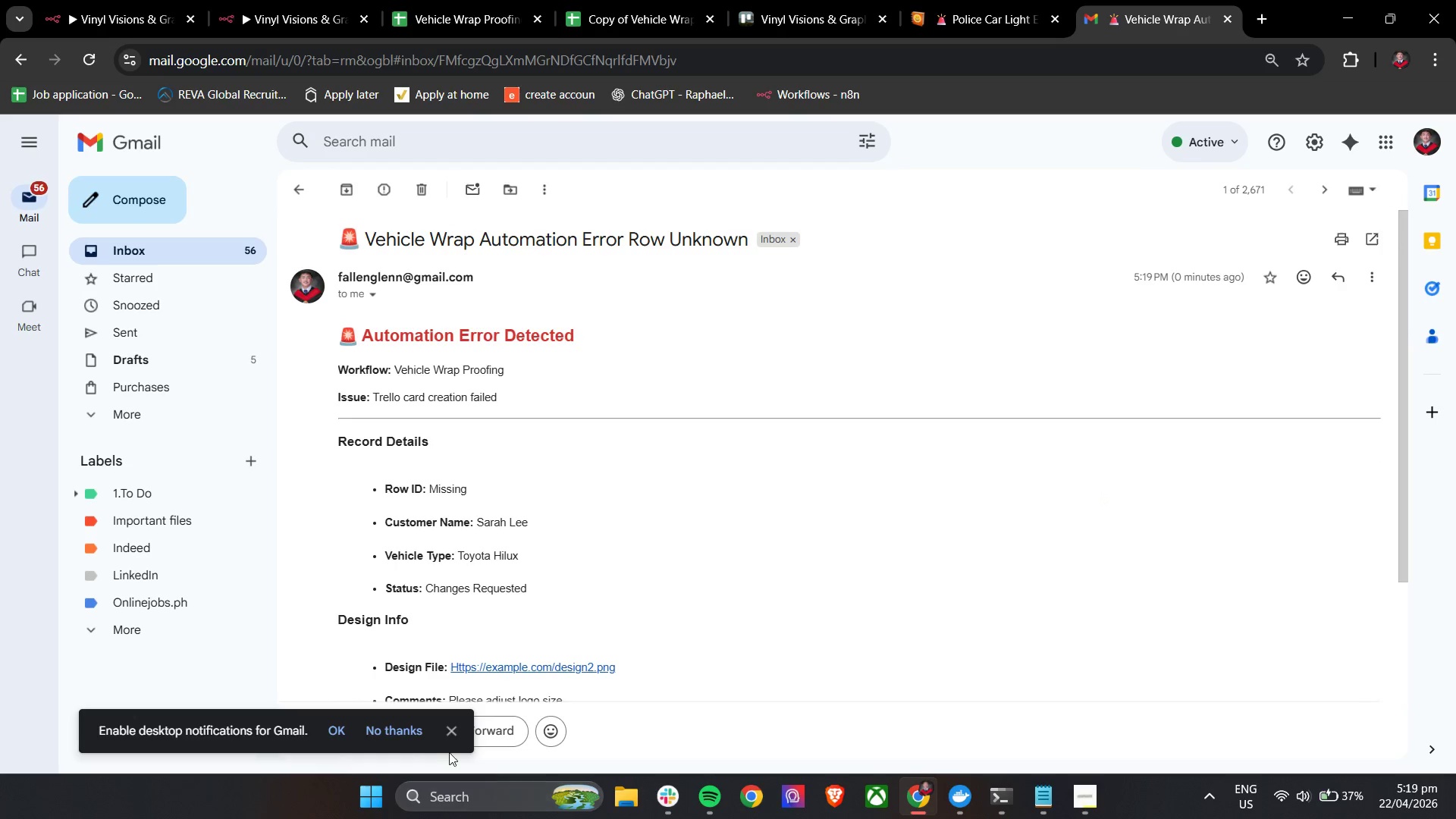 
left_click([453, 739])
 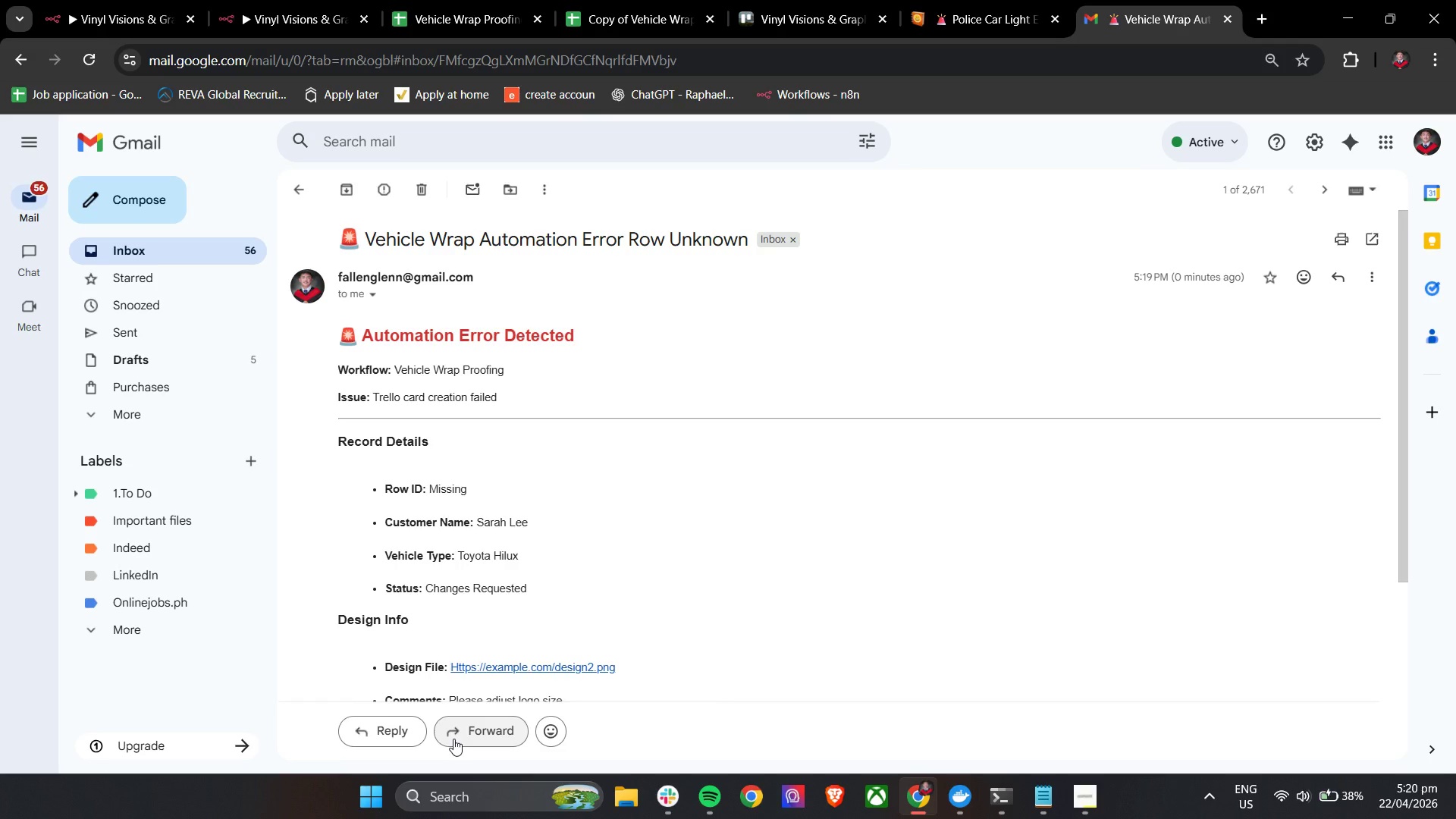 
wait(28.06)
 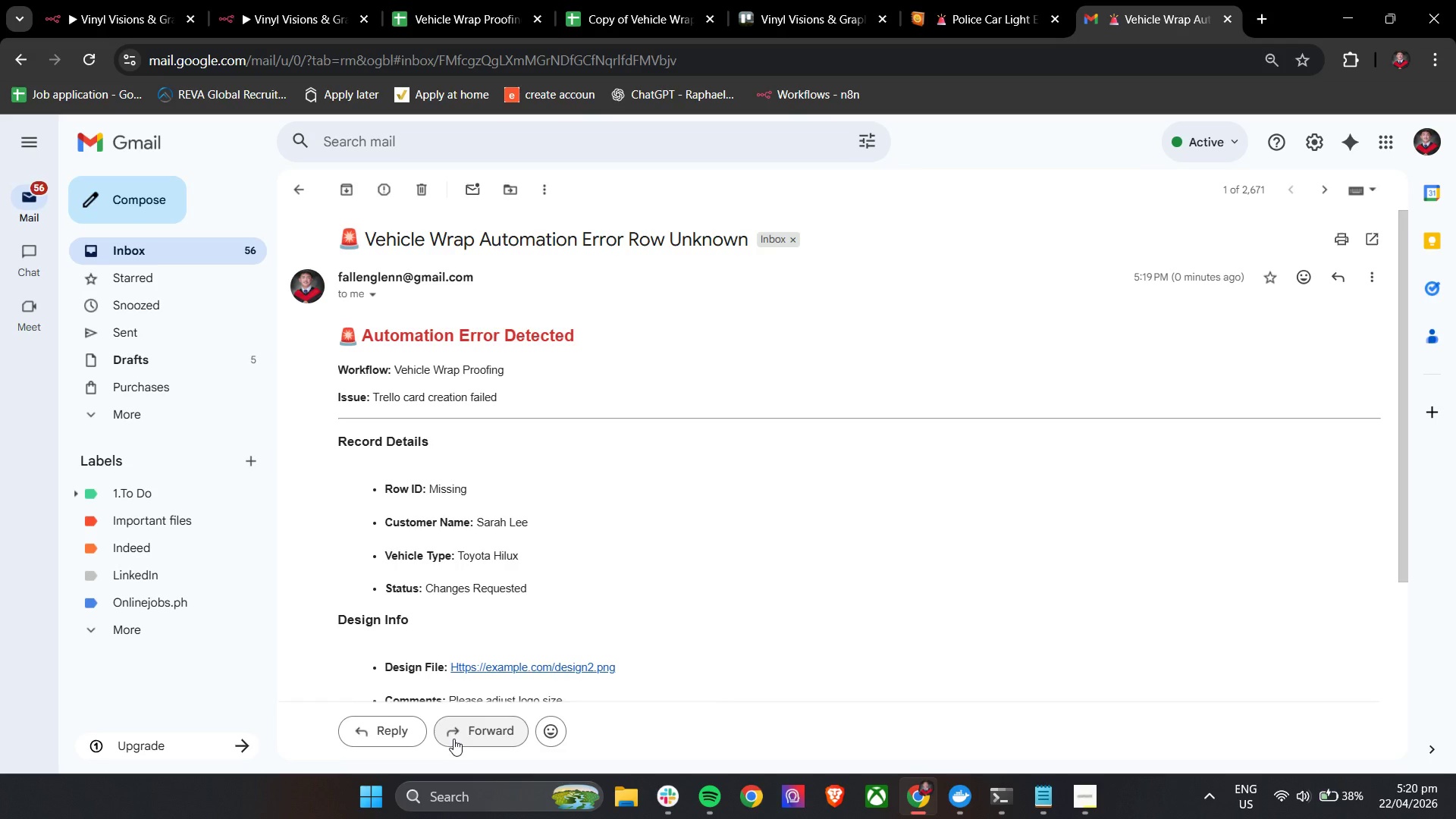 
scroll: coordinate [702, 566], scroll_direction: down, amount: 5.0
 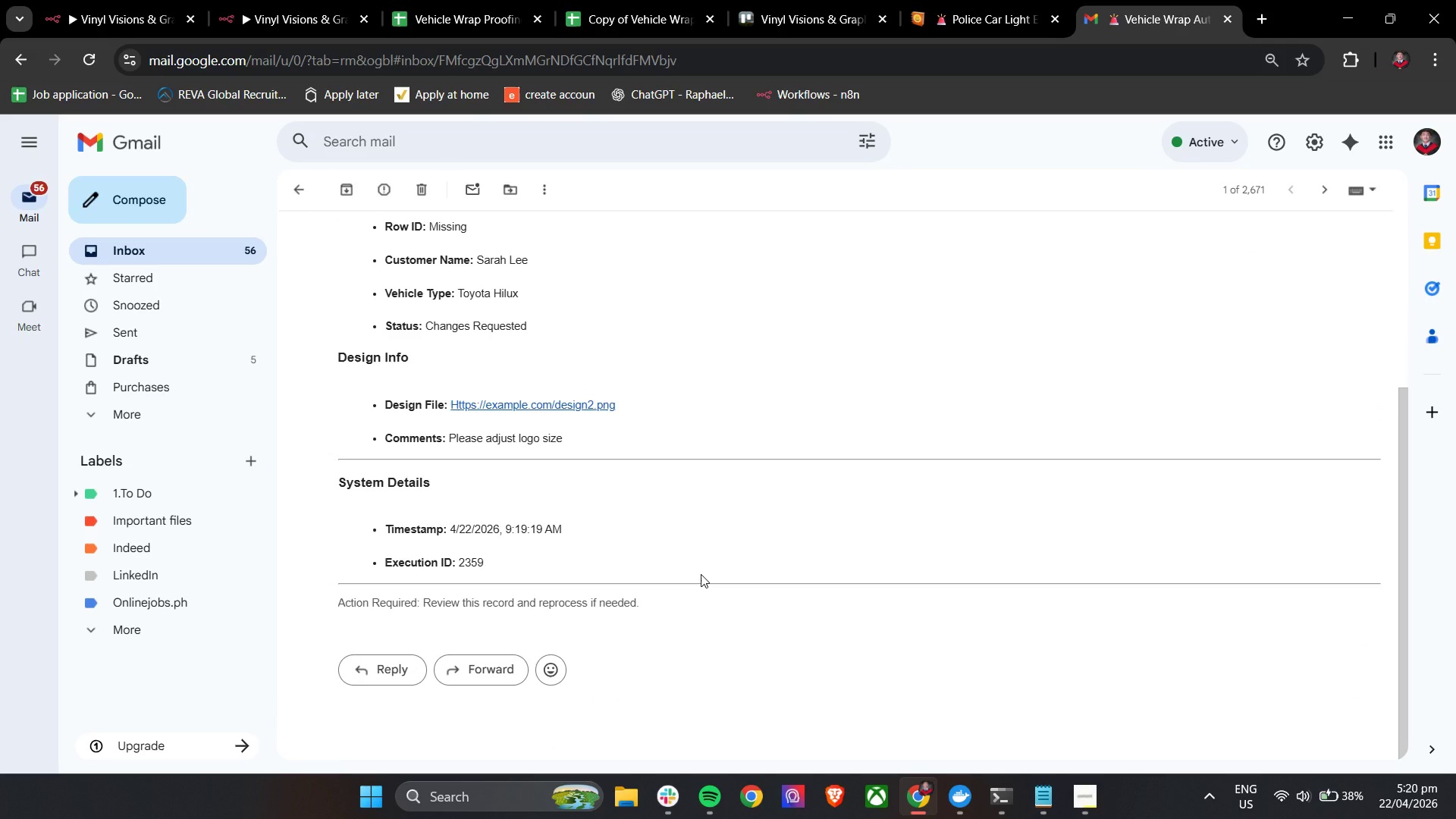 
wait(8.83)
 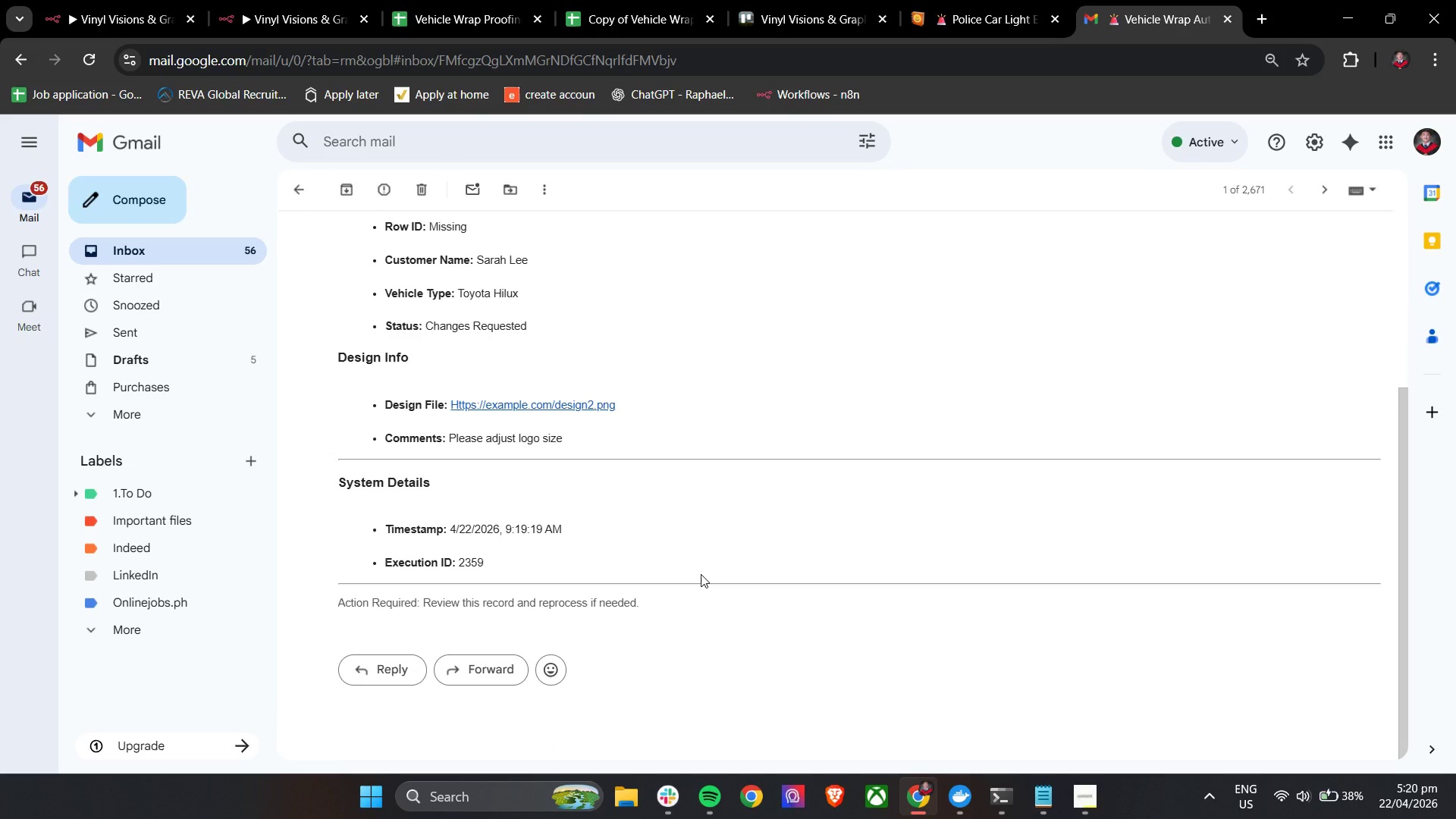 
left_click([124, 0])
 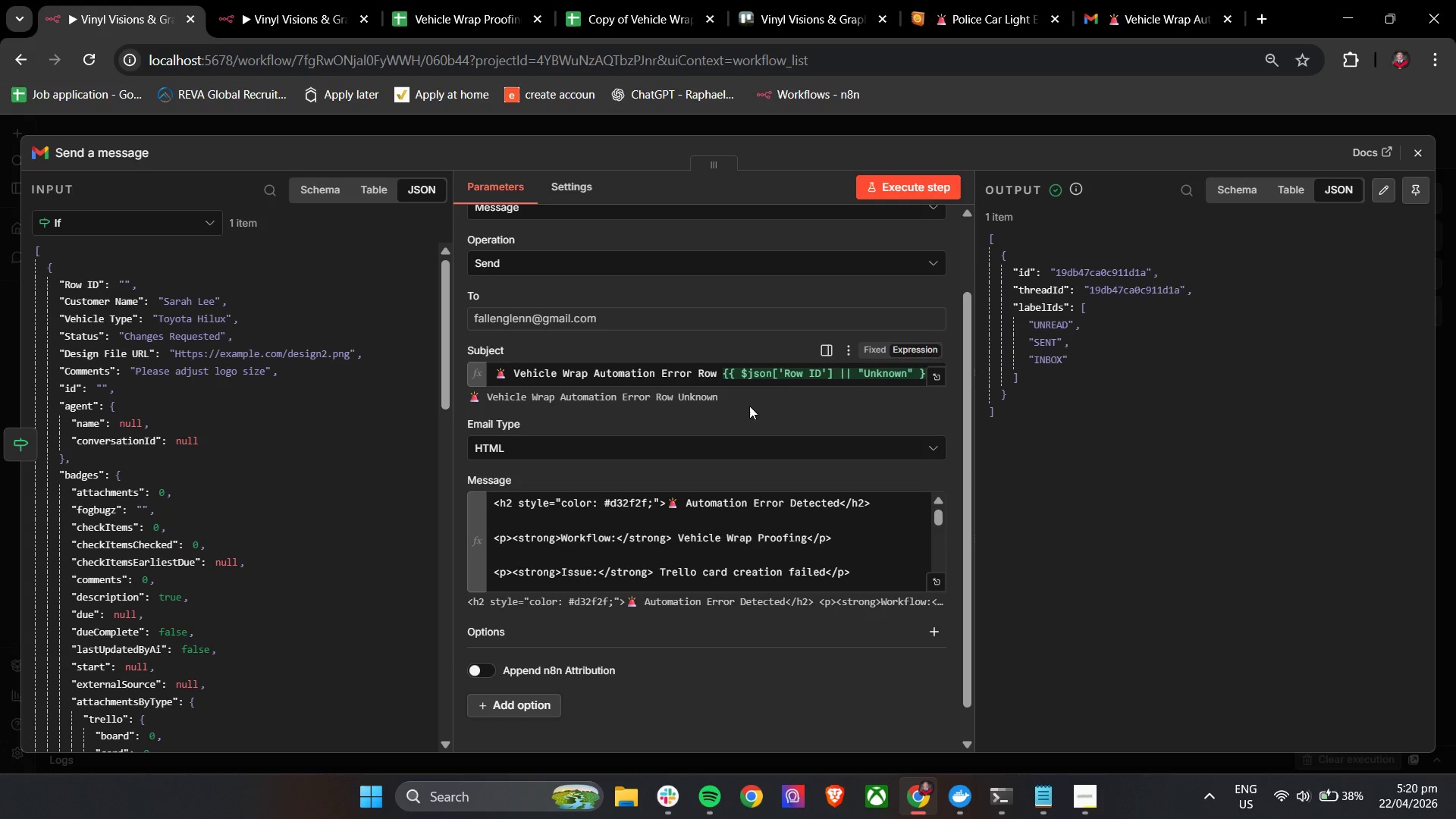 
scroll: coordinate [785, 475], scroll_direction: down, amount: 5.0
 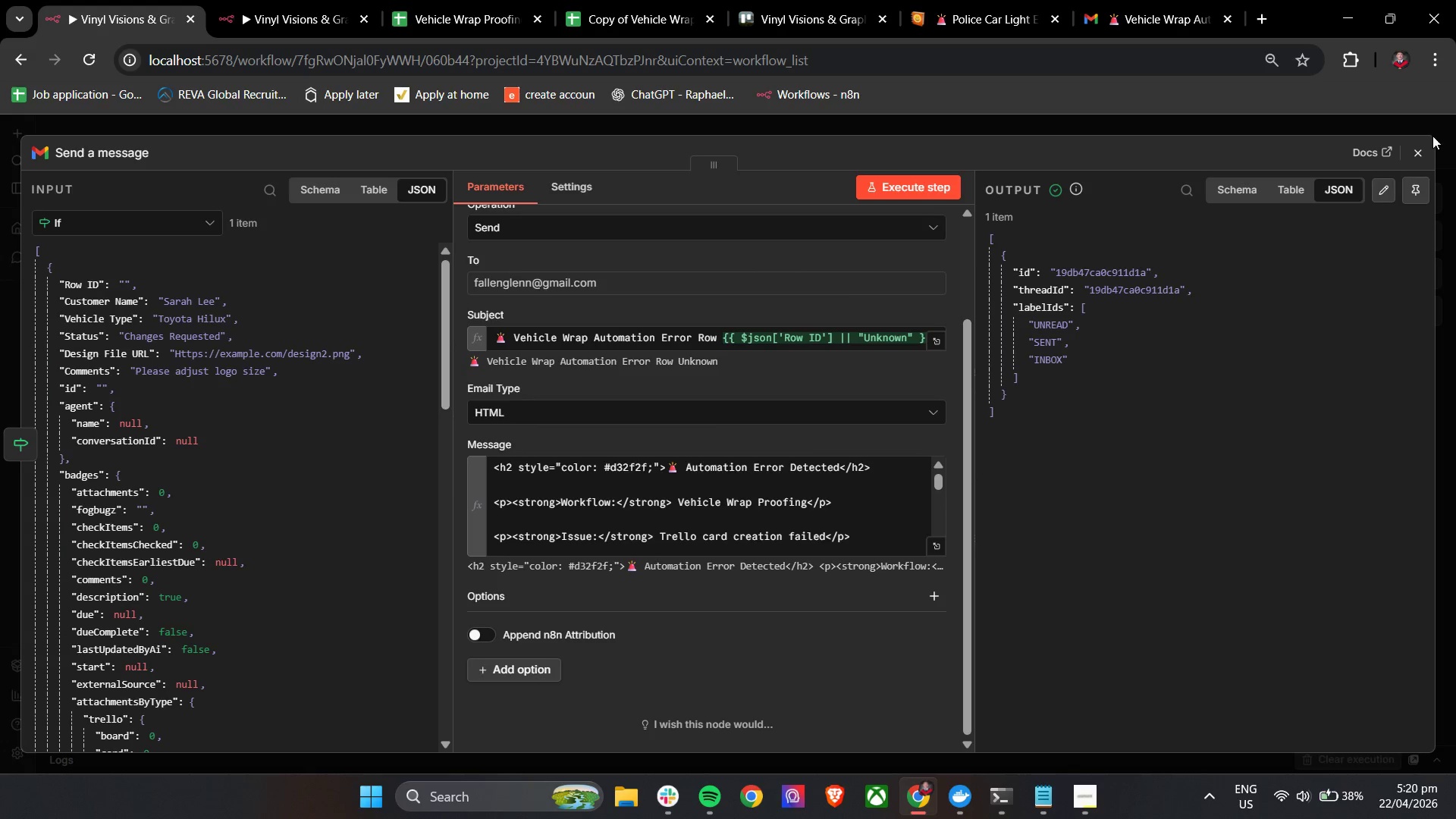 
left_click([1422, 153])
 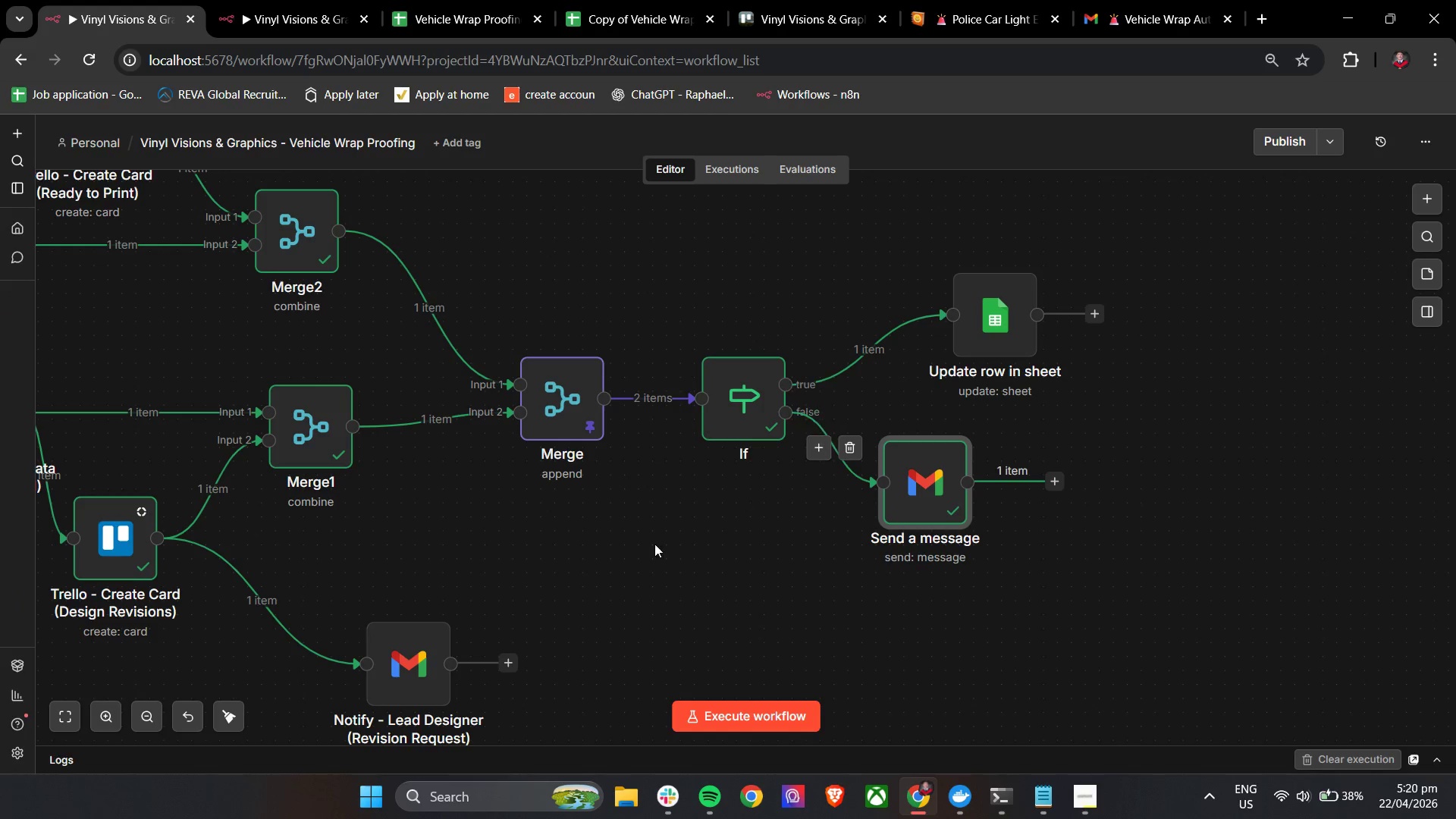 
hold_key(key=ControlLeft, duration=1.44)
left_click_drag(start_coordinate=[579, 564], to_coordinate=[934, 548])
 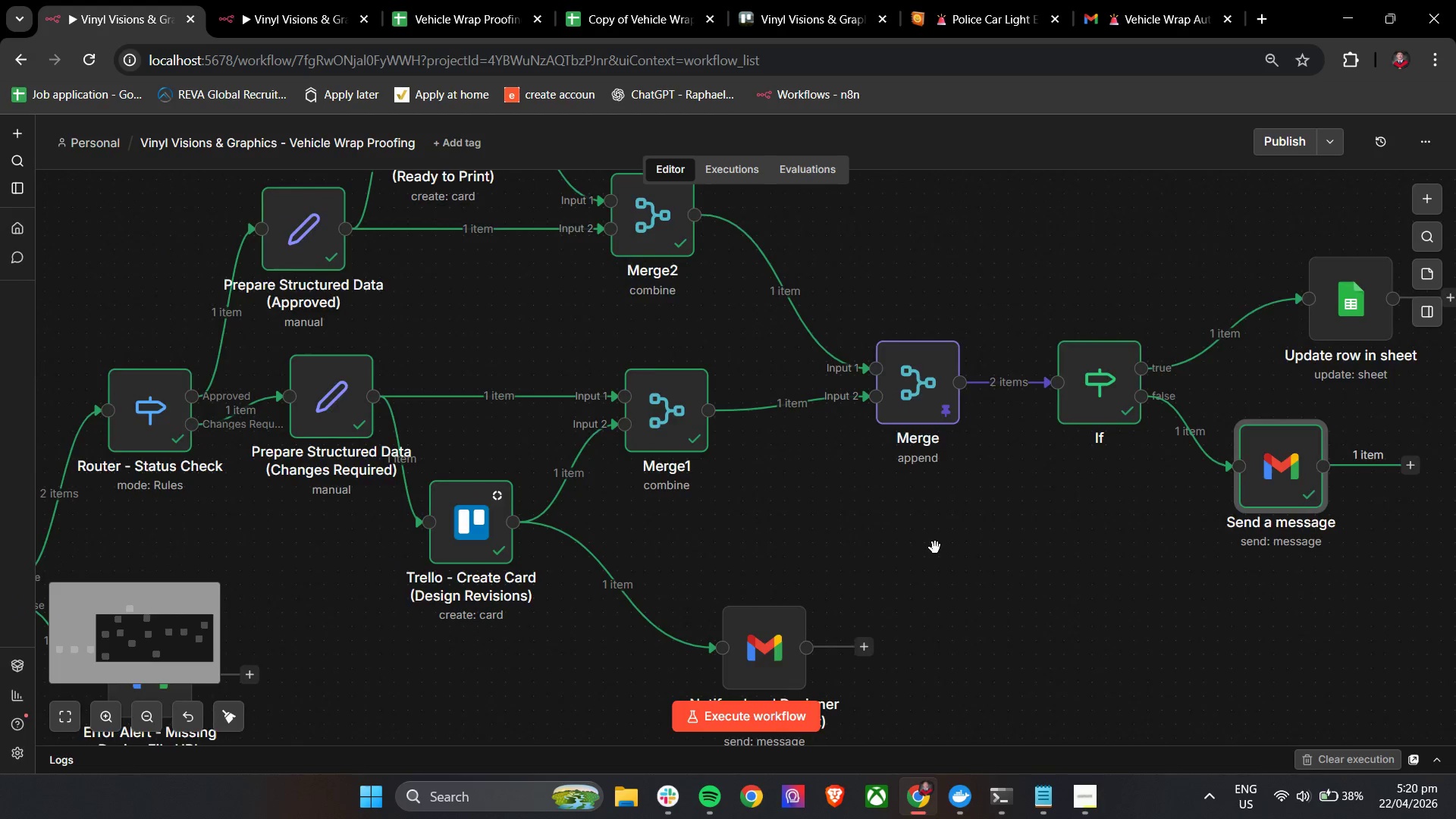 
scroll: coordinate [935, 548], scroll_direction: down, amount: 3.0
 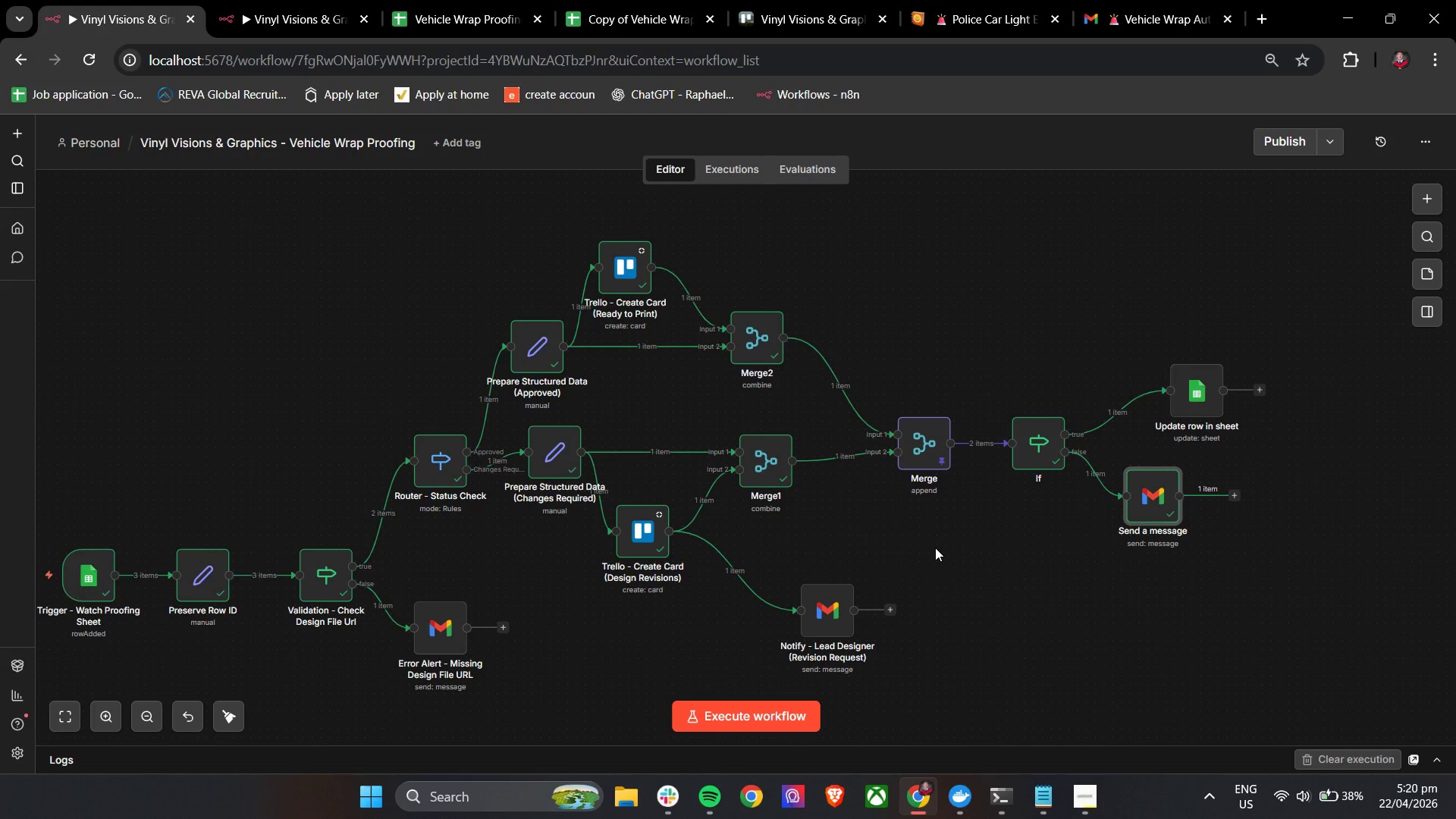 
wait(9.88)
 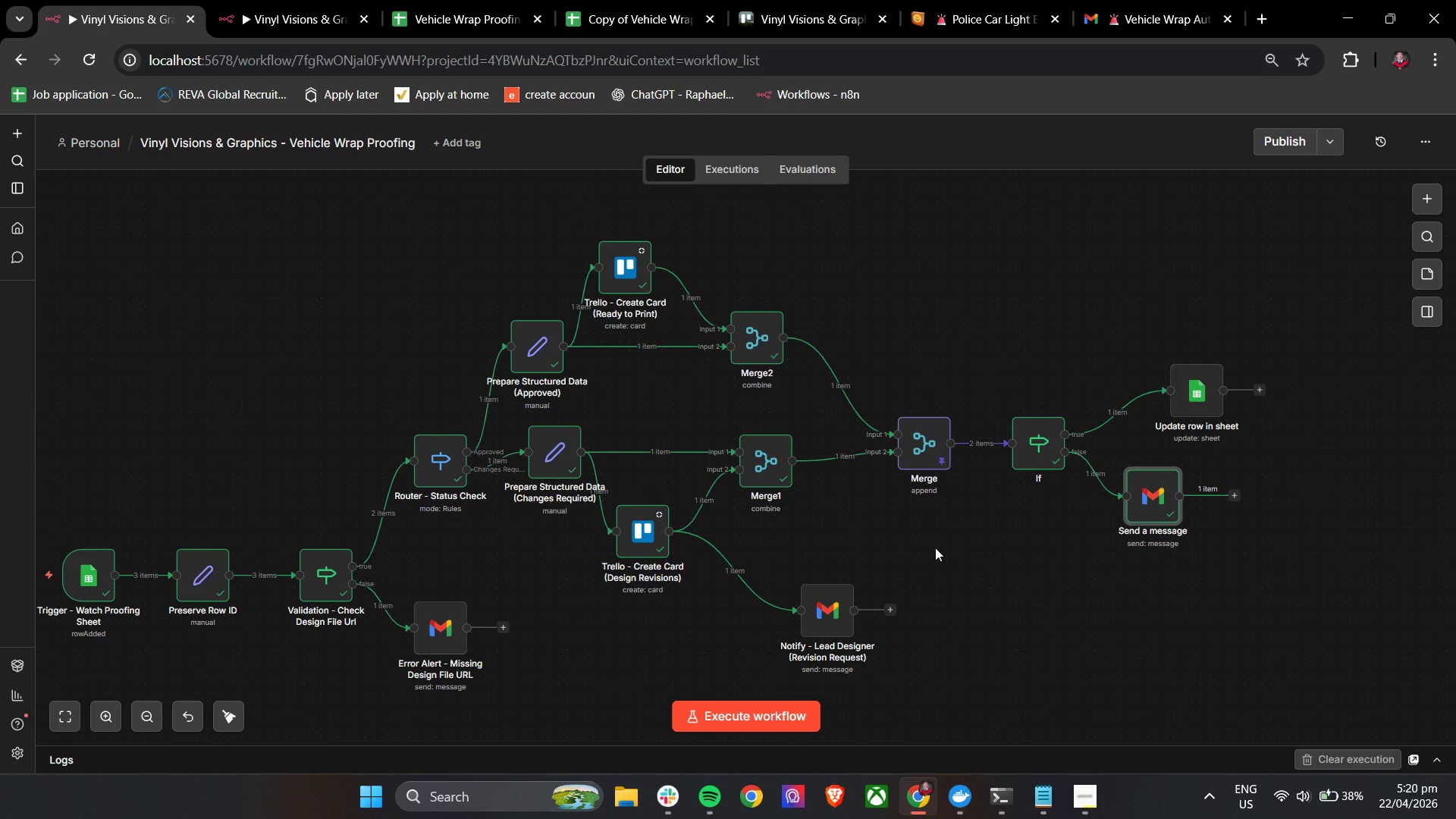 
double_click([1163, 511])
 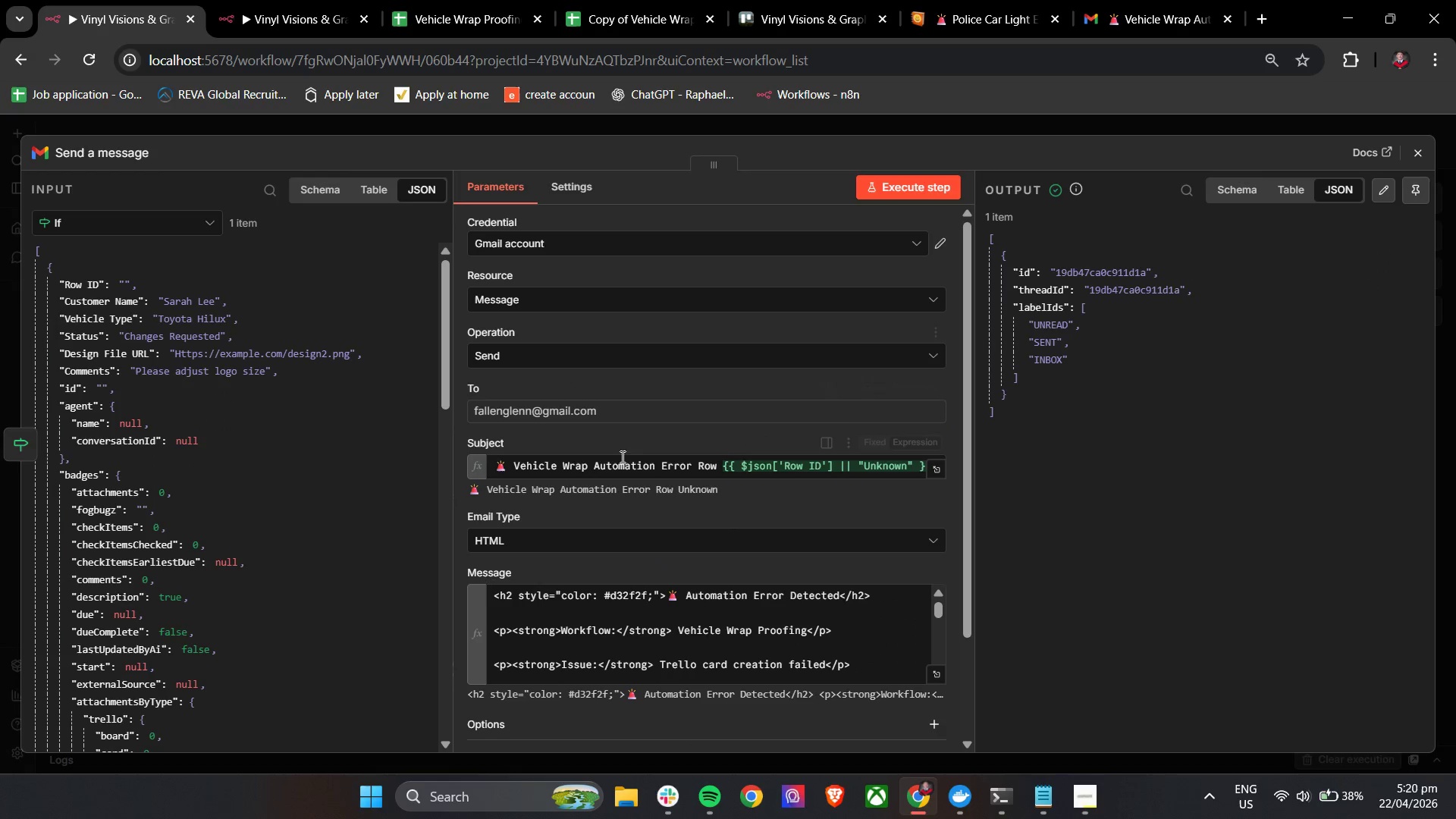 
double_click([604, 476])
 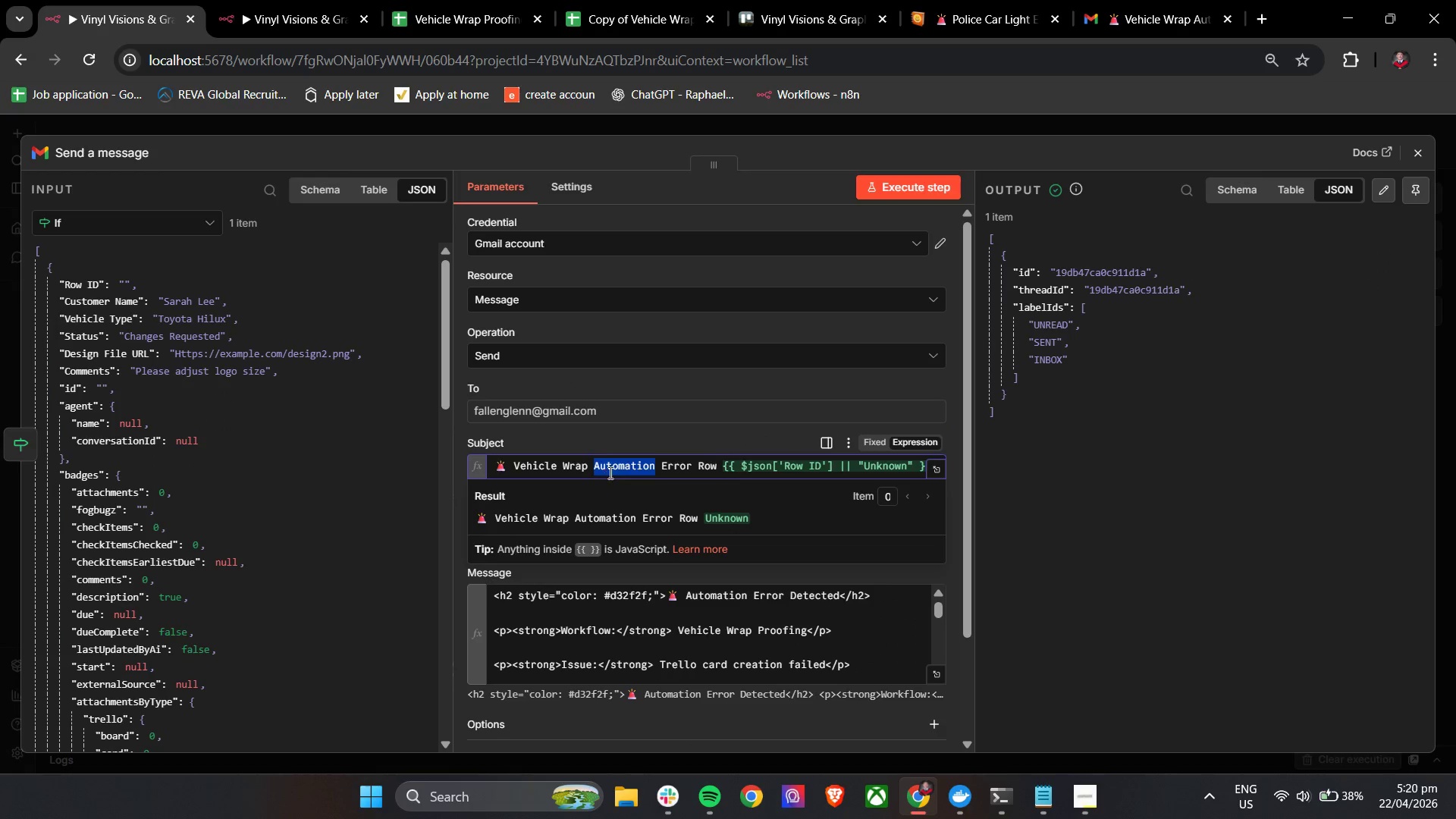 
triple_click([609, 472])
 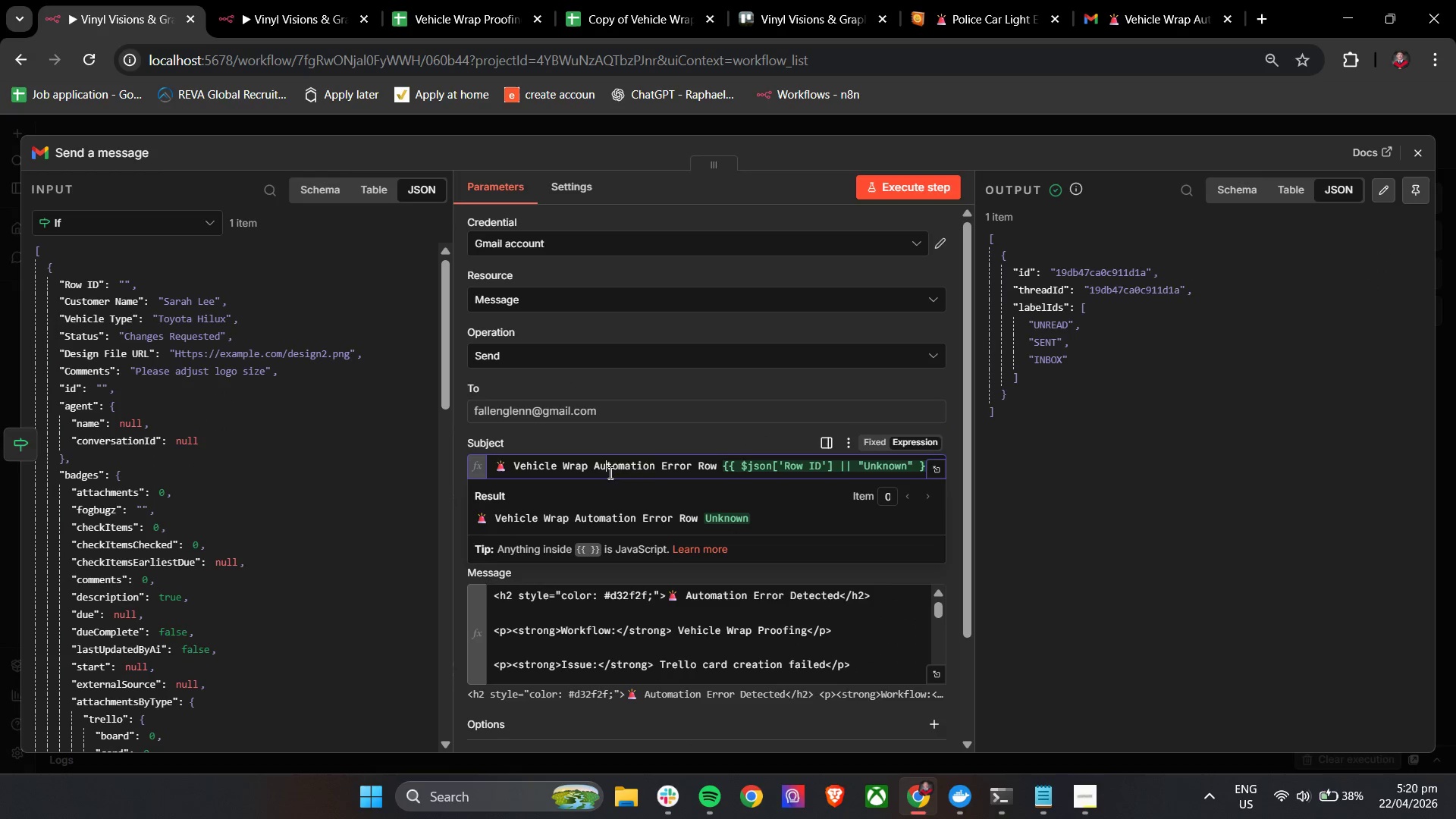 
triple_click([609, 472])
 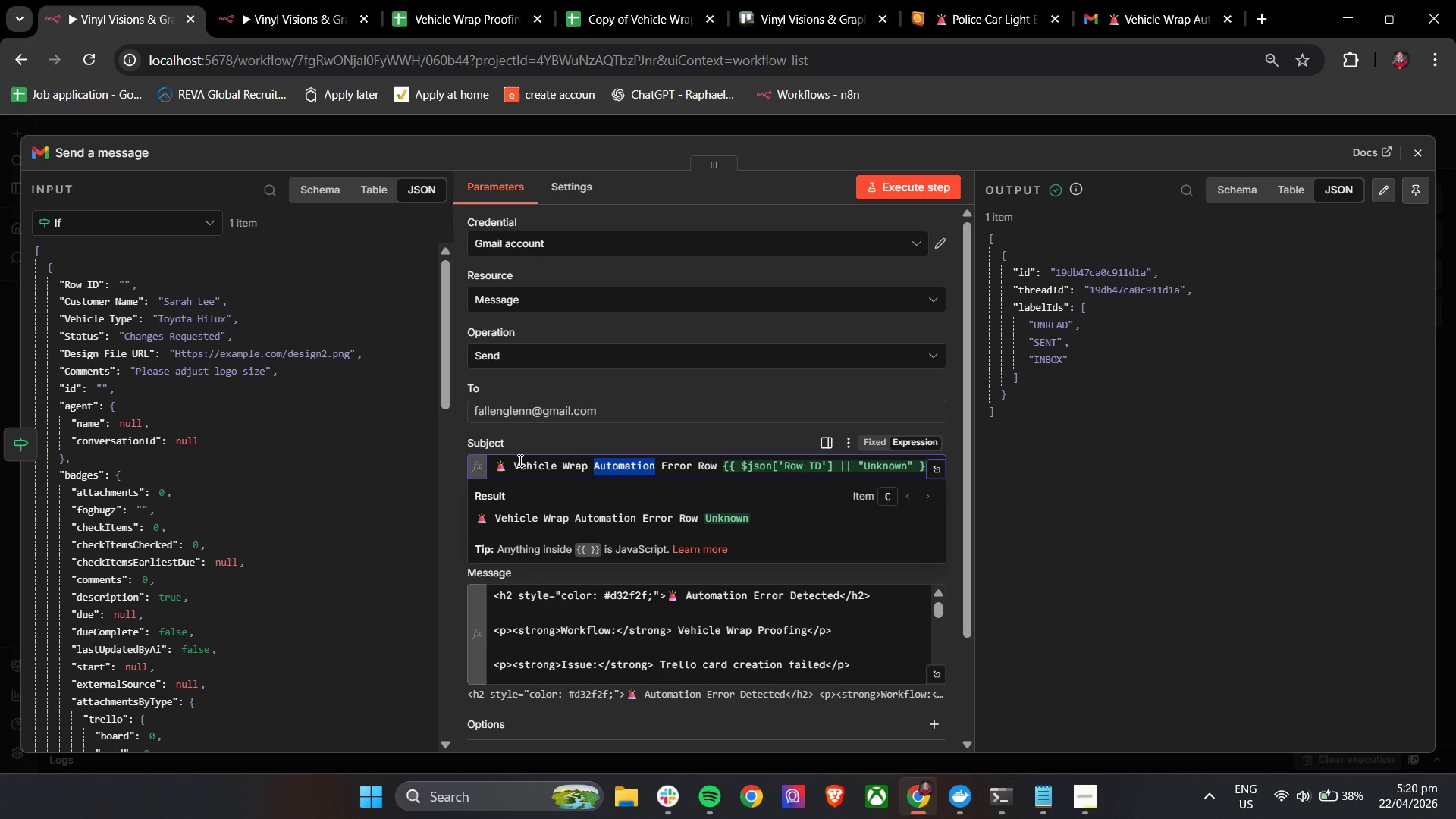 
left_click_drag(start_coordinate=[514, 462], to_coordinate=[964, 469])
 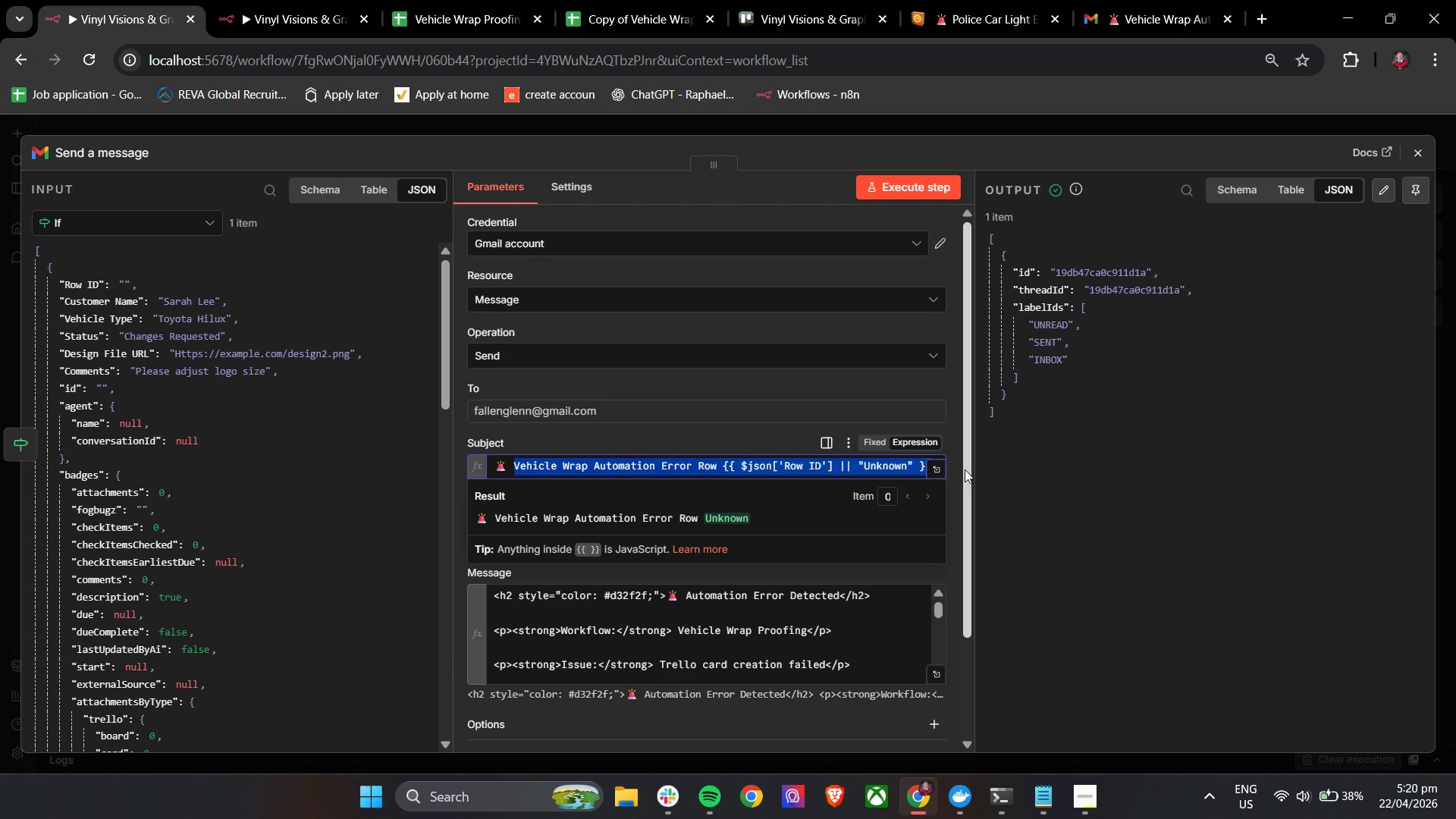 
key(Backspace)
type({)
key(Backspace)
type([ACTION REQUIRED] )
 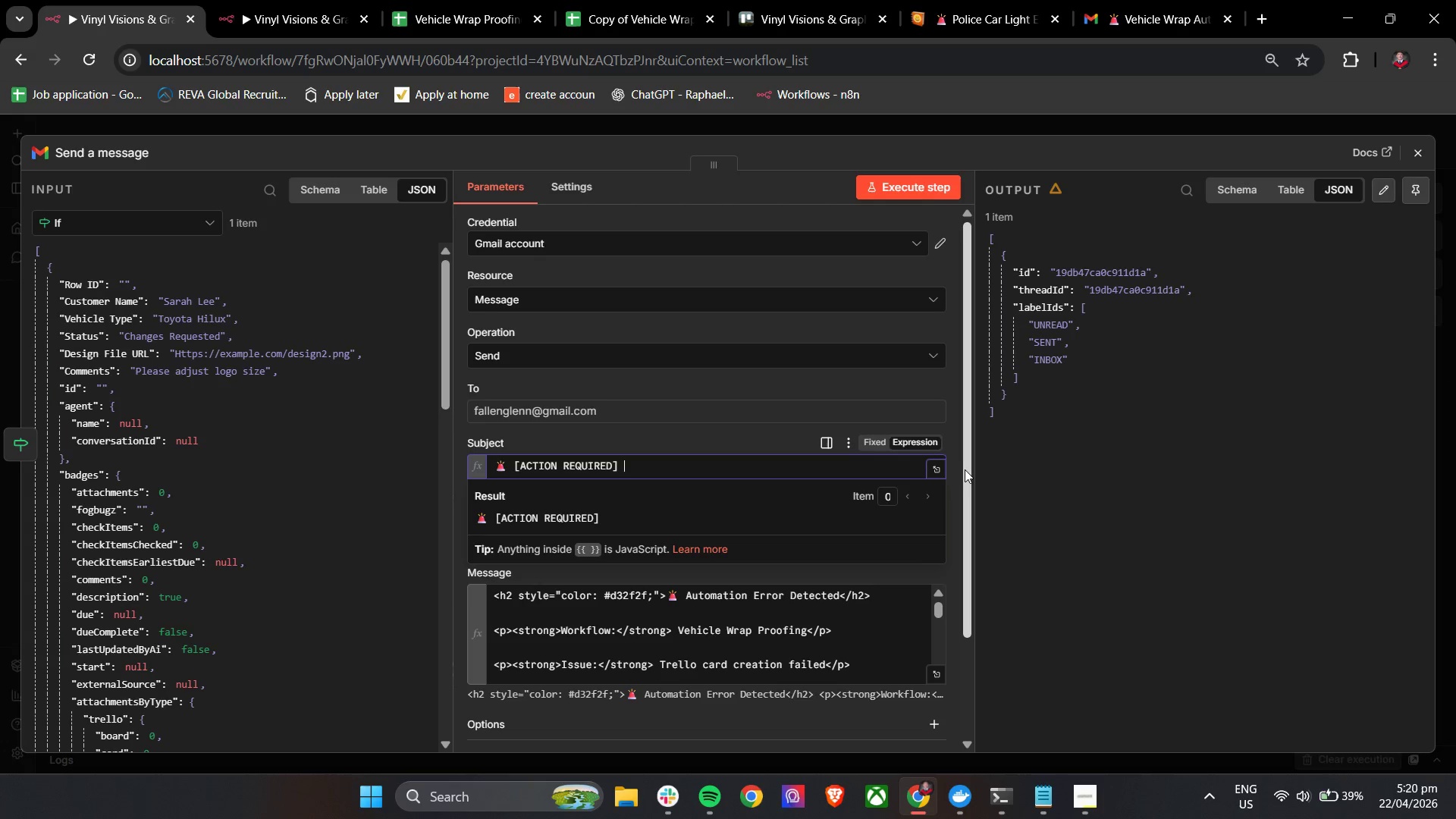 
wait(11.25)
 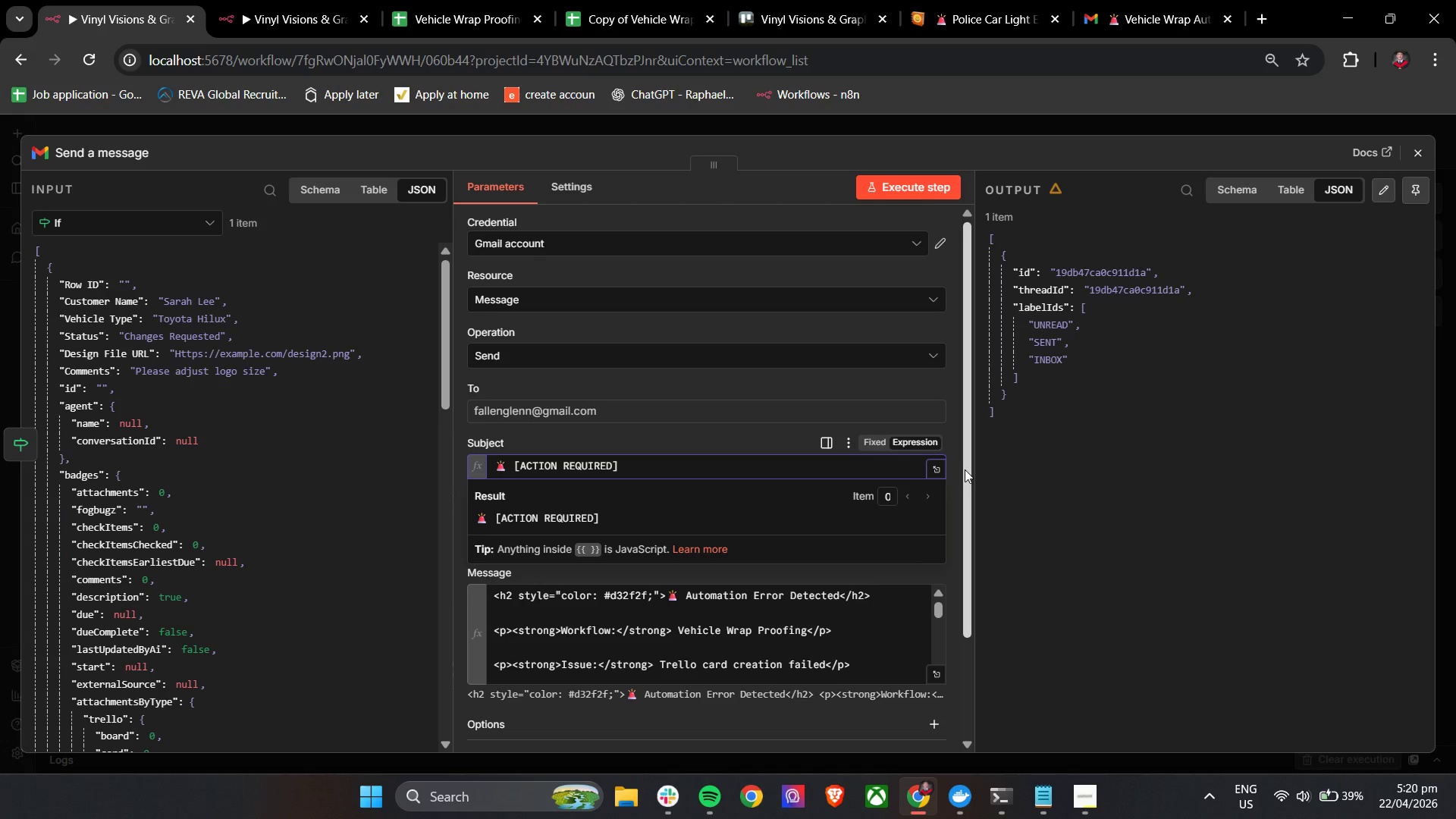 
type(Vehicle Wrap Automation Failure | Row: {{)
 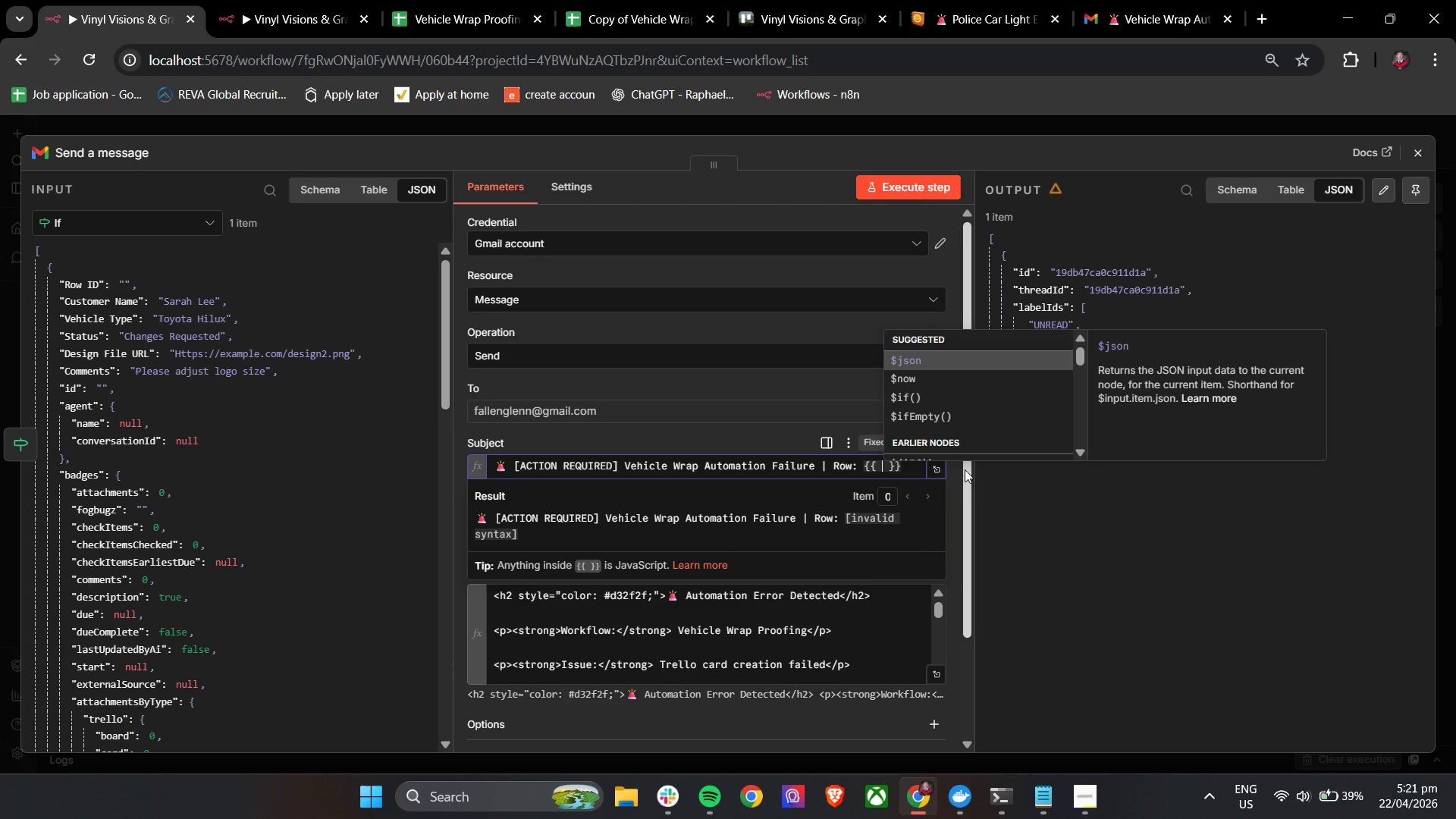 
key(Enter)
 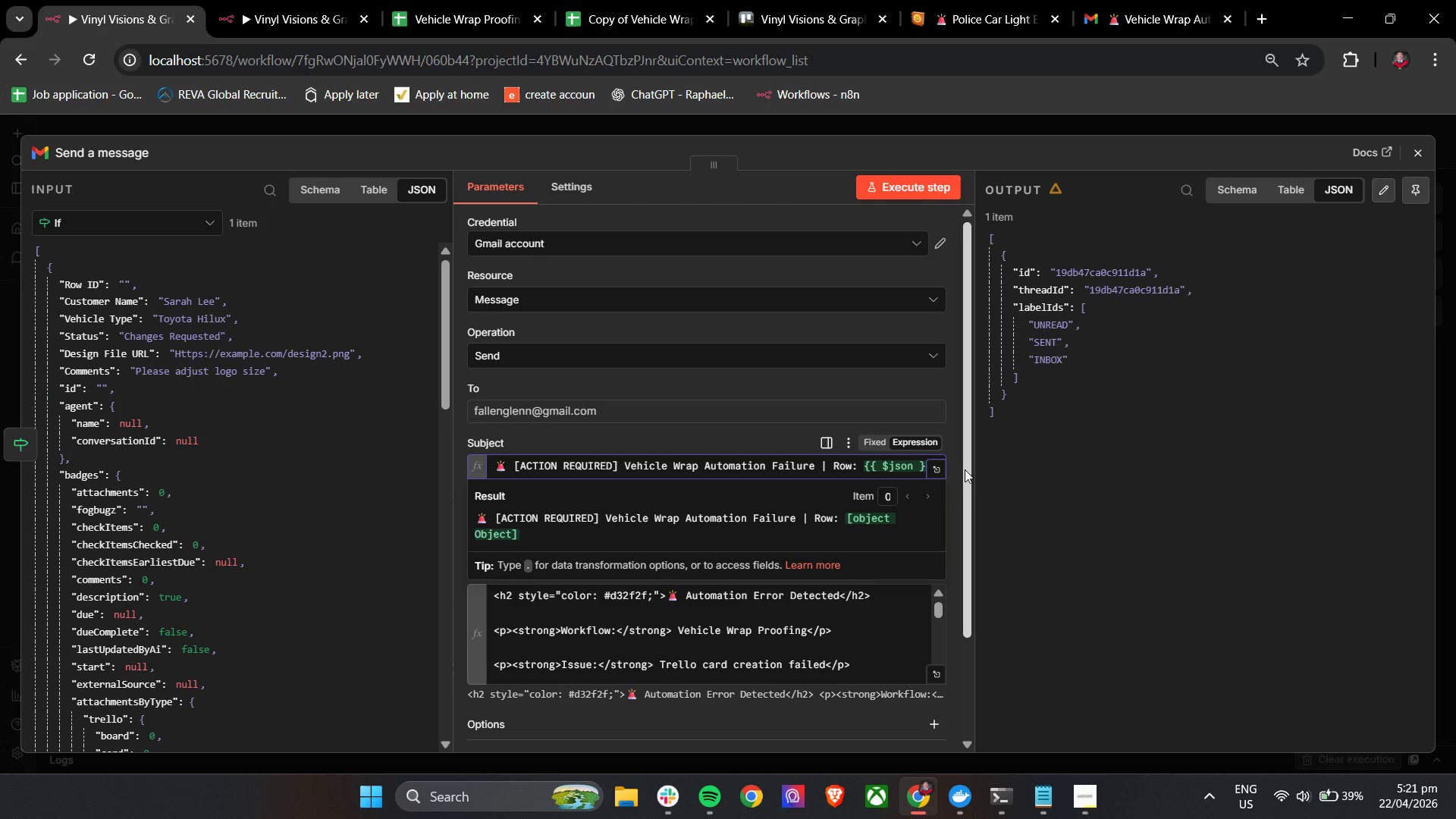 
key(BracketLeft)
 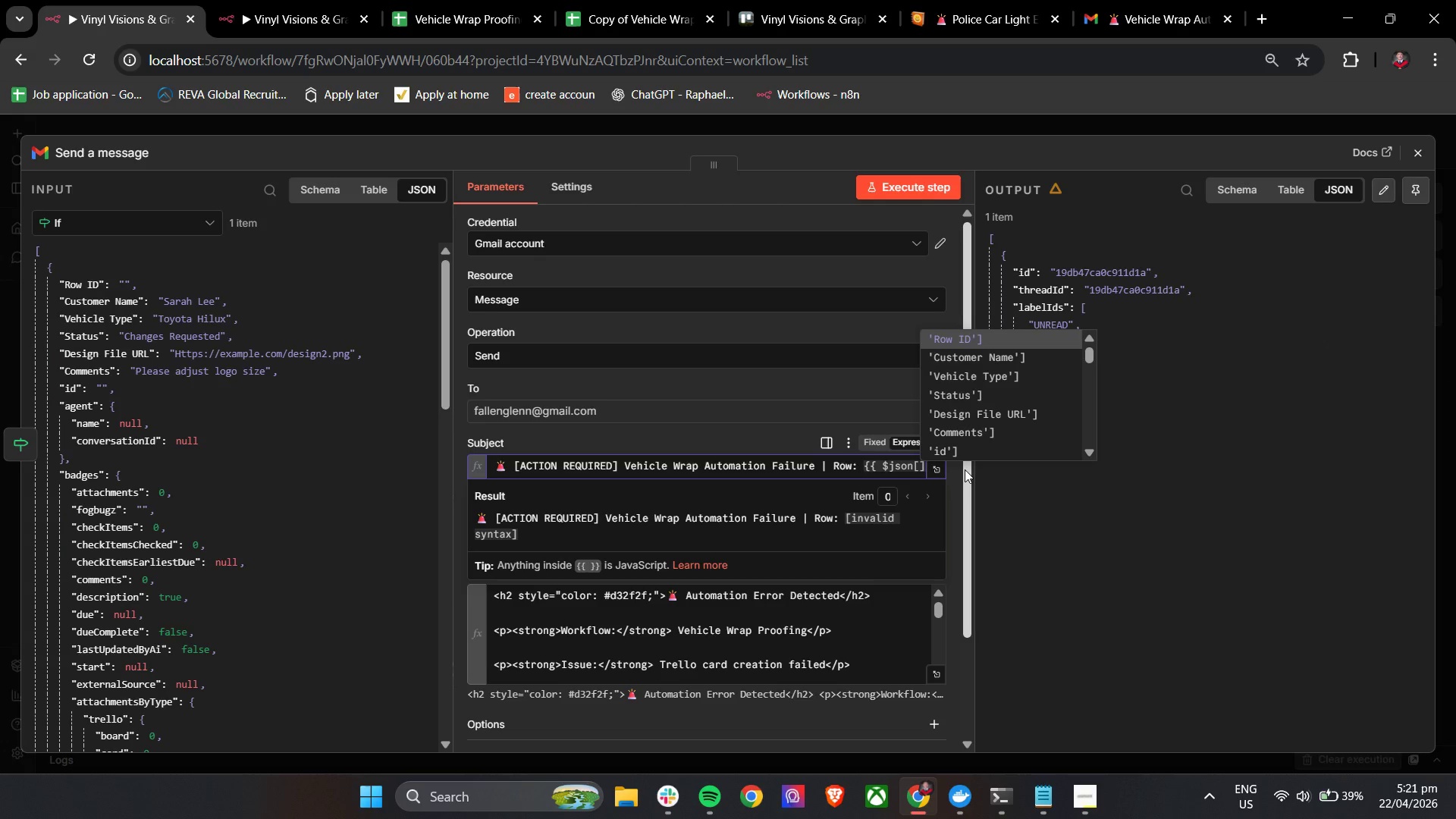 
key(Enter)
 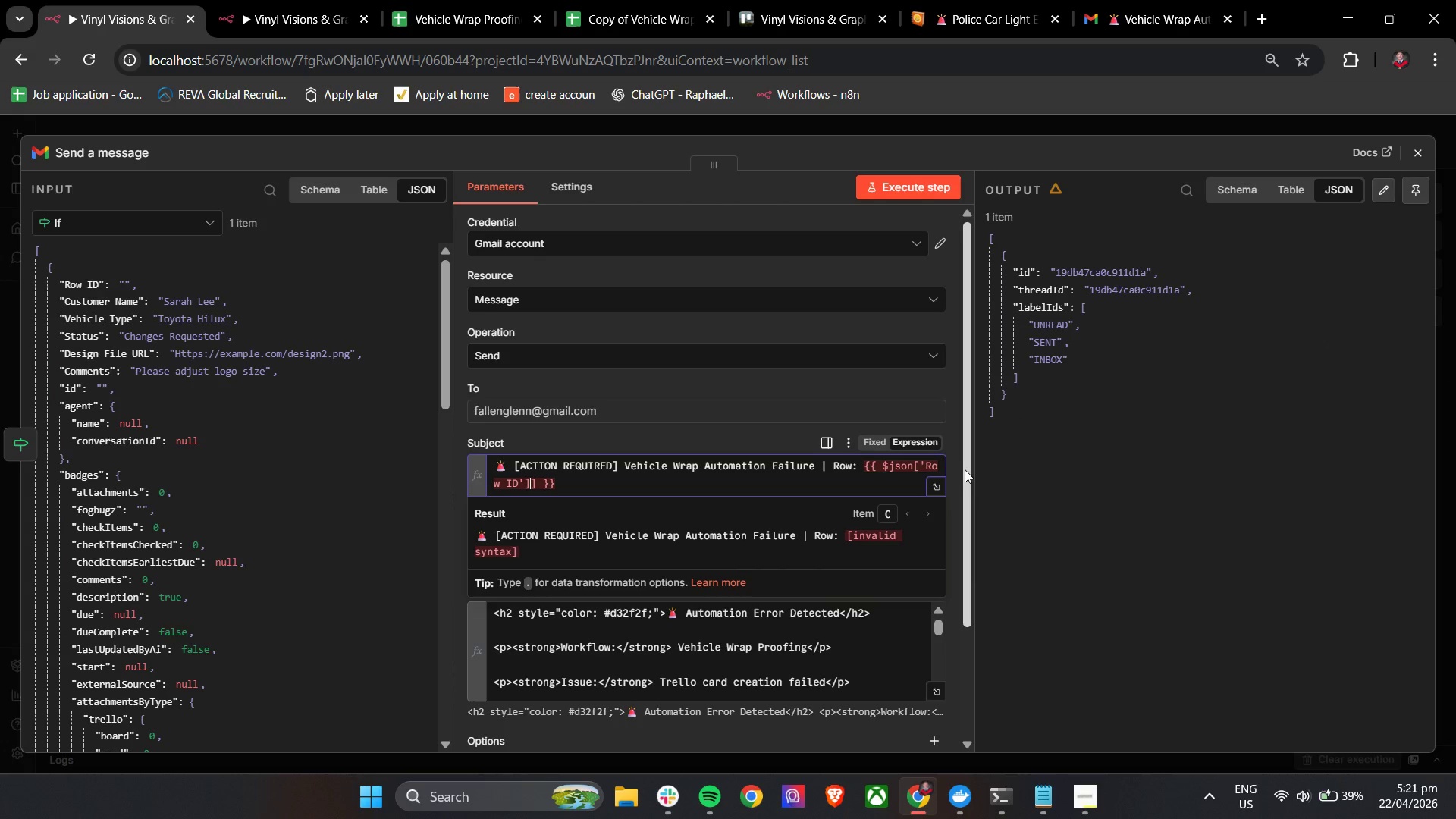 
key(Backspace)
 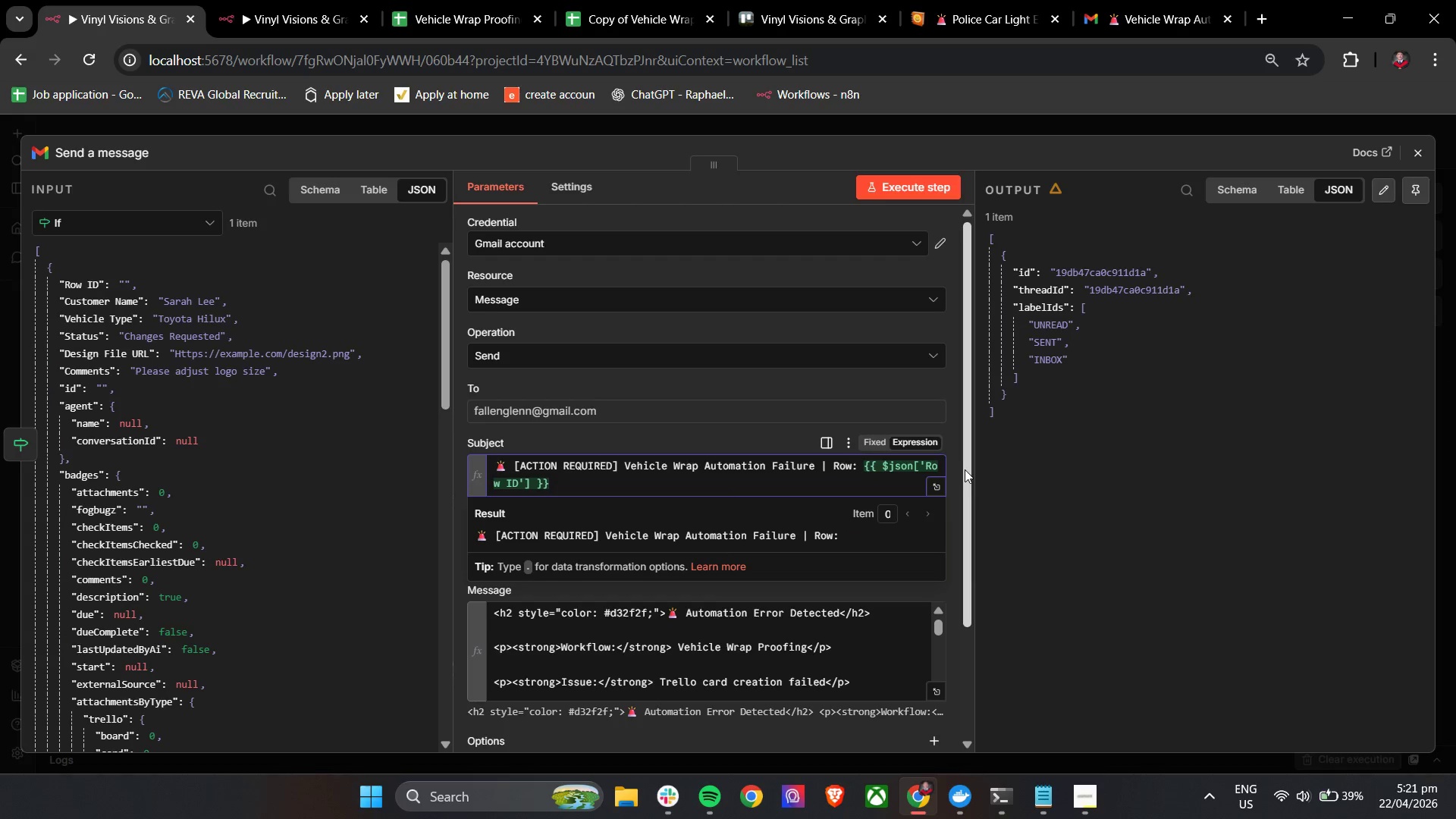 
key(ArrowDown)
 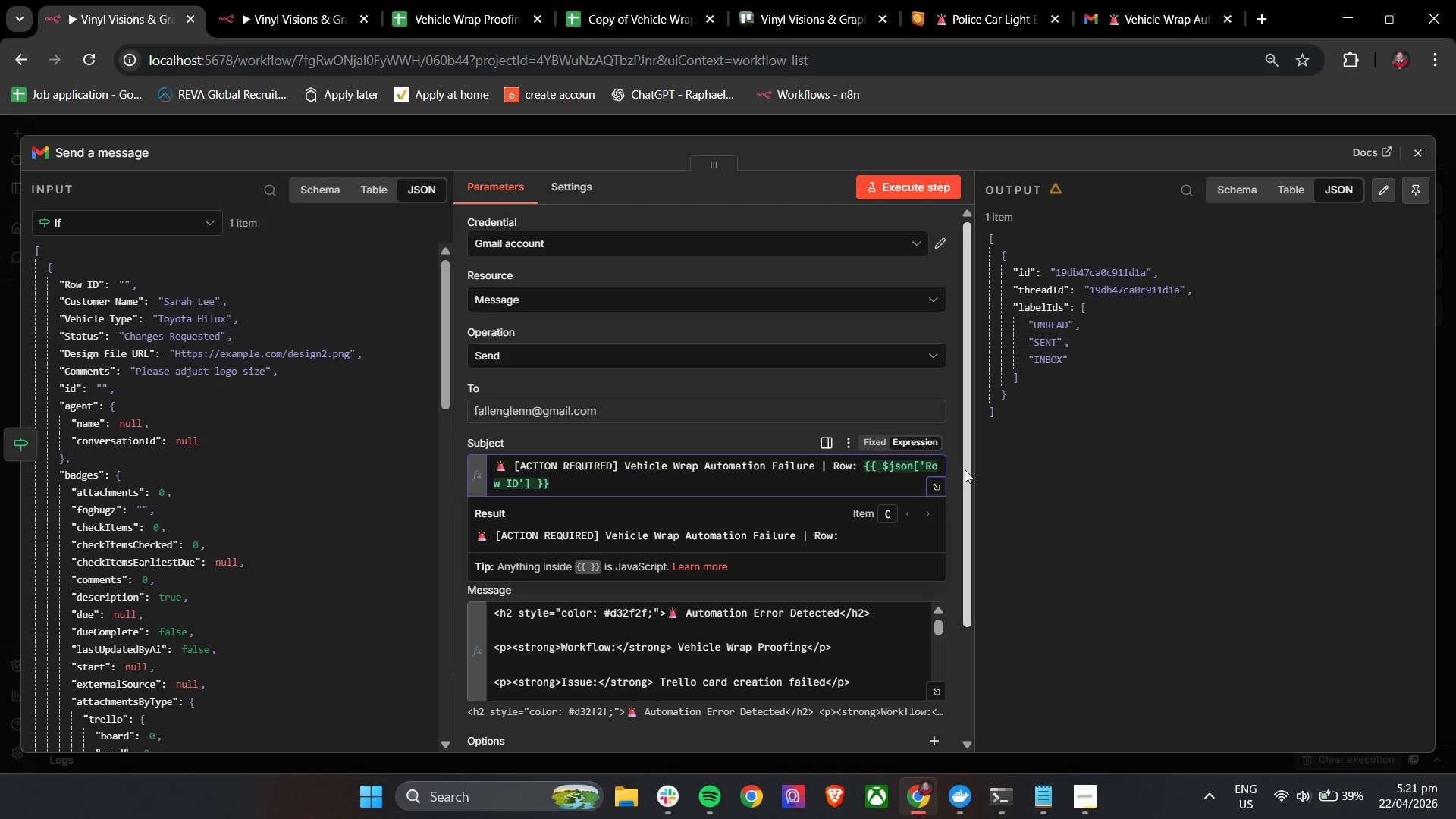 
key(ArrowLeft)
 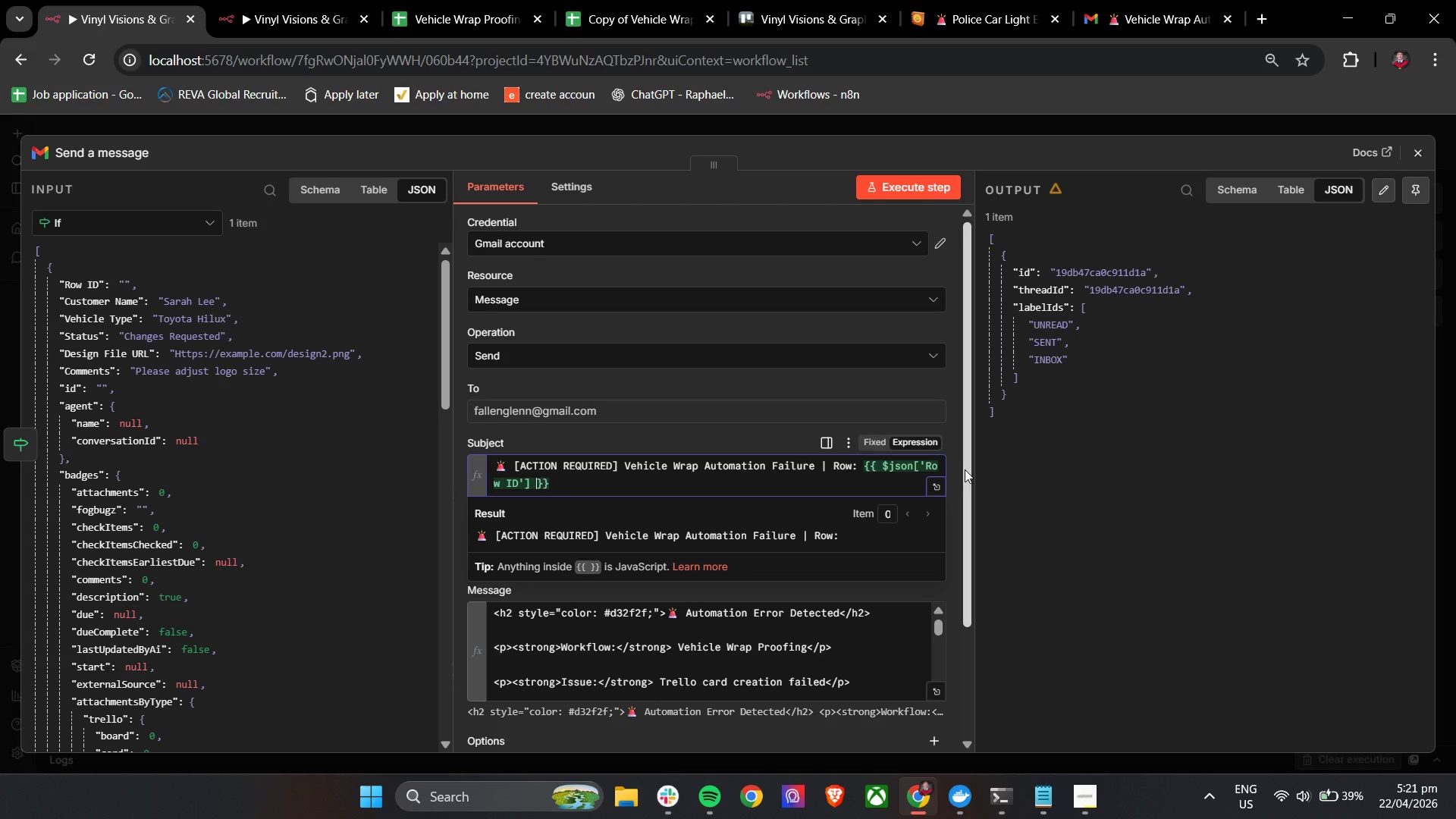 
key(ArrowLeft)
 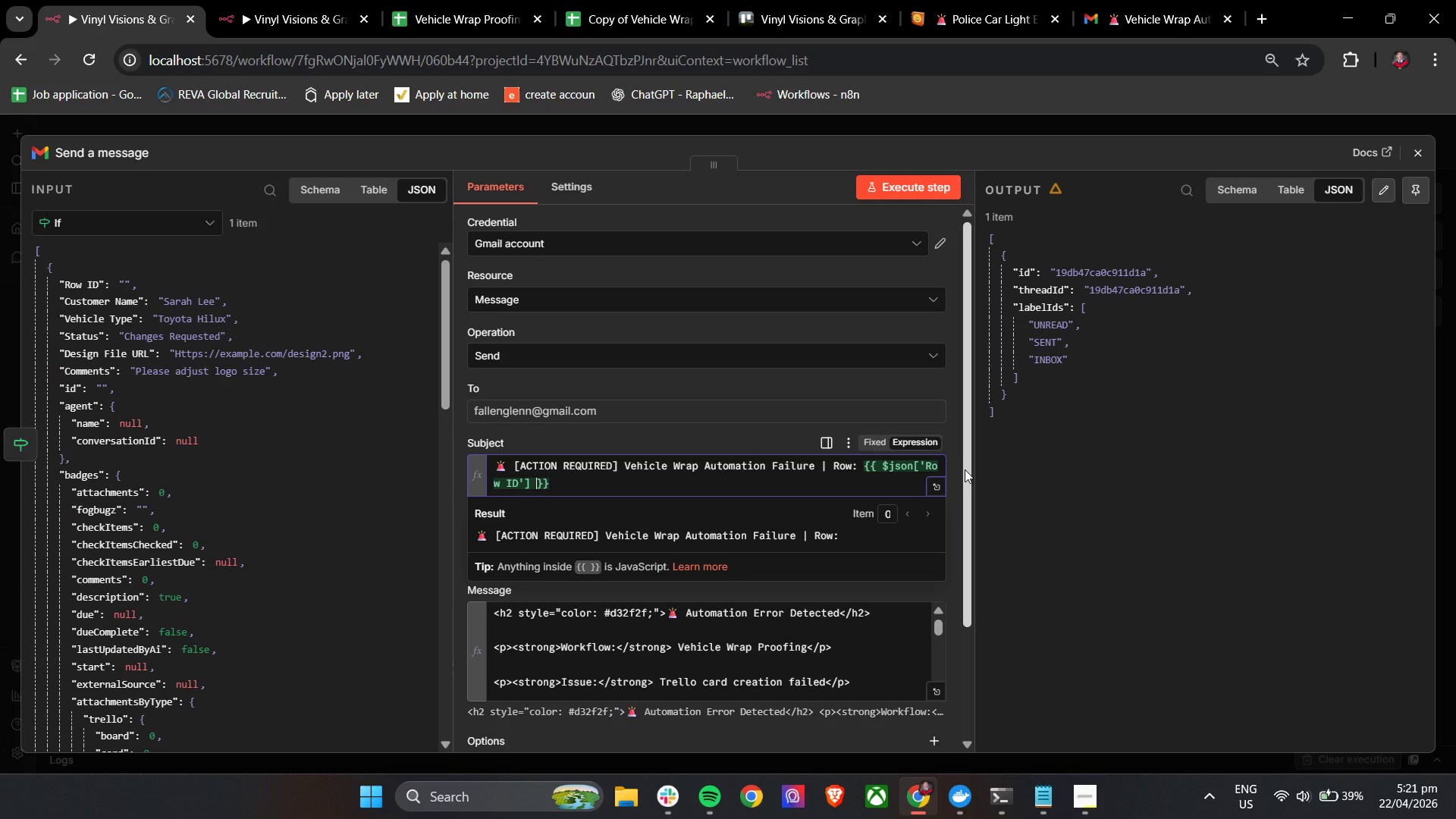 
key(ArrowLeft)
 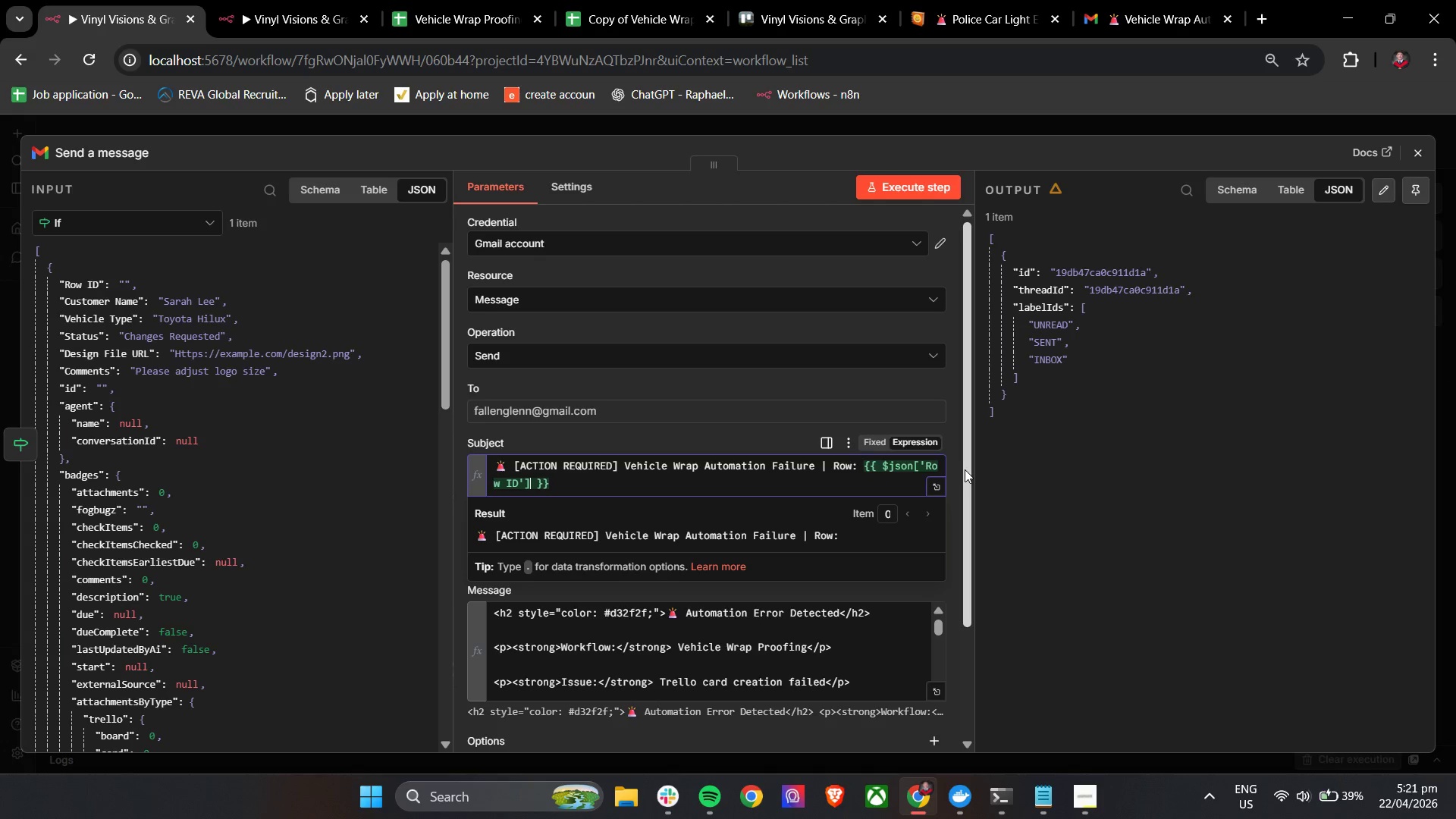 
type( || "MISSING)
 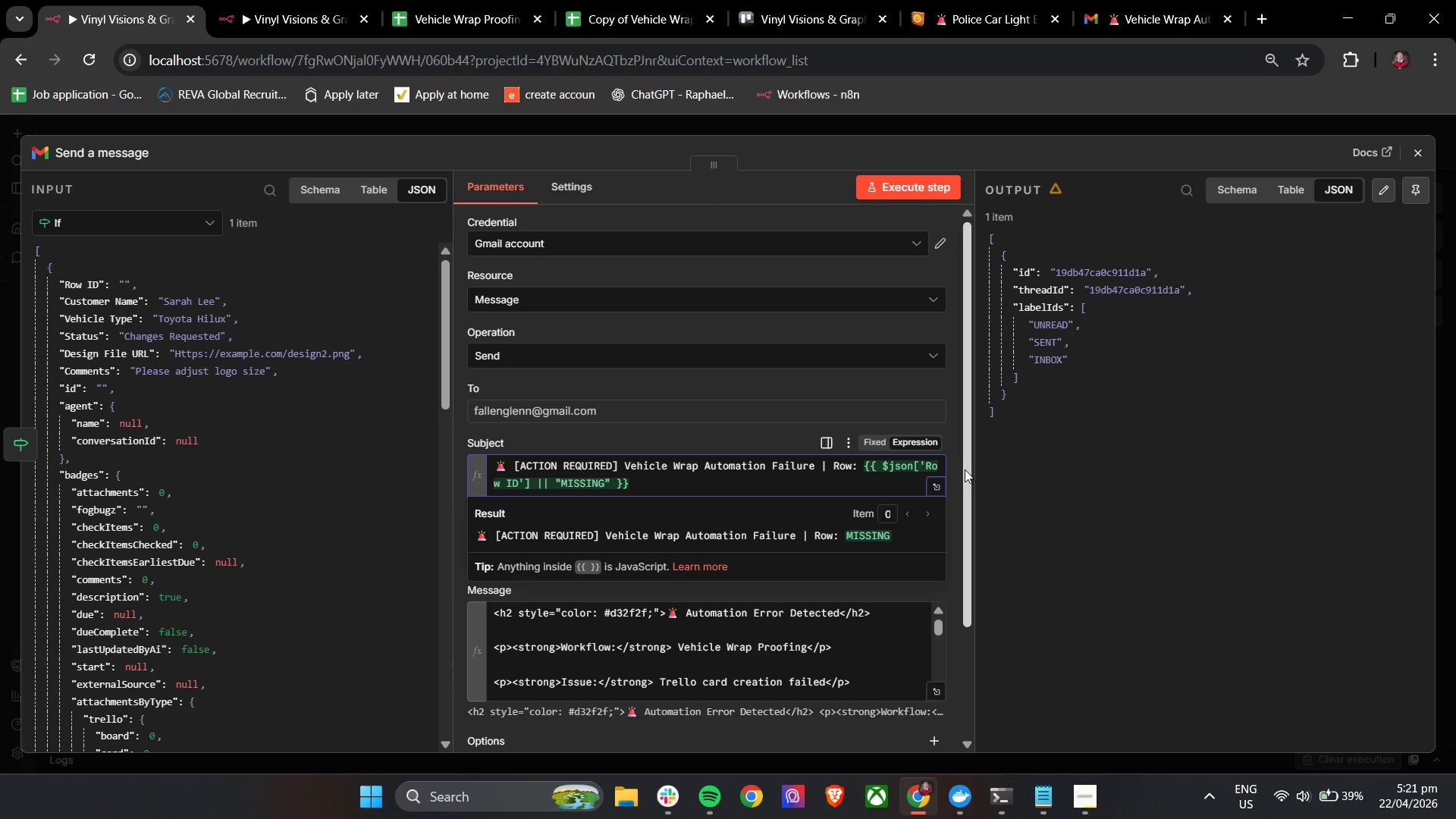 
key(ArrowRight)
 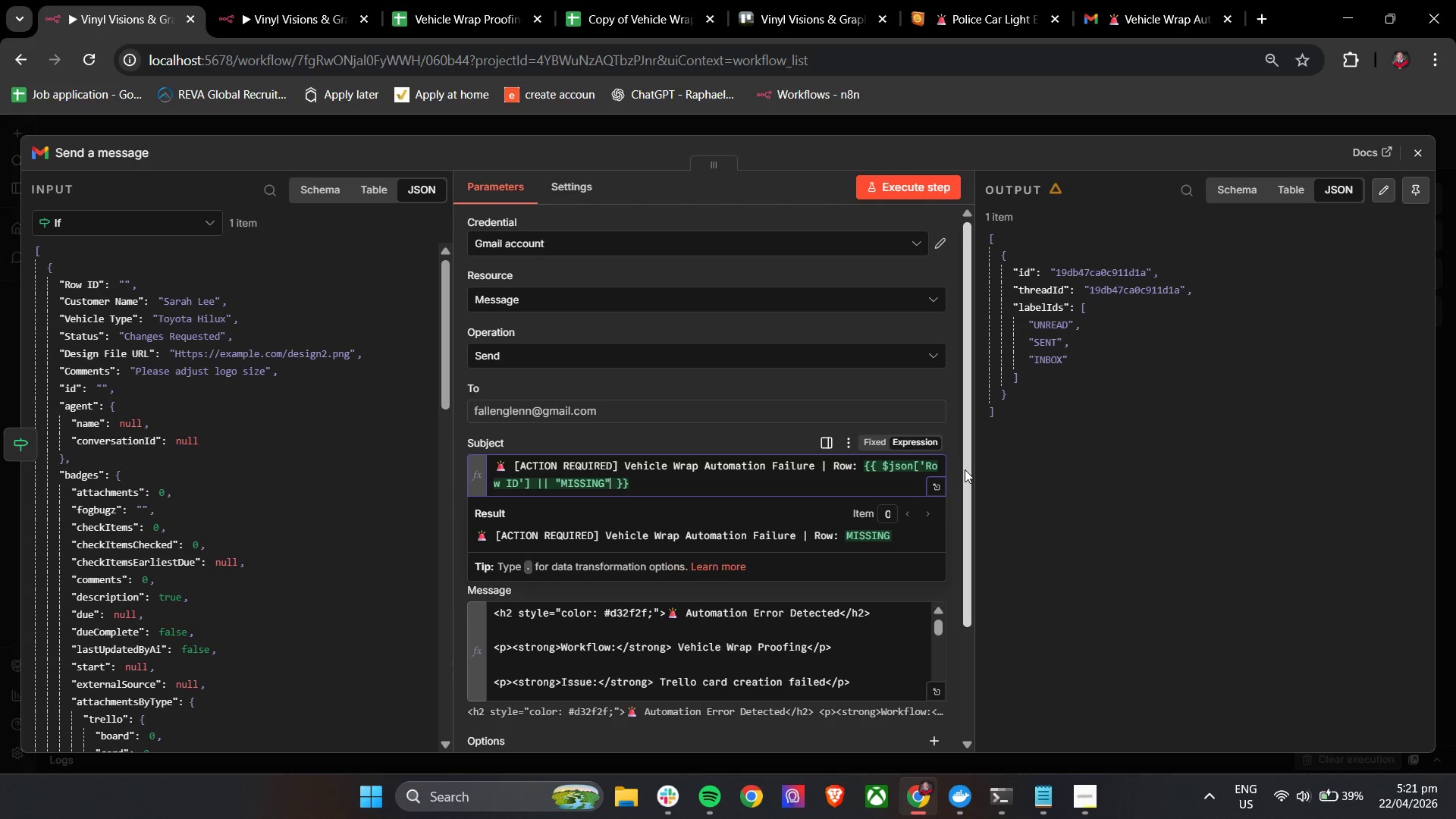 
key(ArrowRight)
 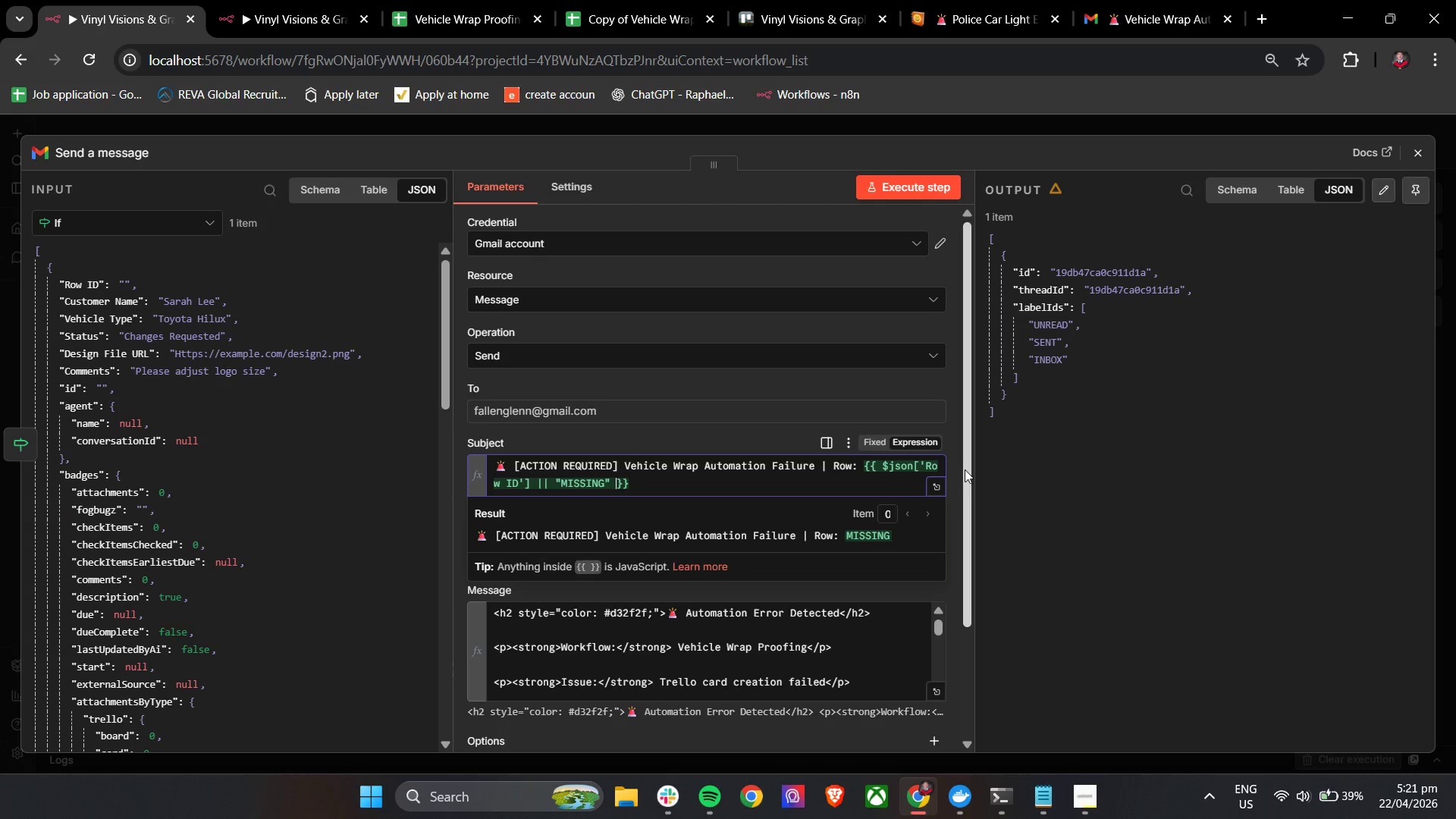 
key(ArrowLeft)
 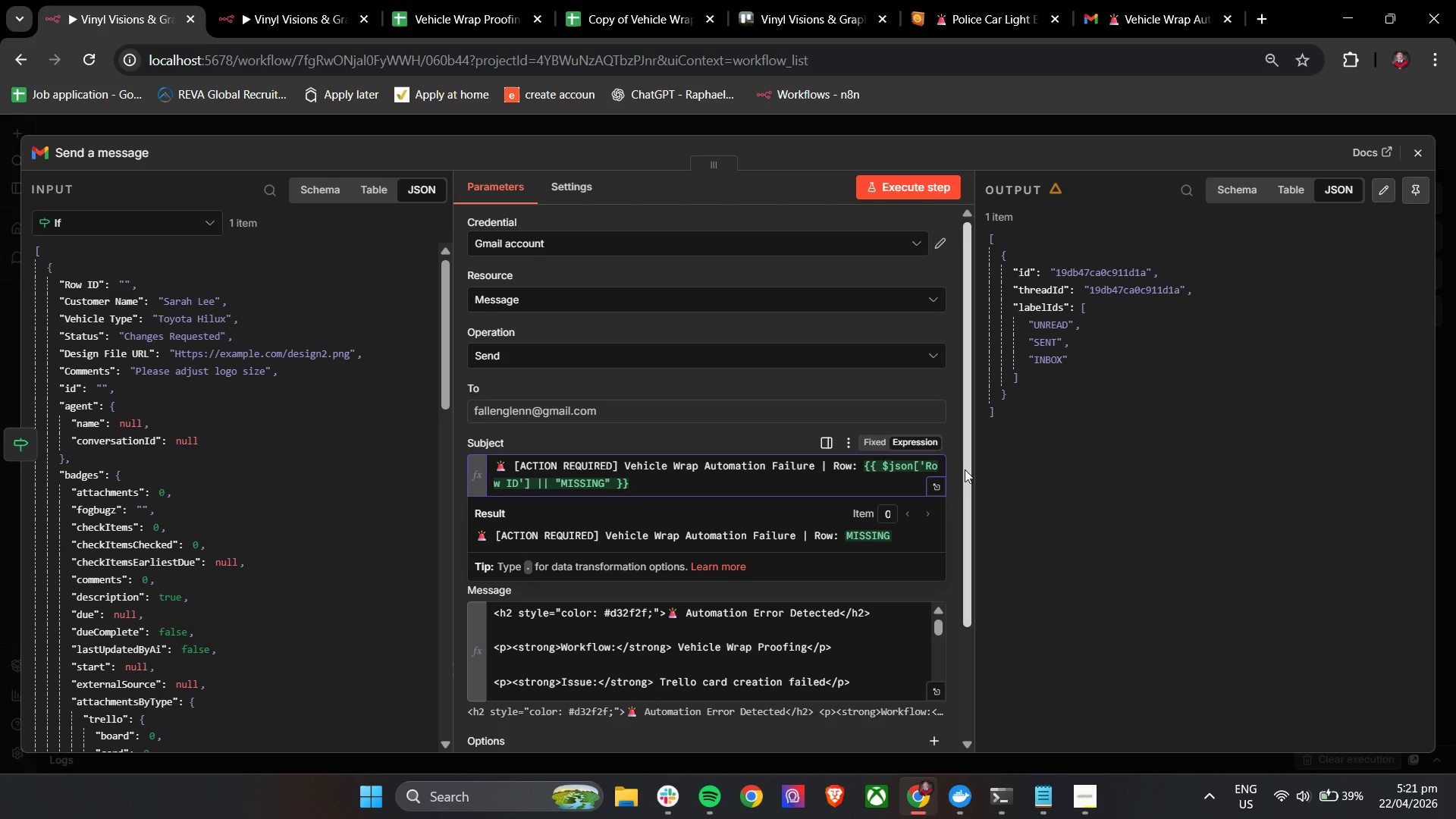 
key(Space)
 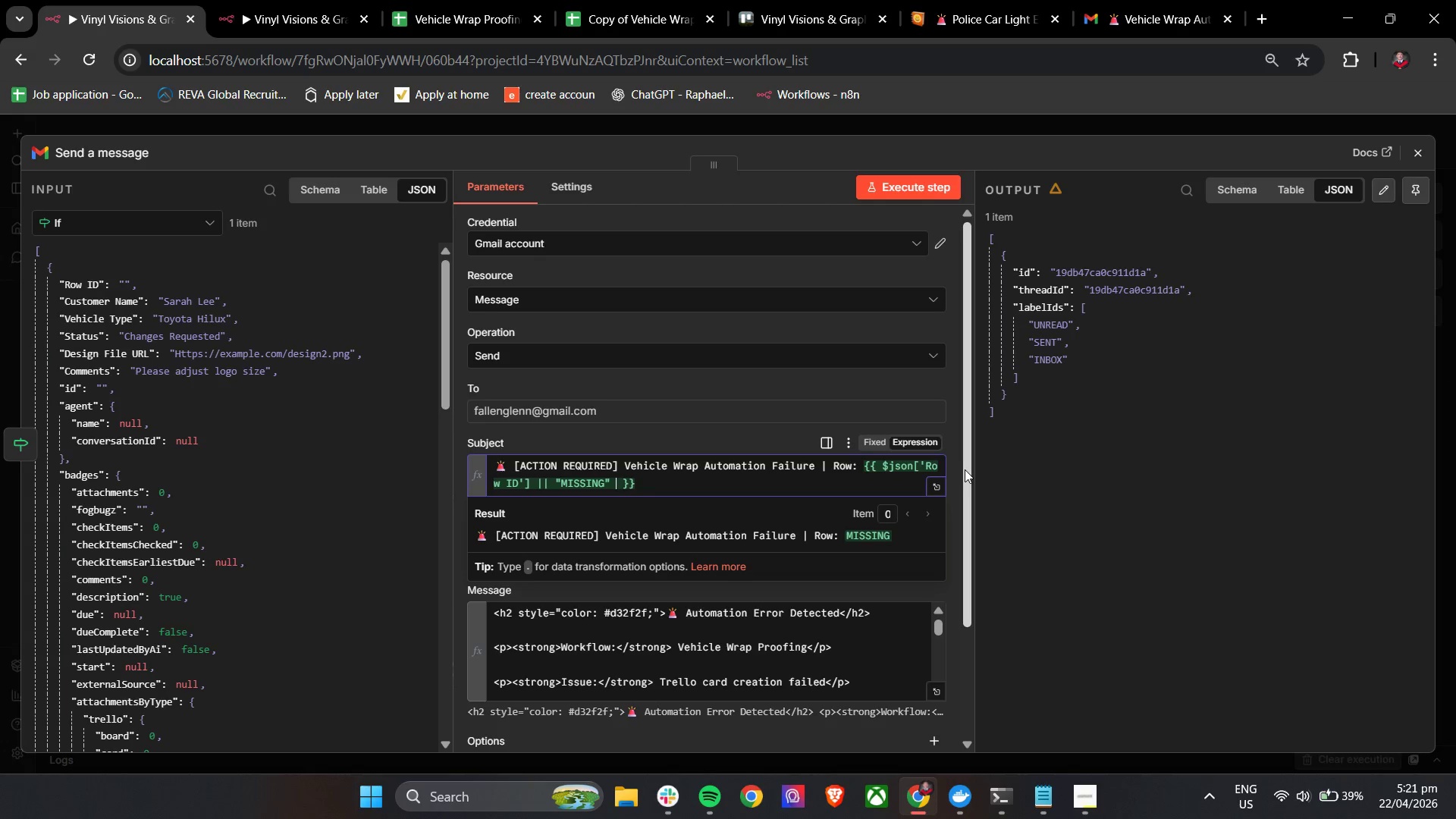 
key(Shift+Backslash)
 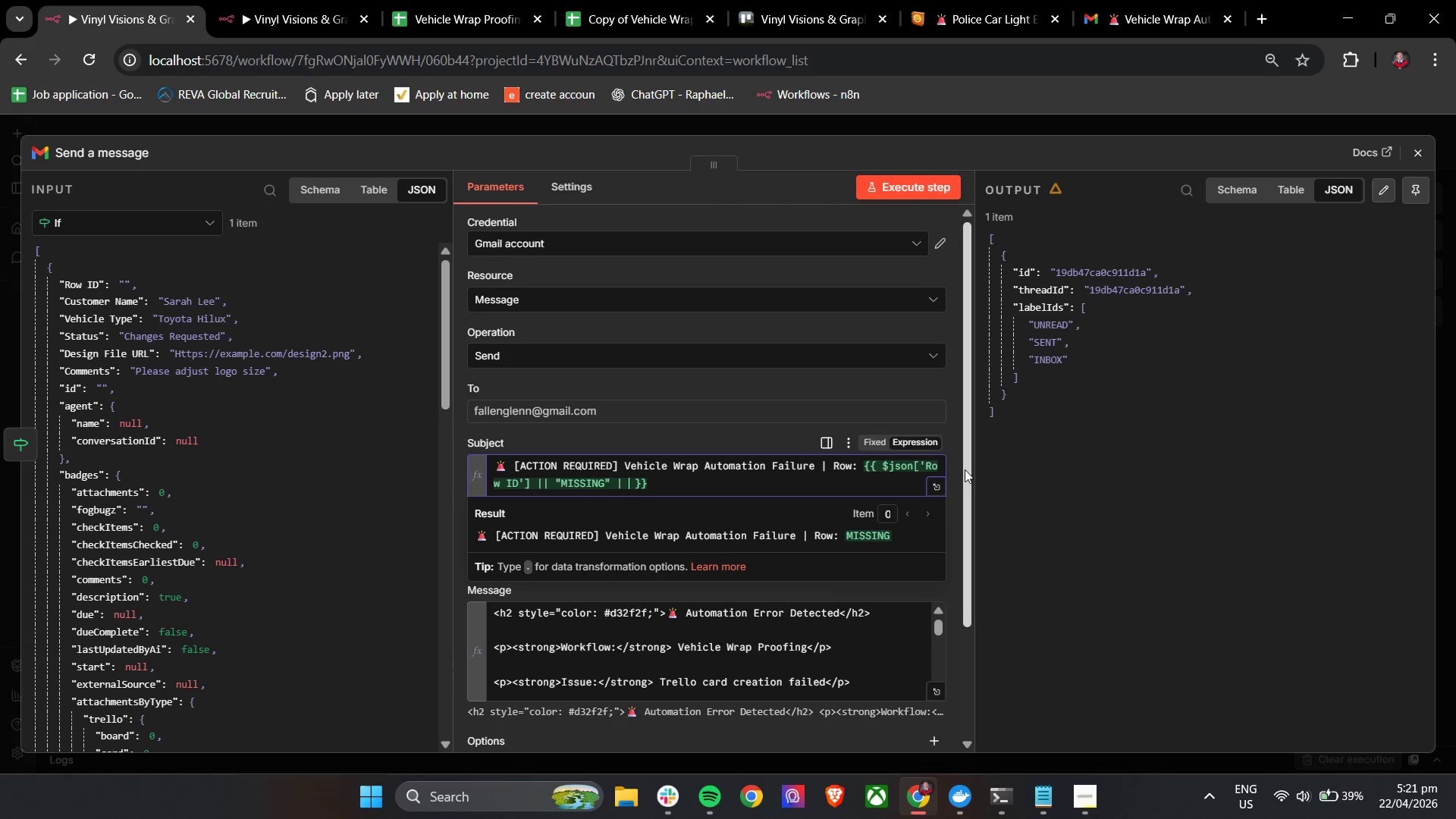 
key(Shift+Space)
 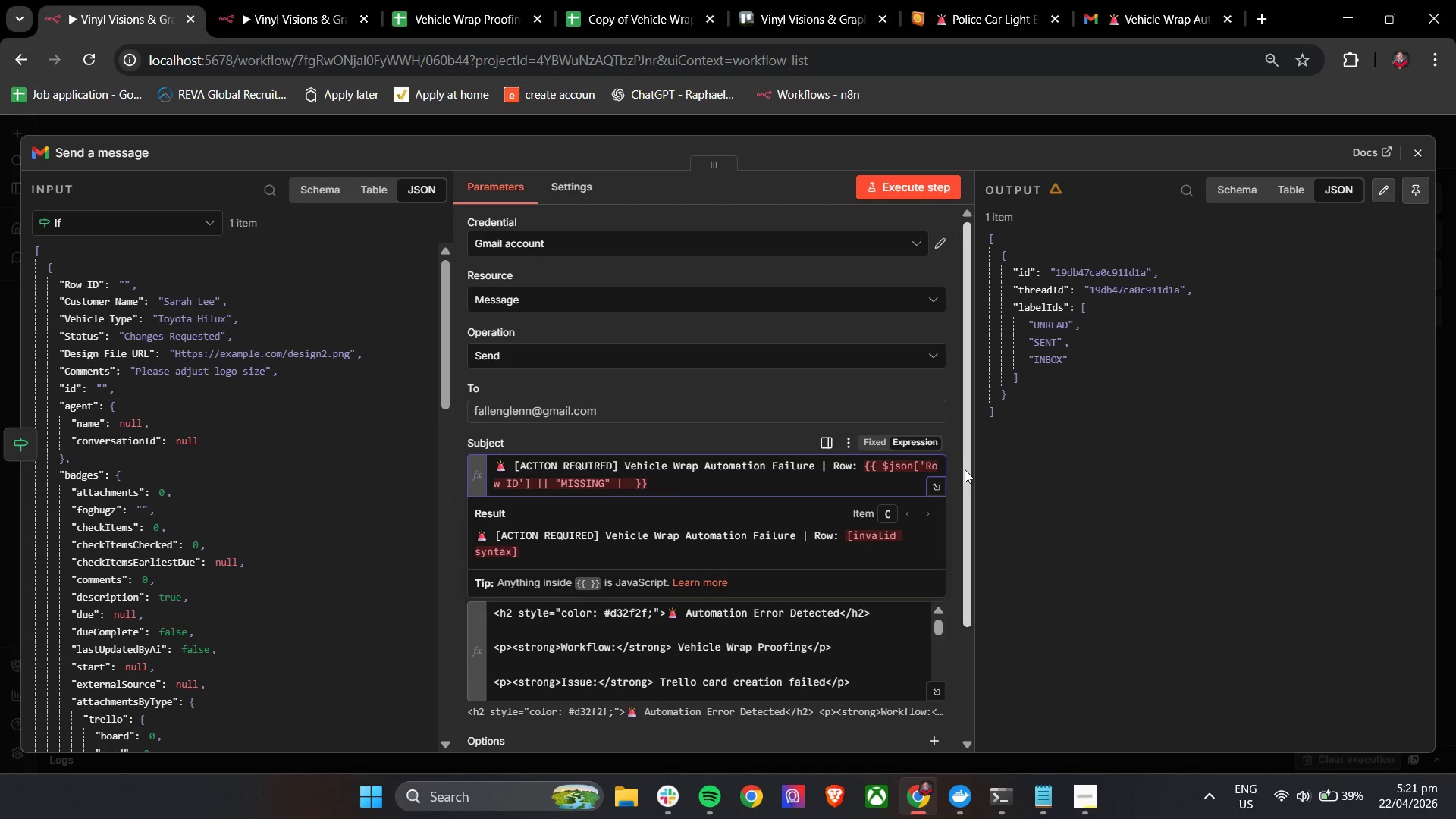 
key(Shift+BracketLeft)
 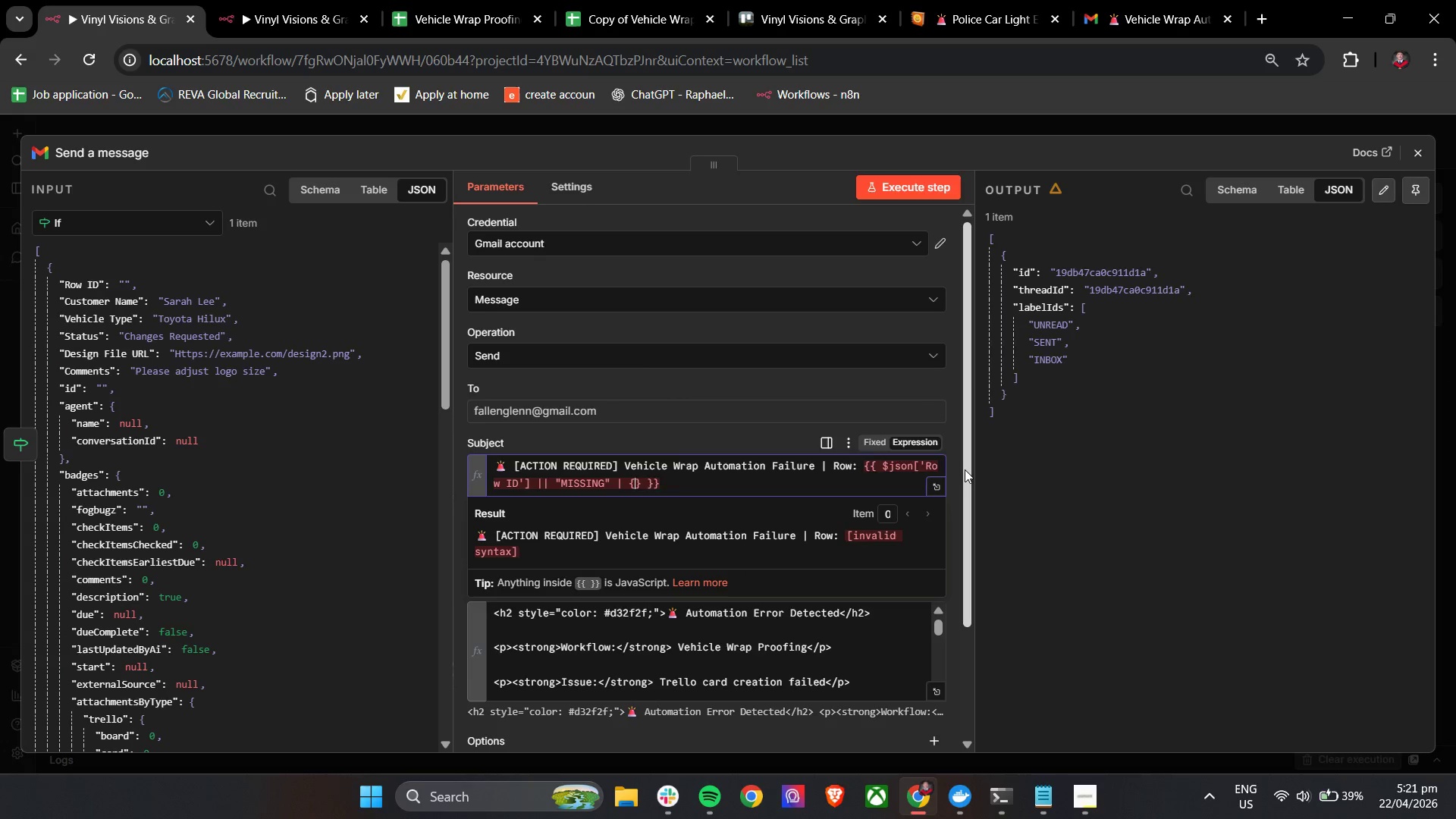 
key(Shift+BracketLeft)
 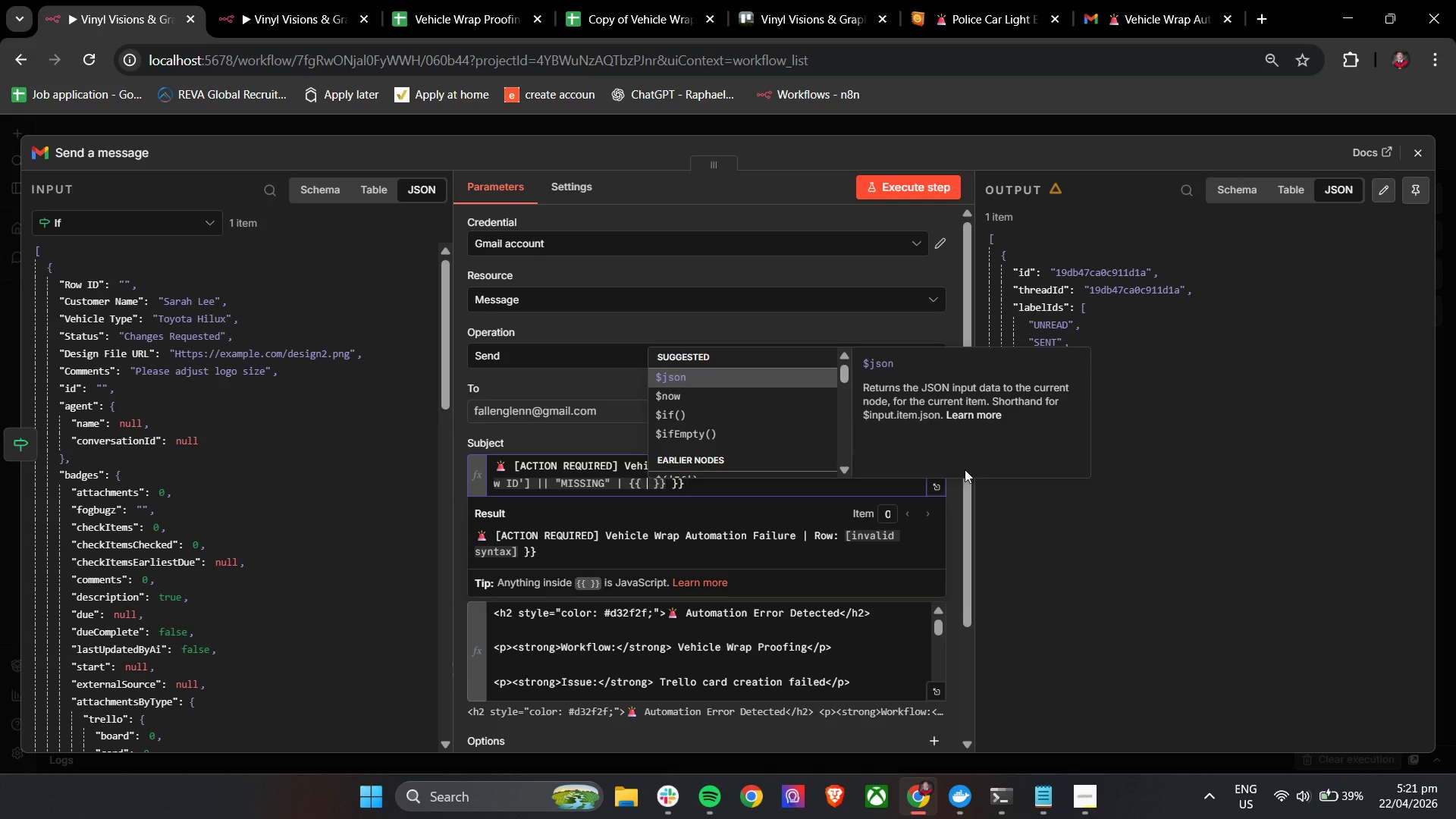 
key(Enter)
 